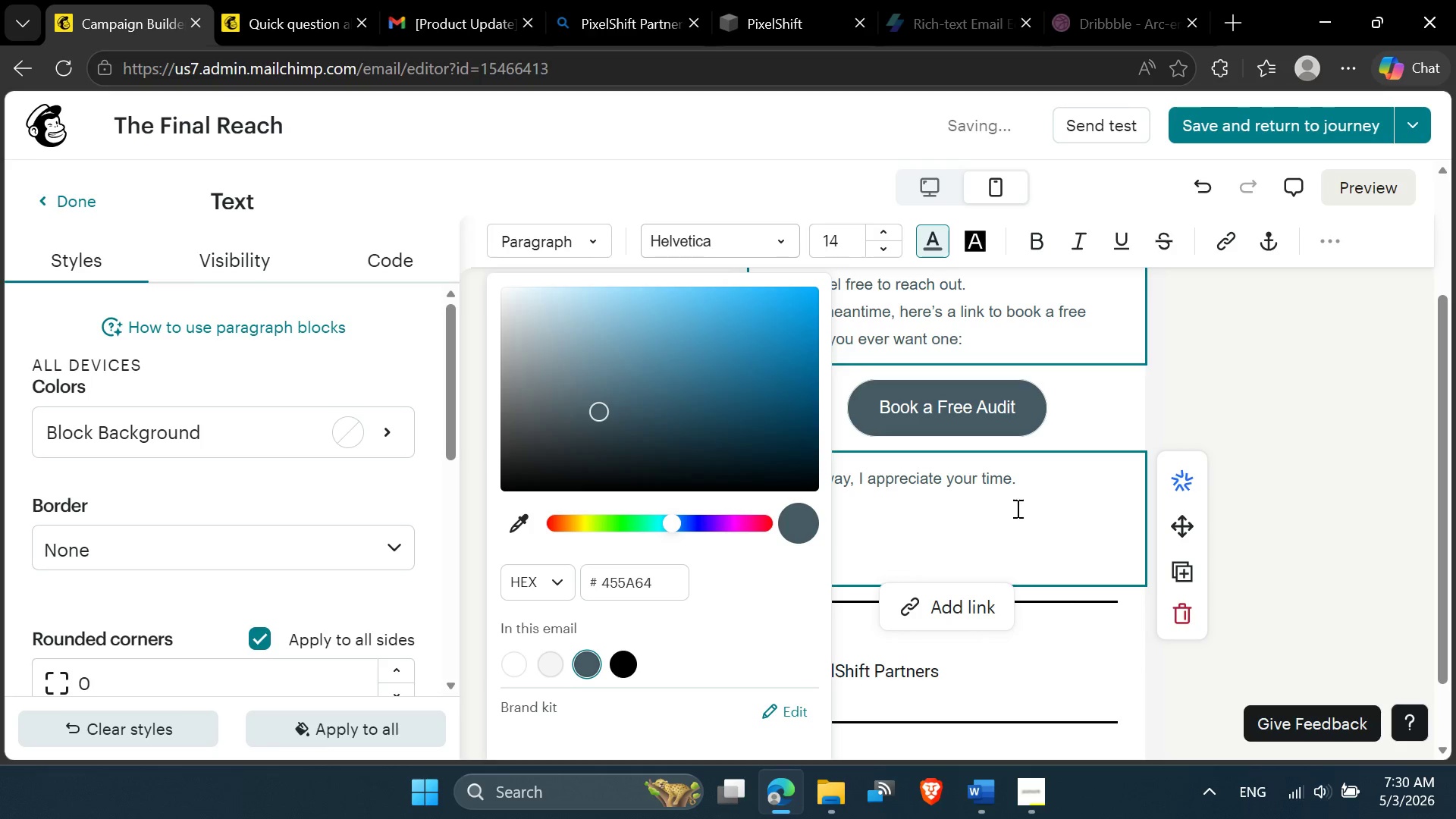 
left_click([1021, 503])
 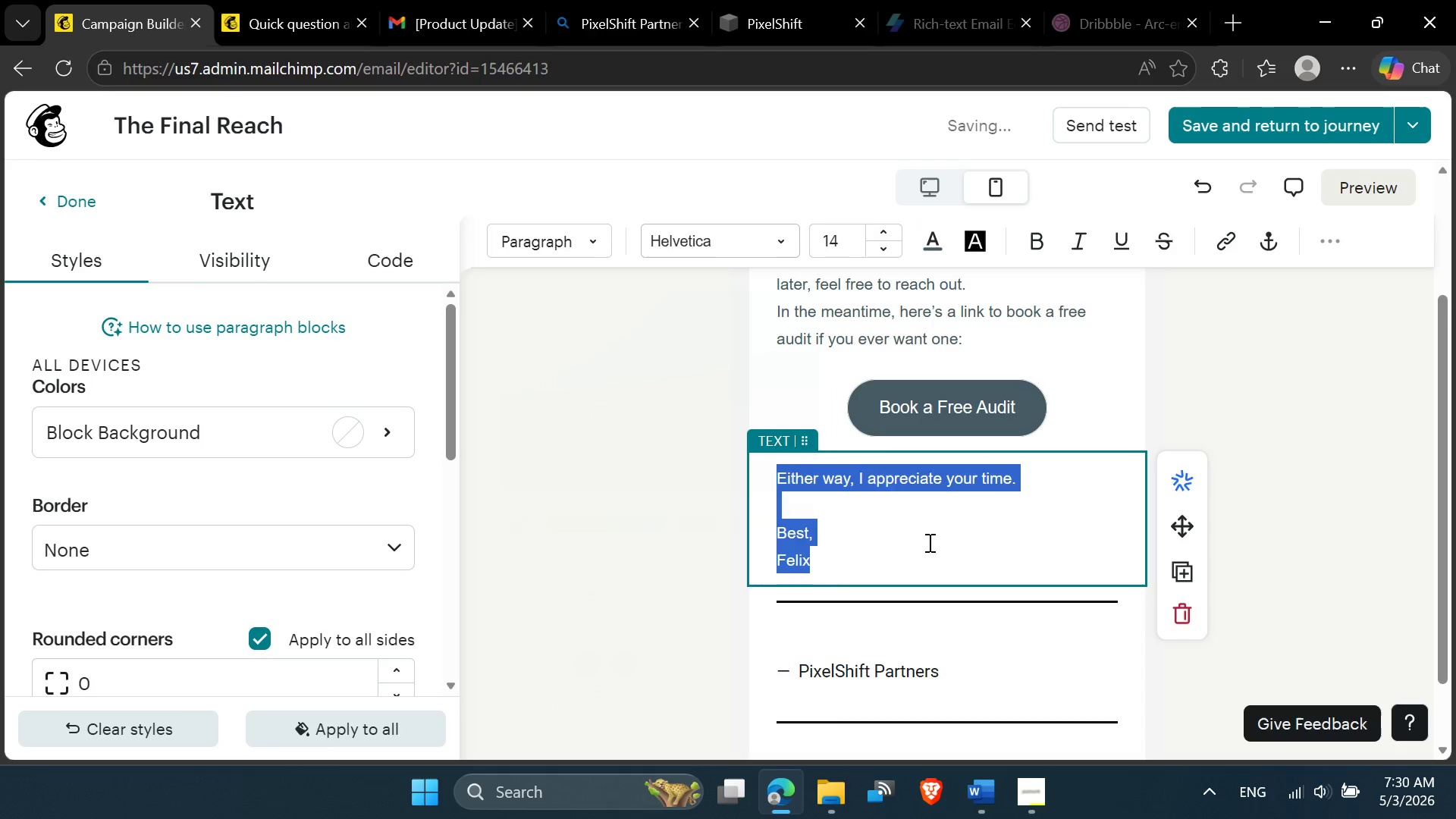 
scroll: coordinate [926, 546], scroll_direction: down, amount: 3.0
 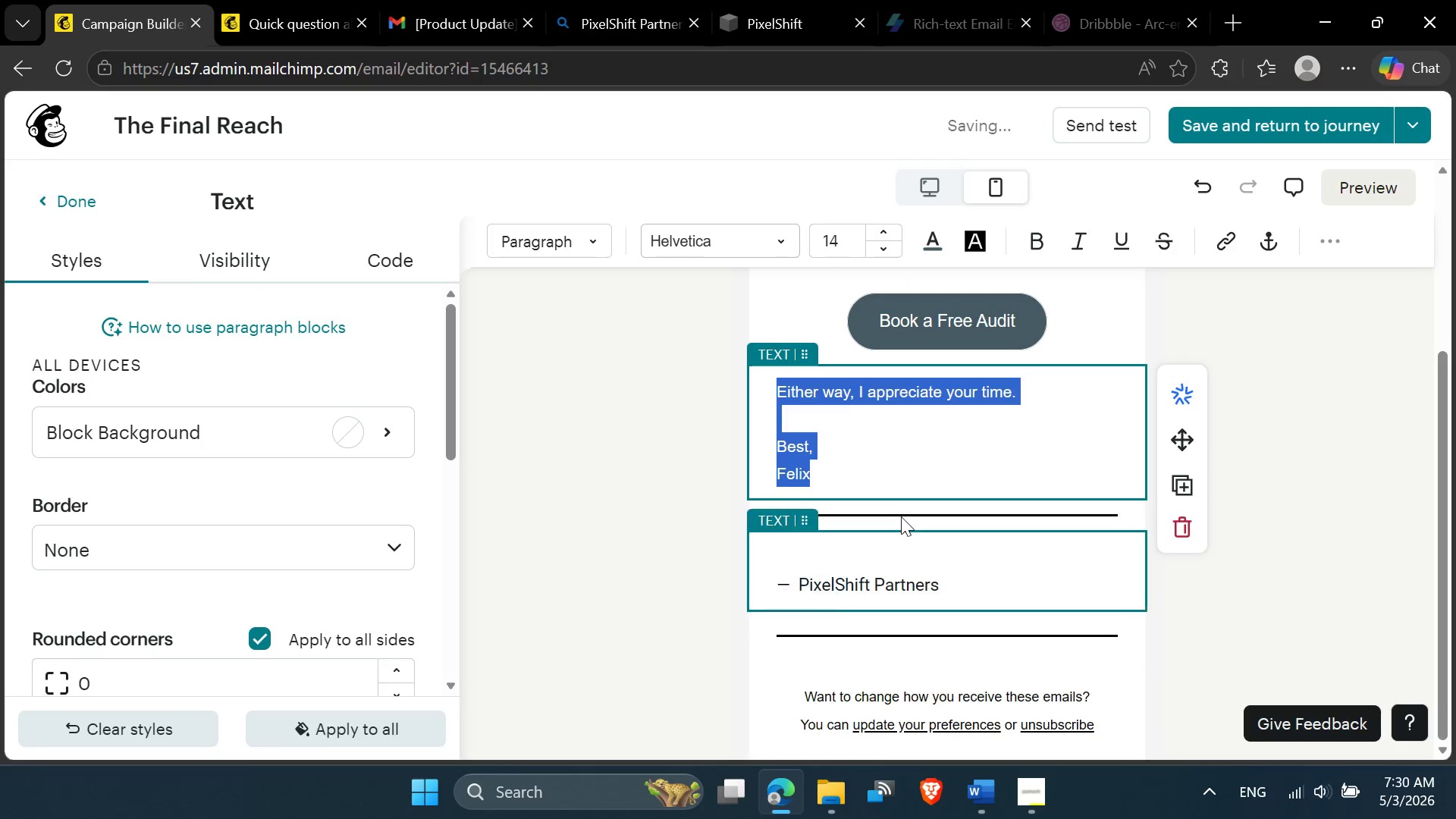 
left_click([901, 516])
 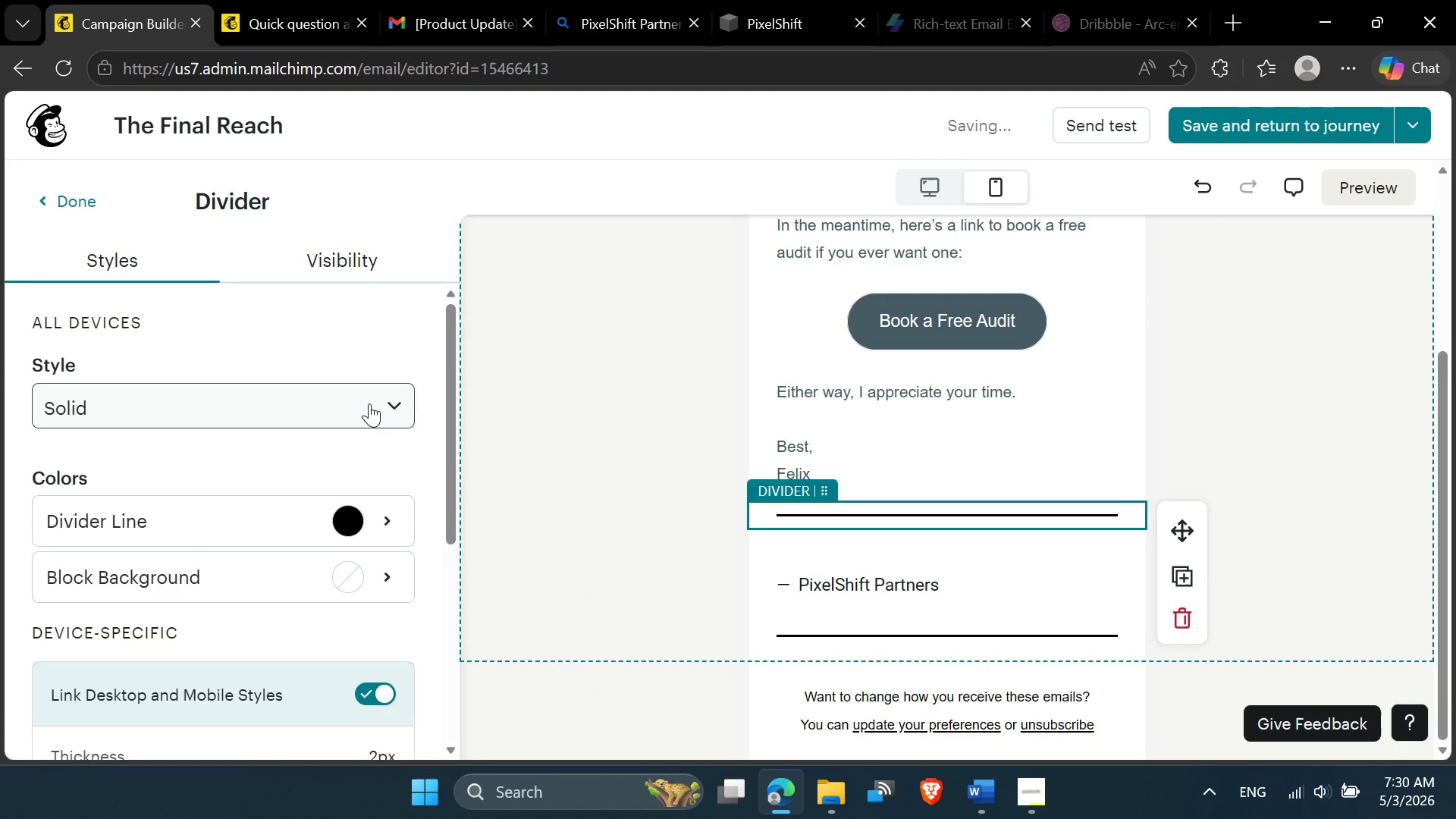 
wait(6.25)
 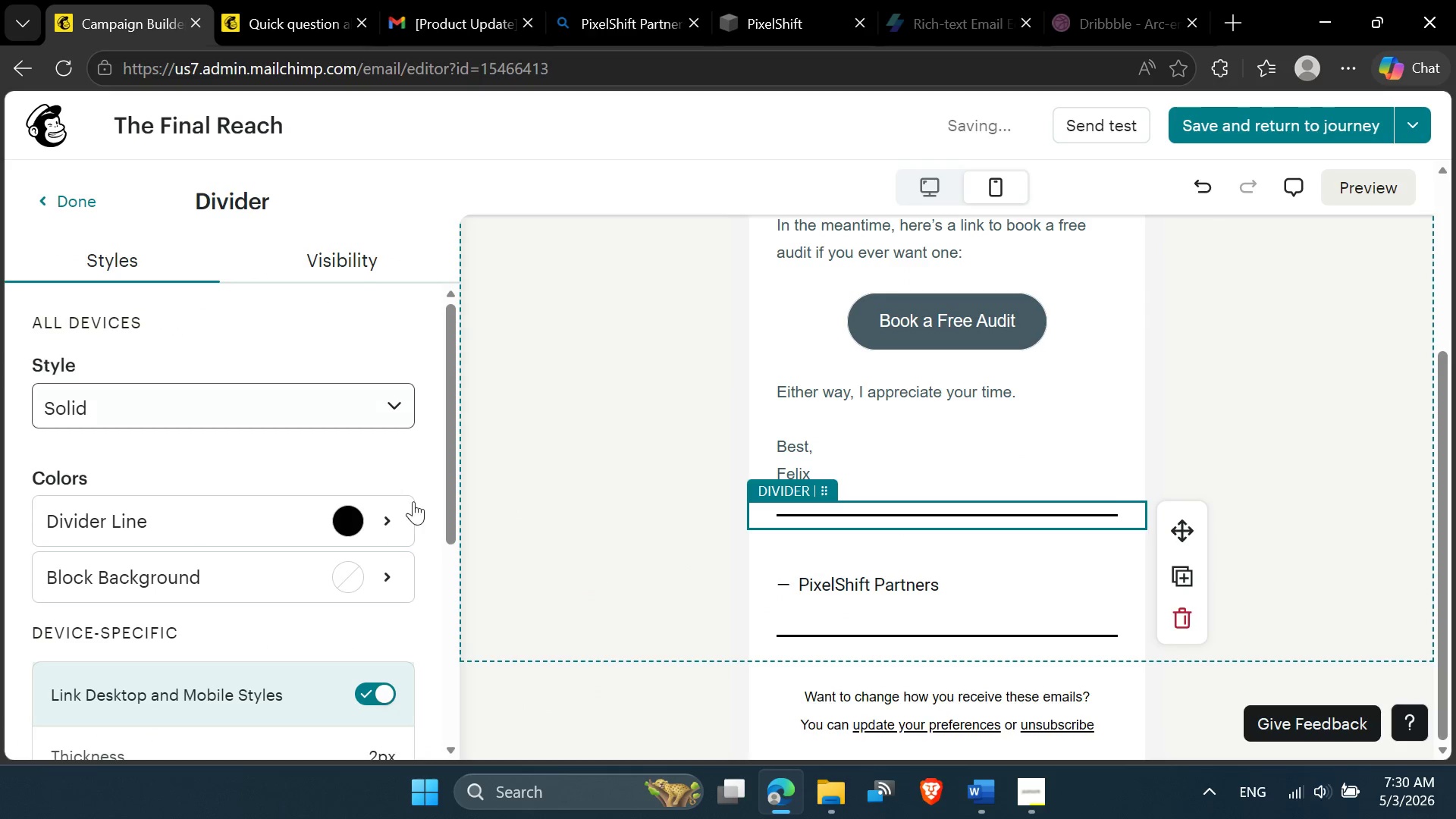 
left_click([344, 517])
 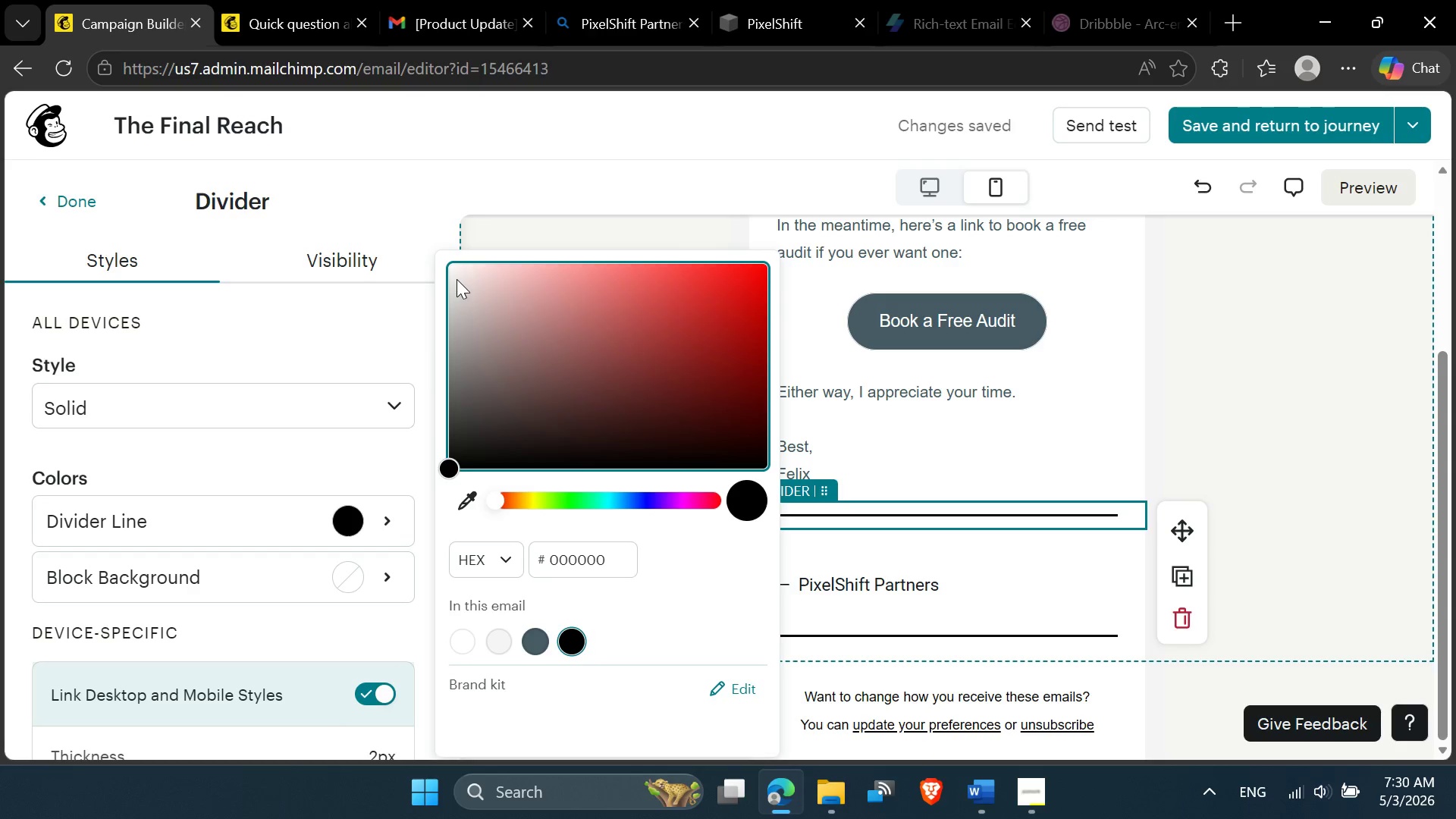 
left_click([457, 279])
 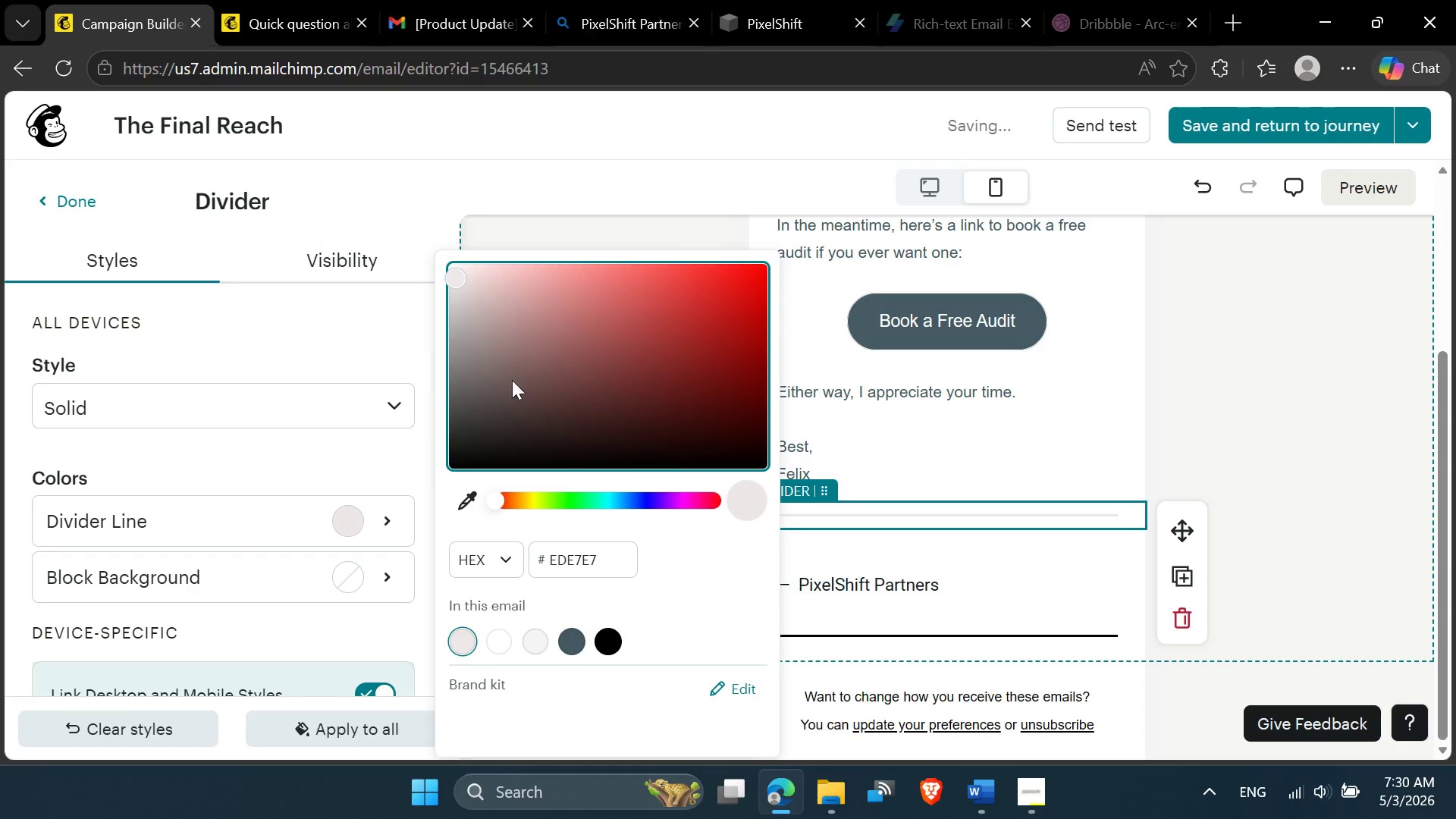 
left_click([1417, 479])
 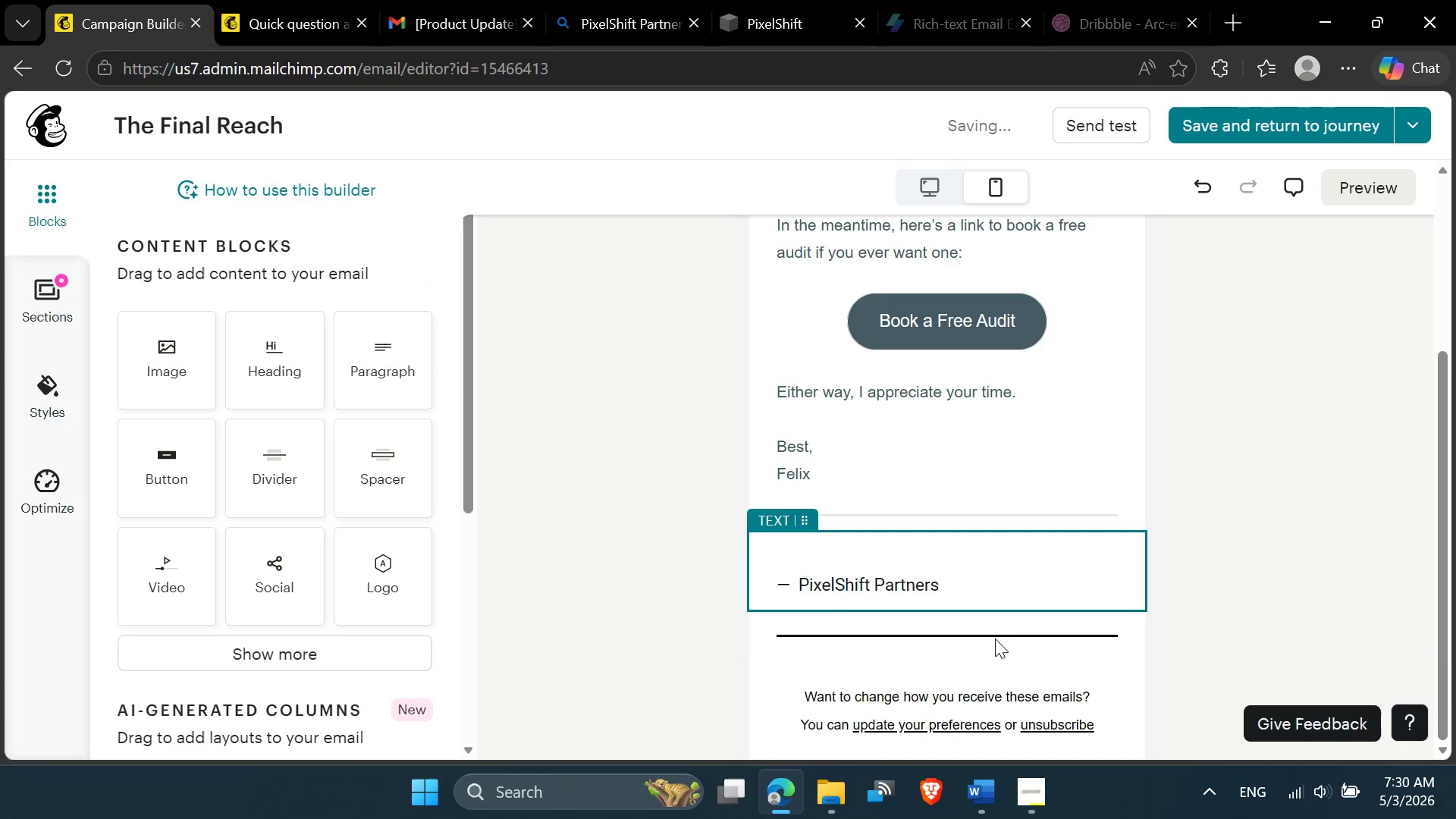 
left_click([984, 644])
 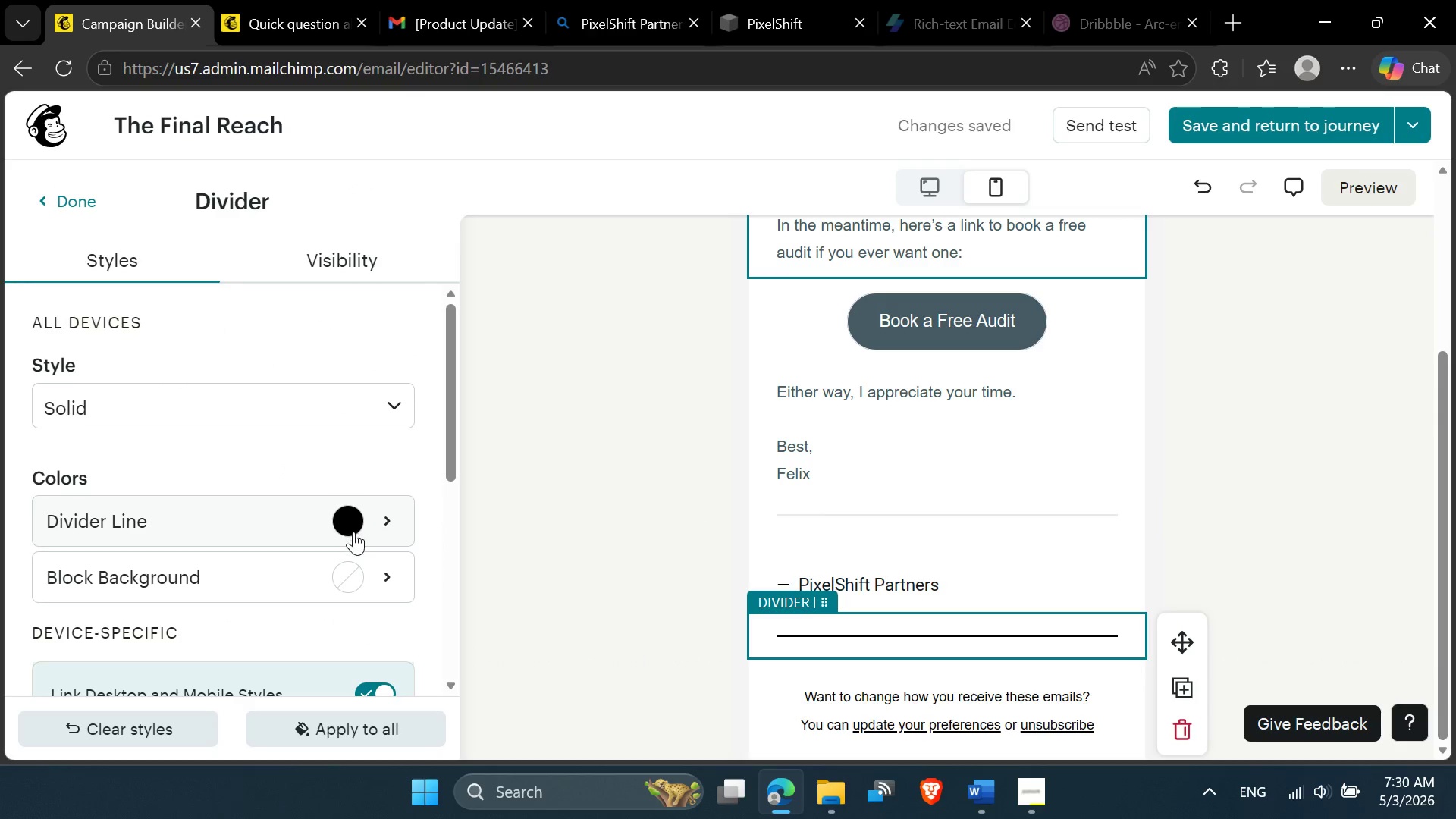 
left_click([355, 526])
 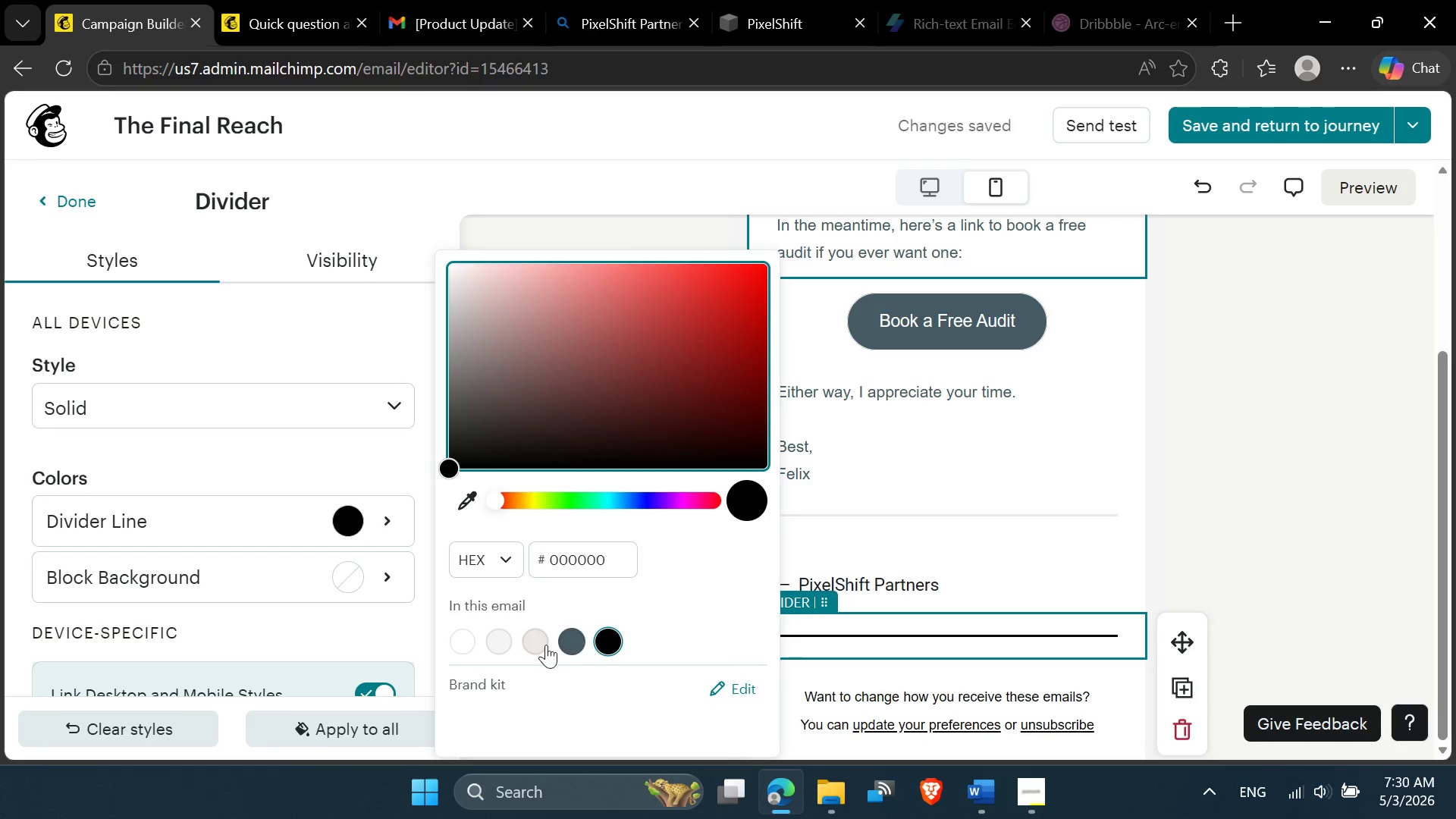 
left_click([538, 645])
 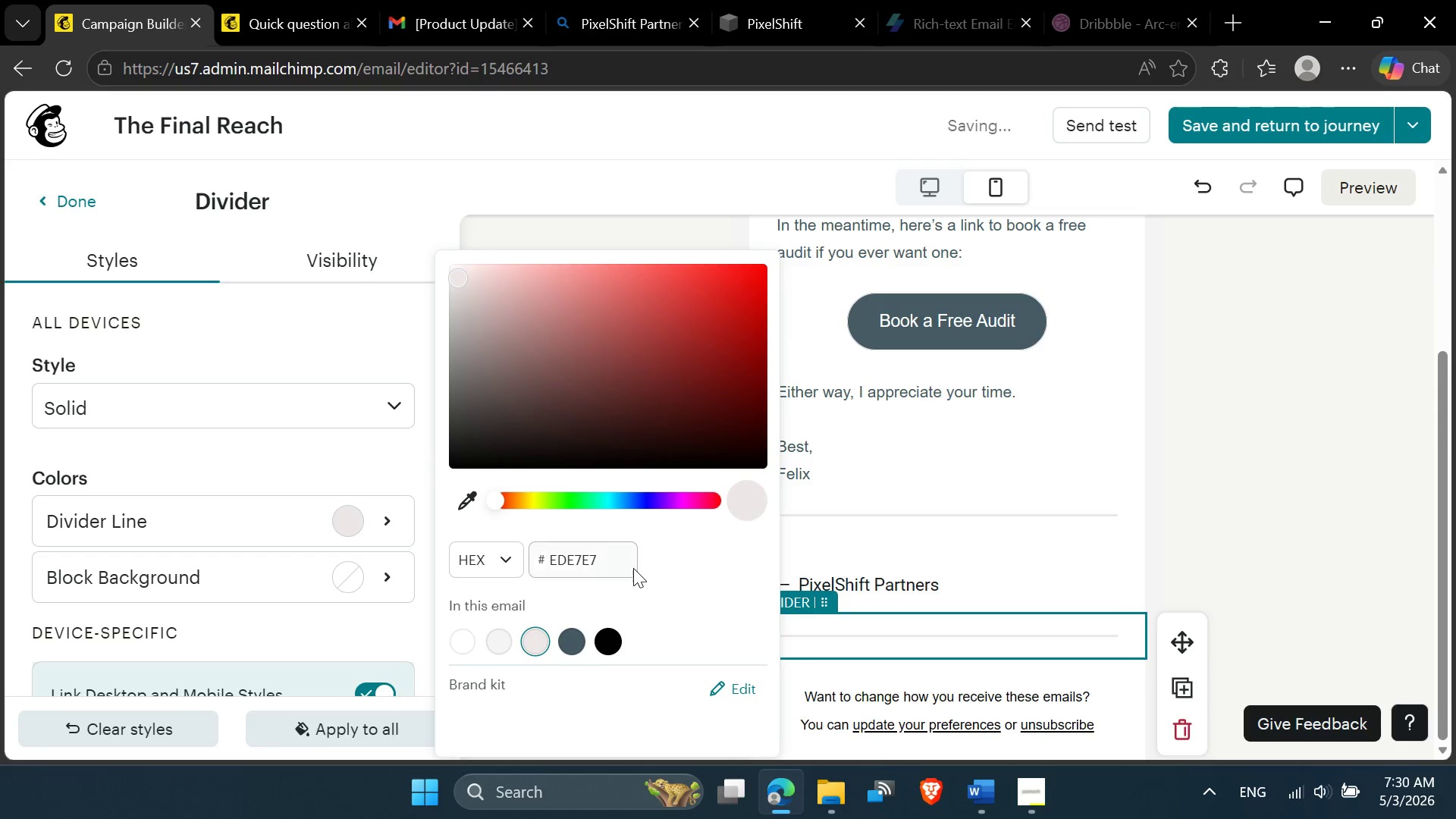 
left_click([325, 330])
 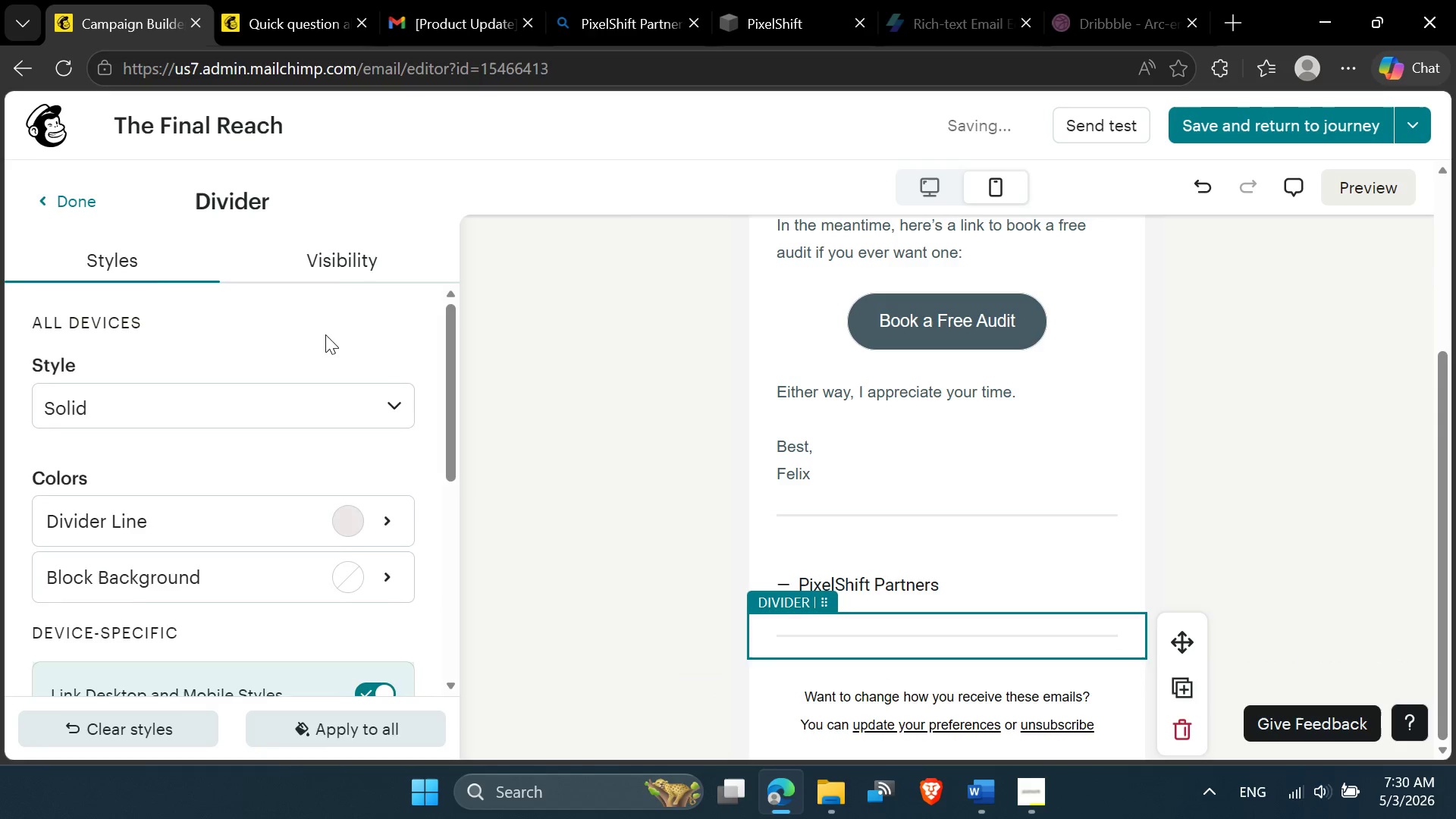 
scroll: coordinate [311, 528], scroll_direction: down, amount: 6.0
 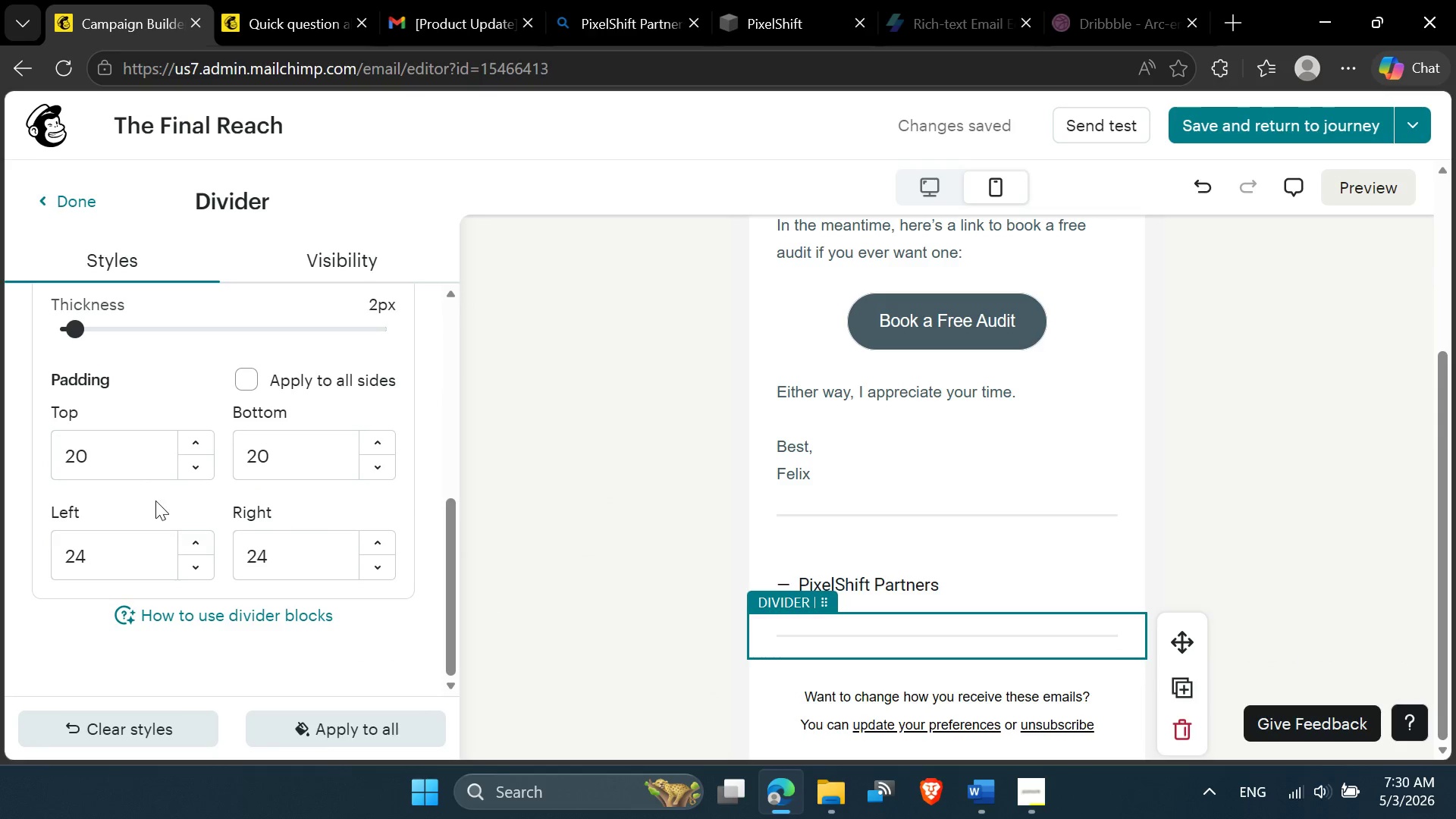 
left_click_drag(start_coordinate=[127, 557], to_coordinate=[66, 547])
 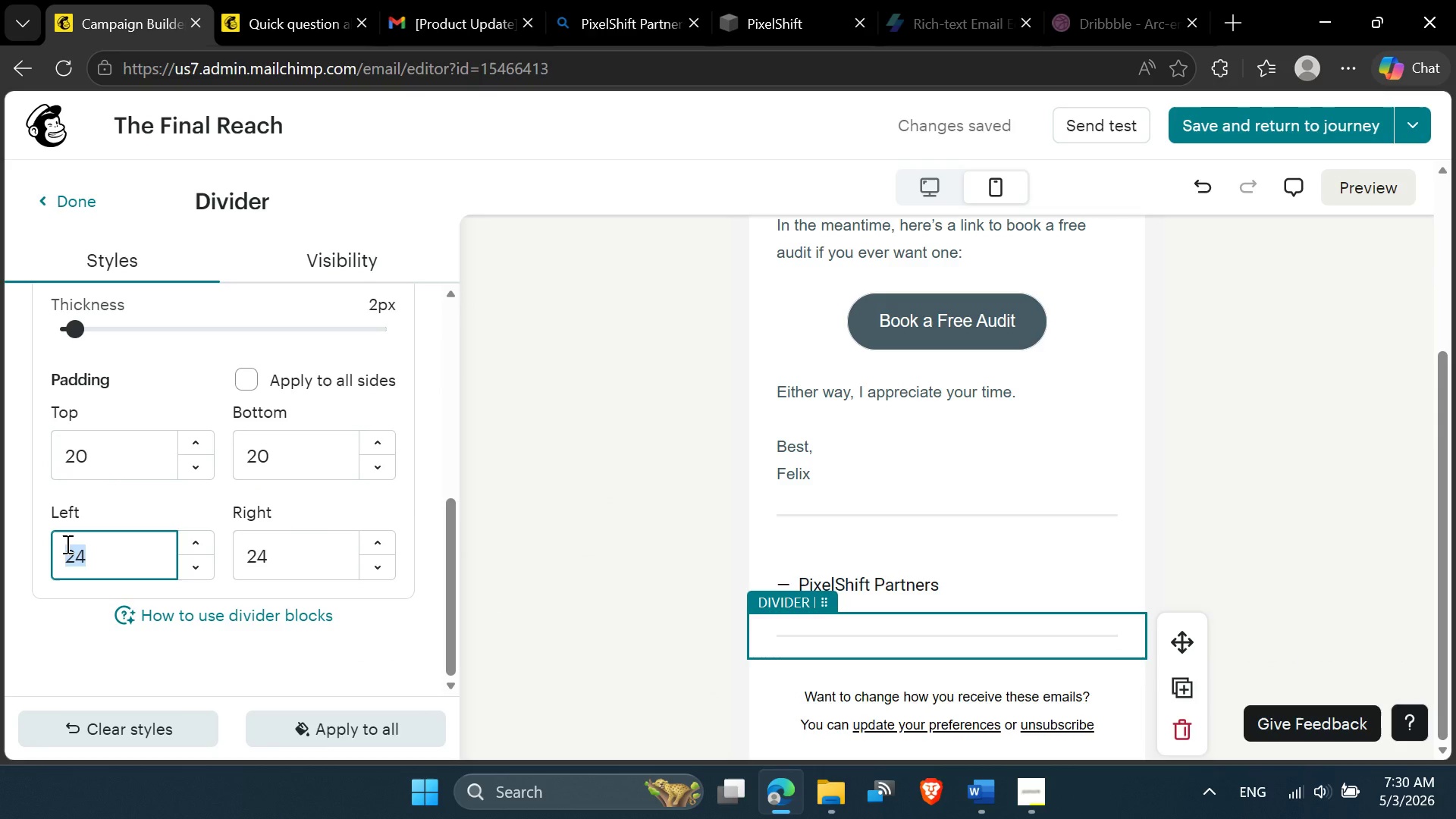 
key(Minus)
 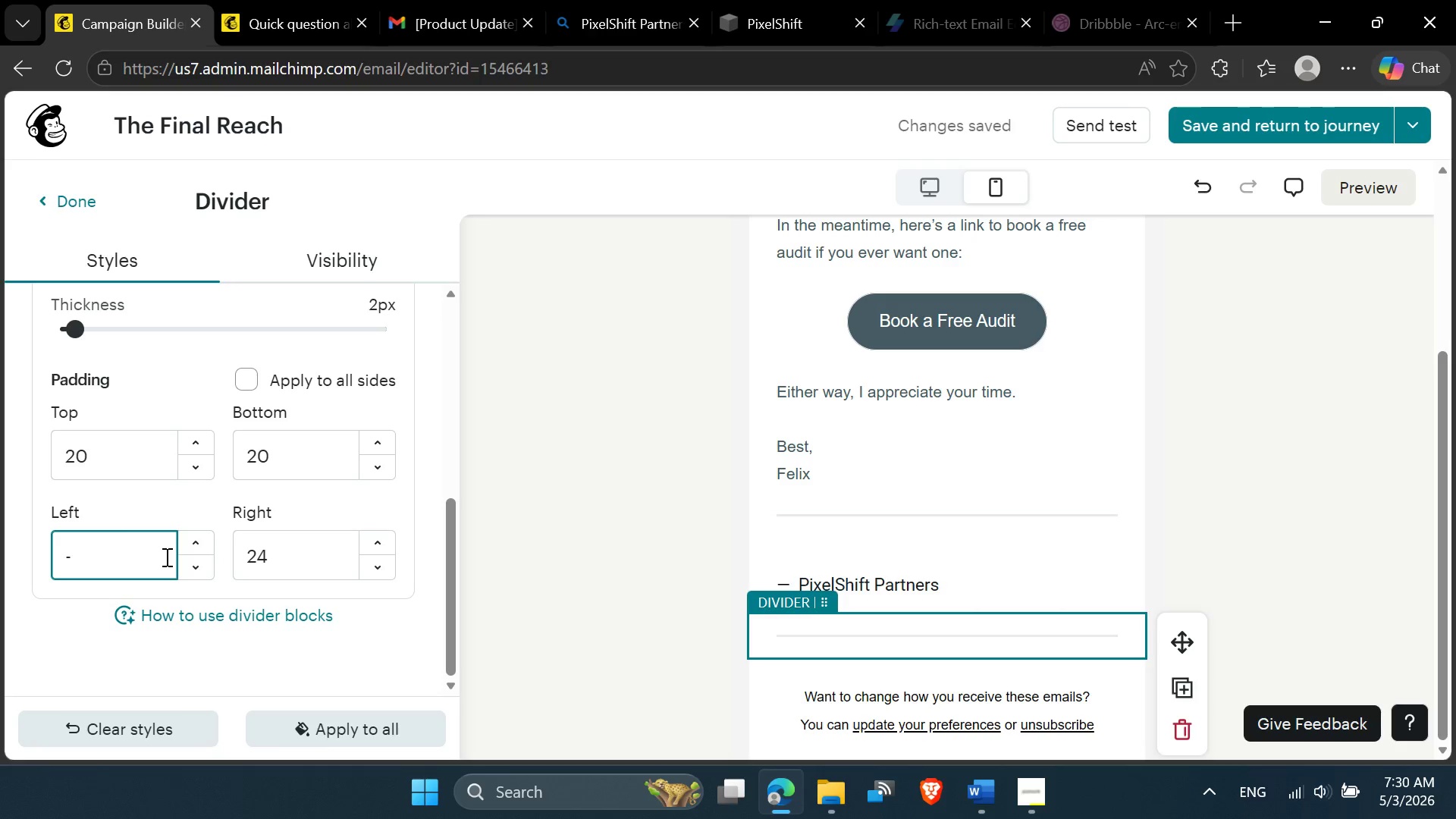 
key(Backspace)
 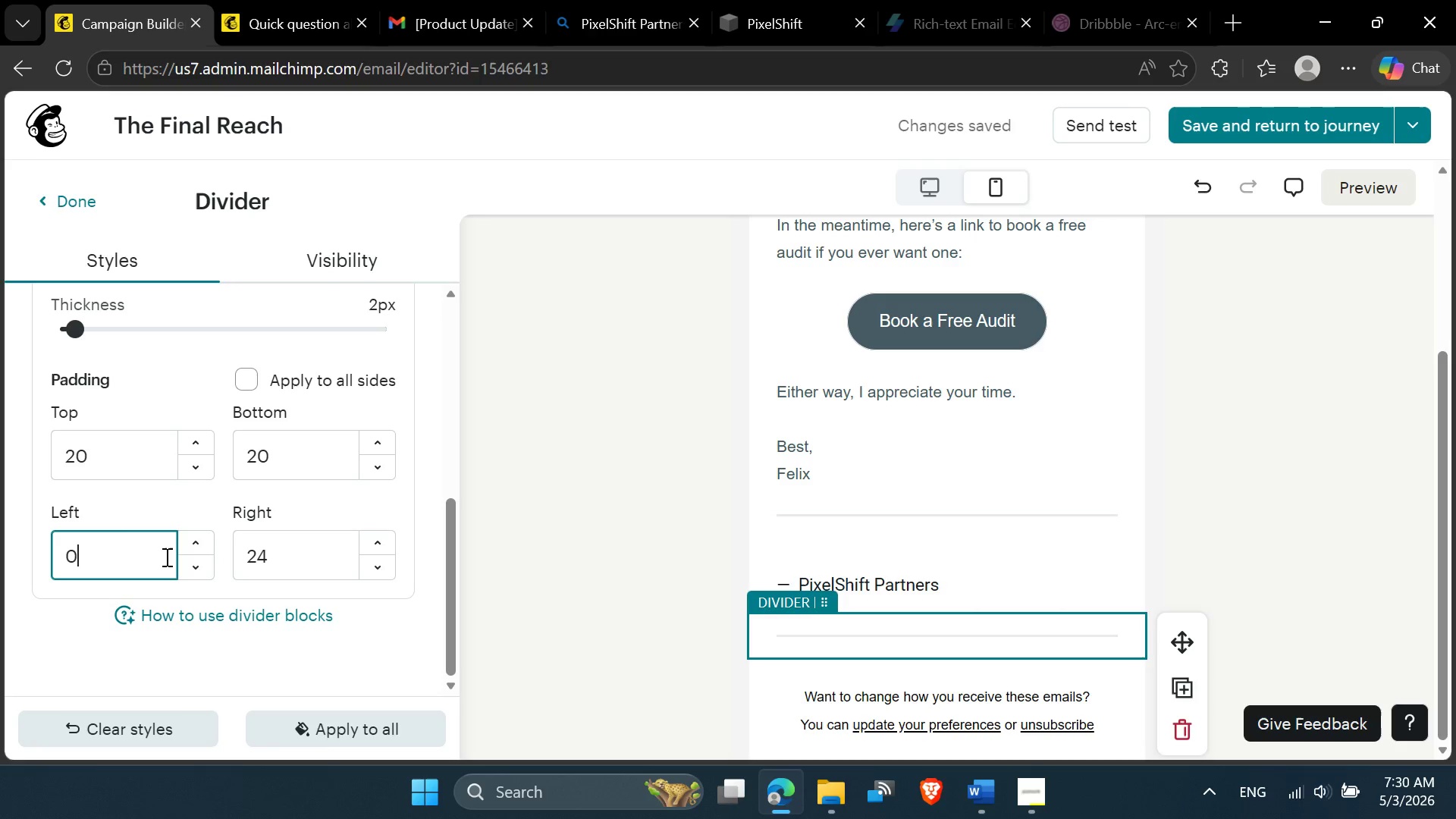 
key(0)
 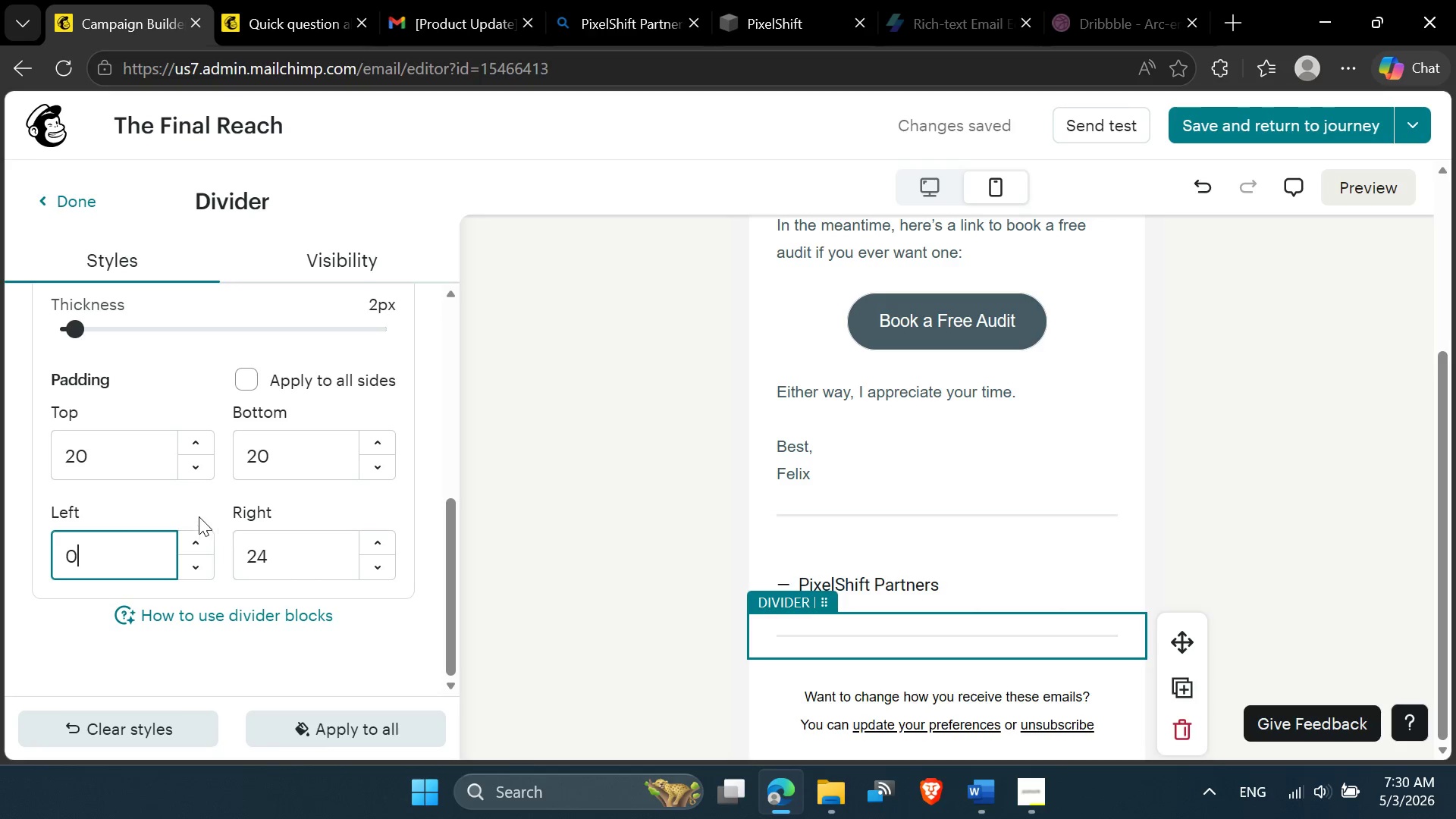 
left_click([154, 501])
 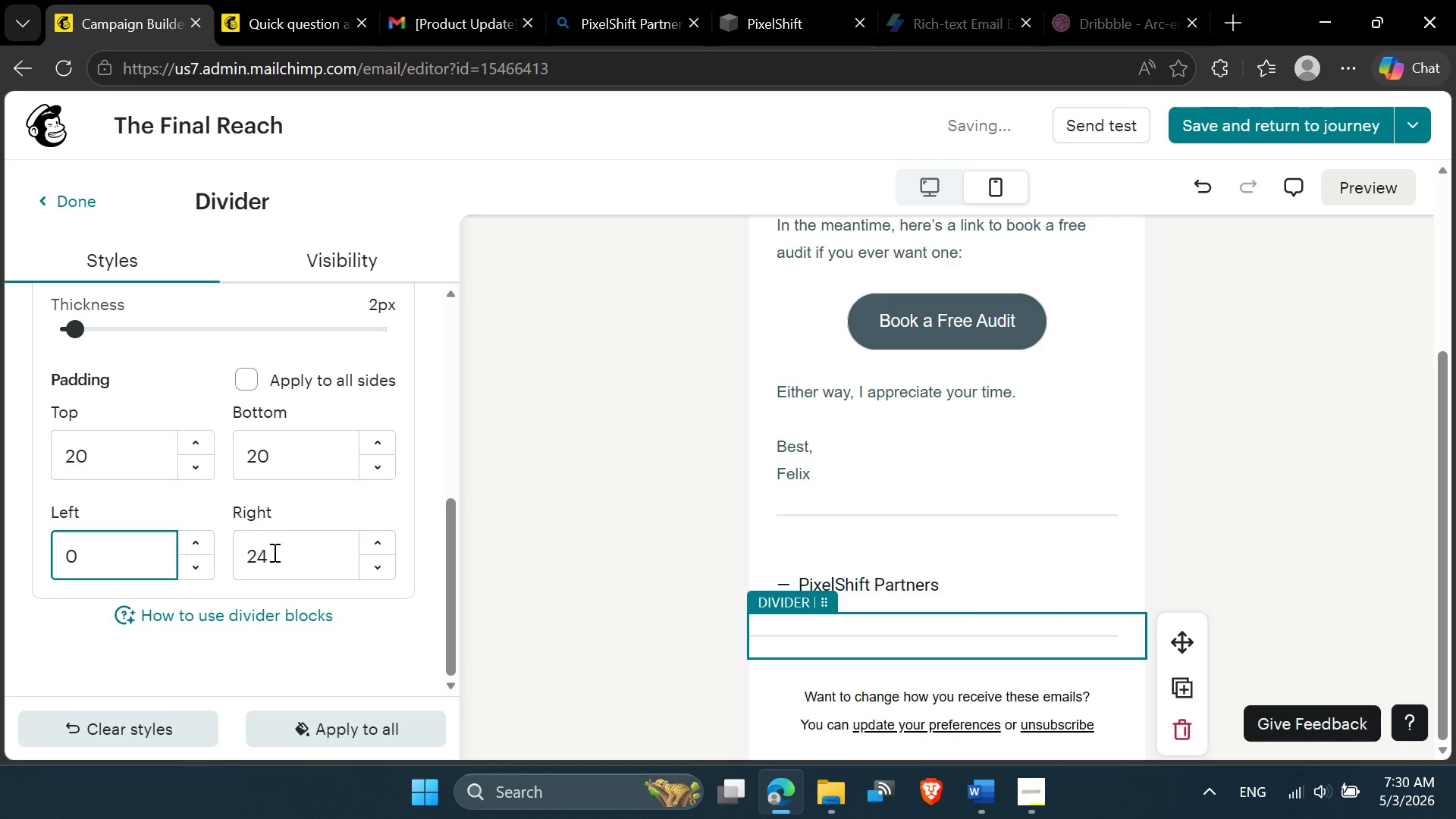 
left_click_drag(start_coordinate=[273, 556], to_coordinate=[231, 554])
 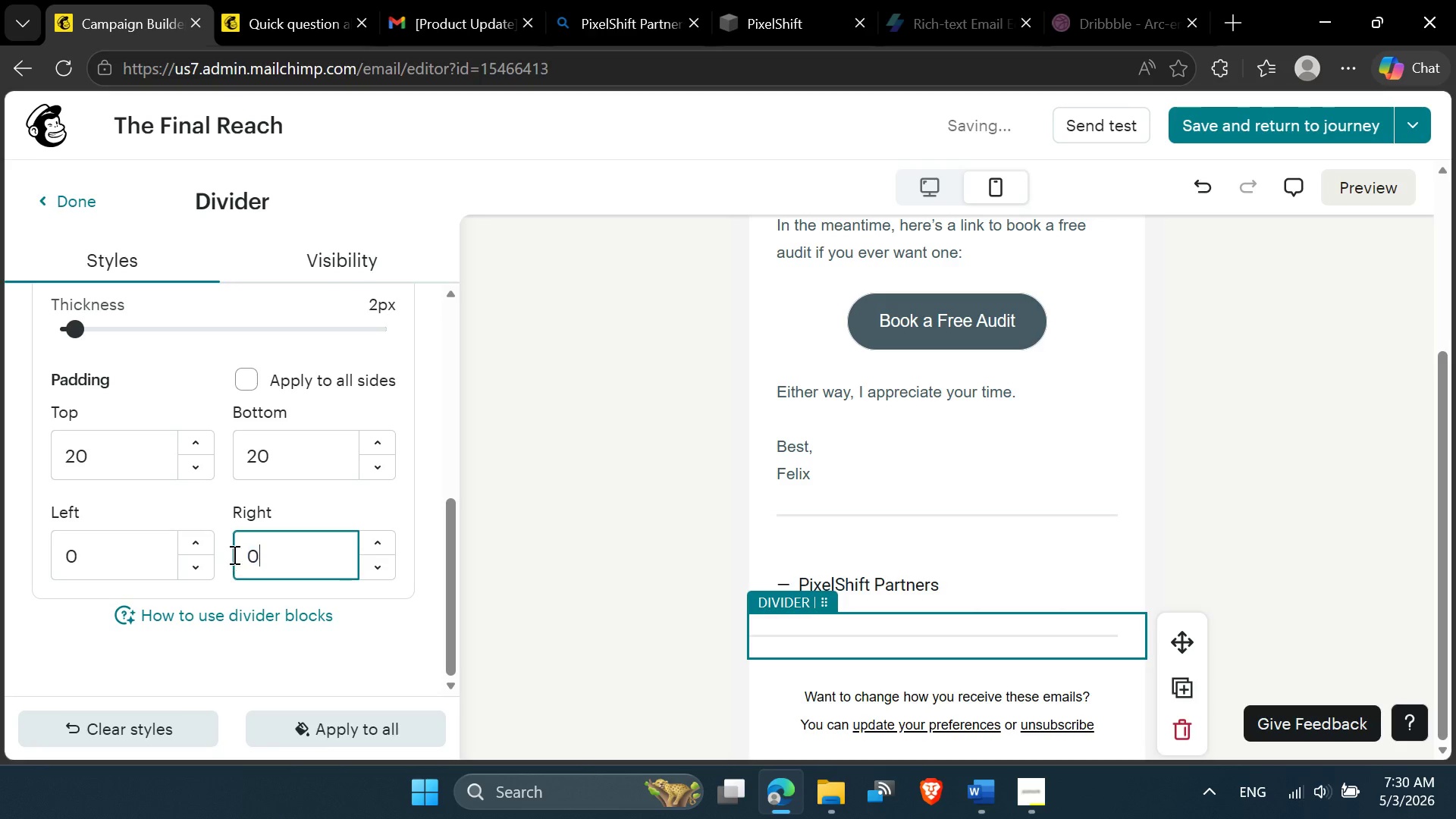 
key(0)
 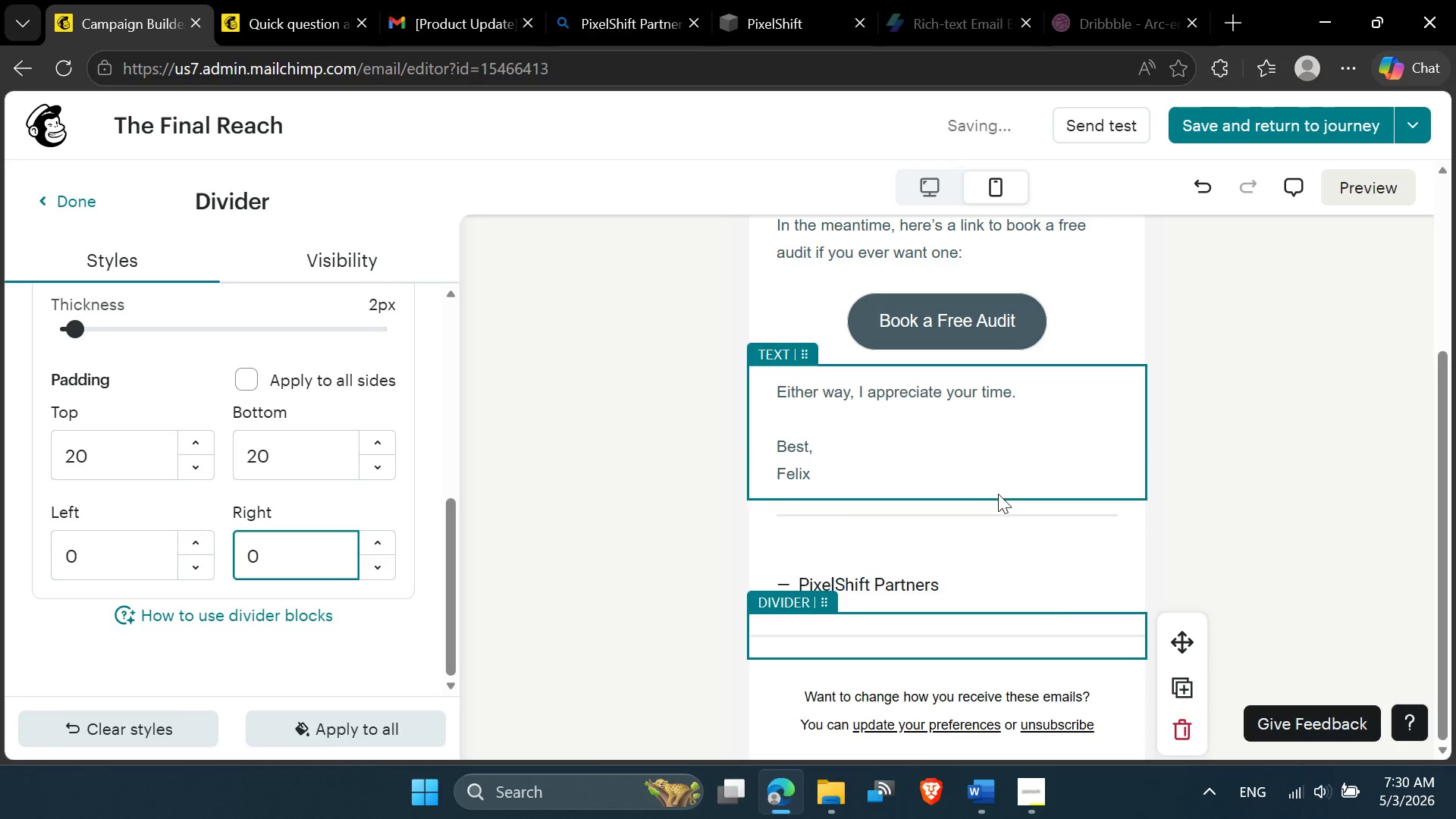 
left_click([1197, 545])
 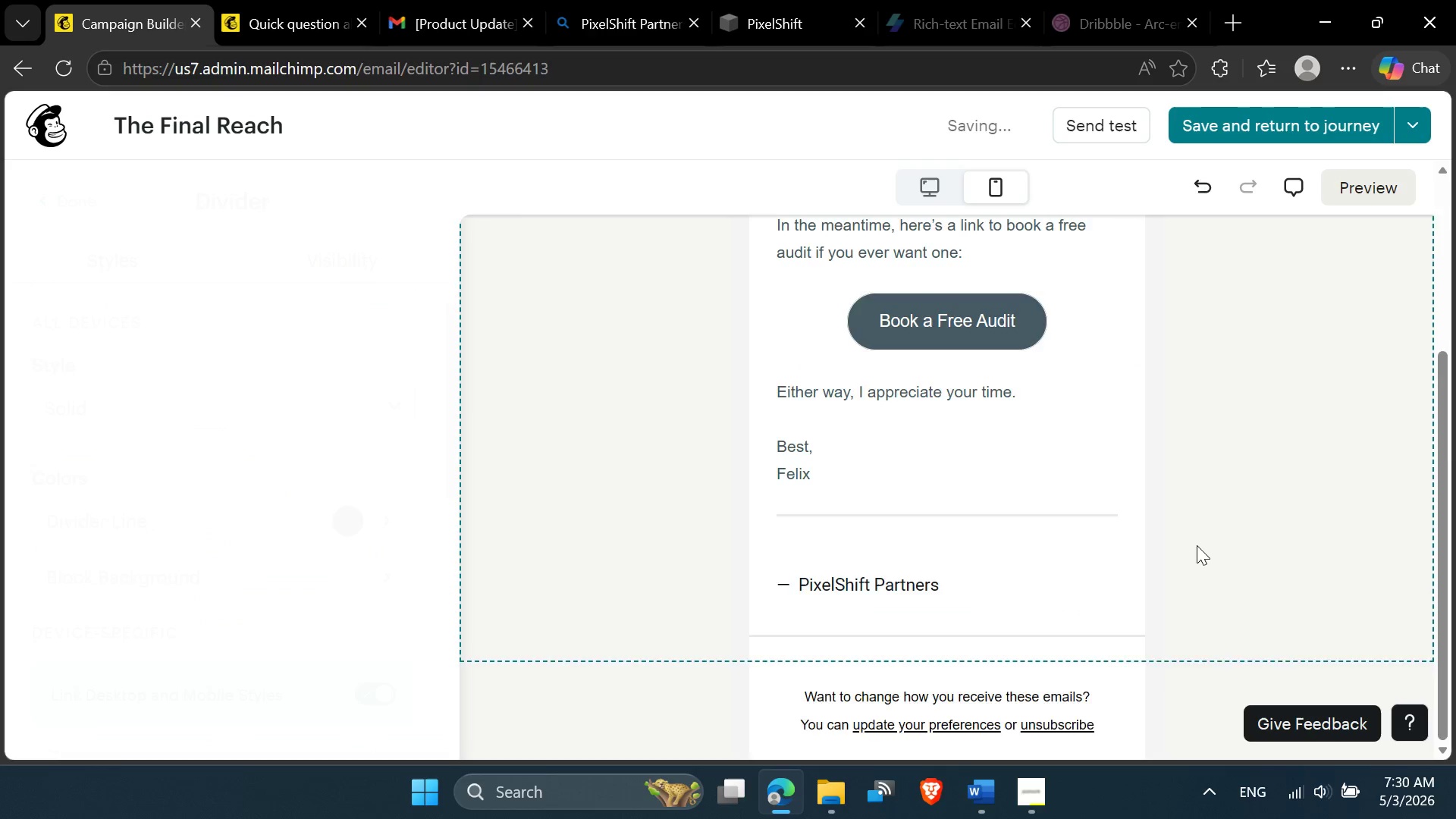 
scroll: coordinate [1197, 546], scroll_direction: down, amount: 3.0
 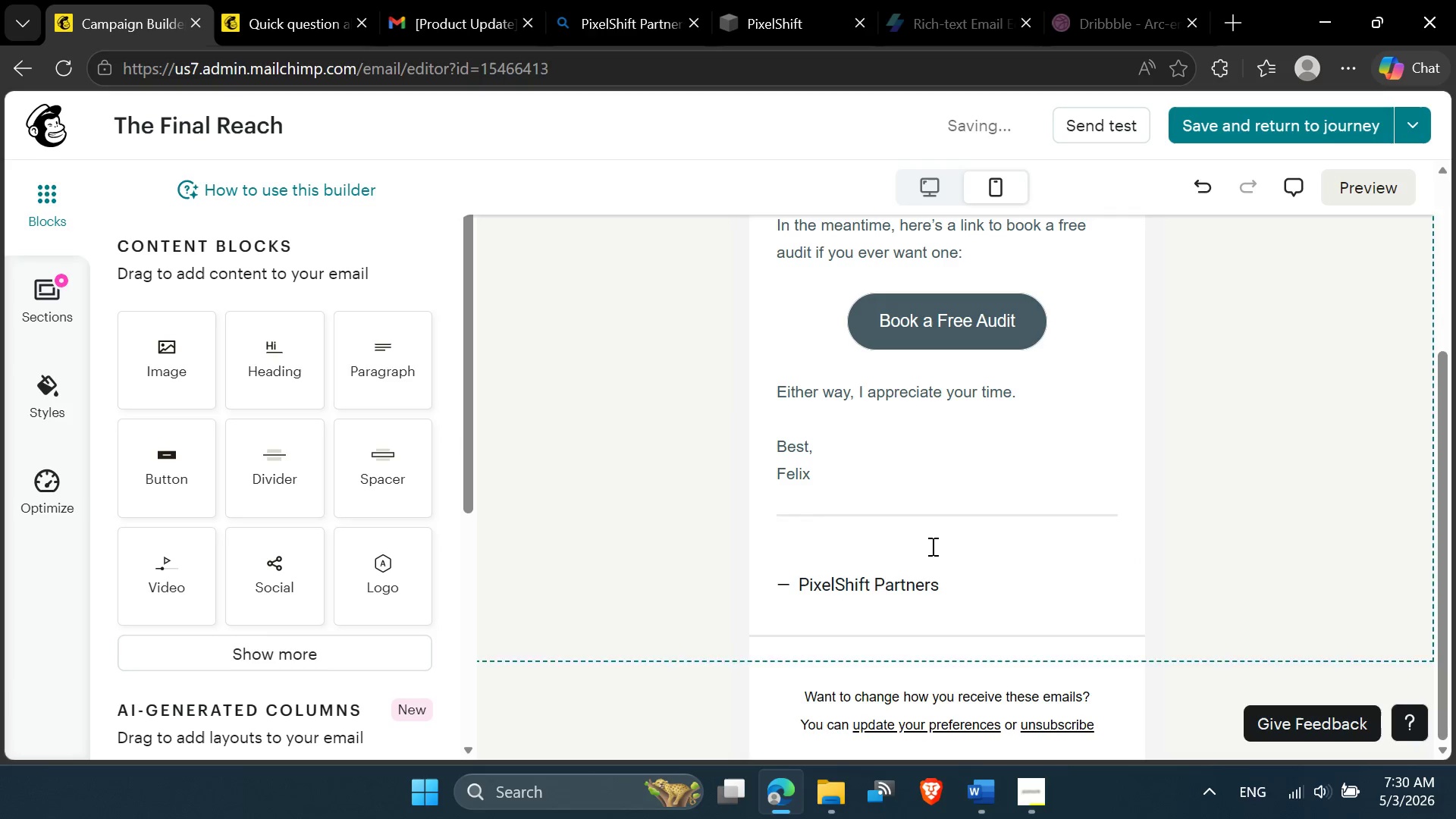 
left_click([864, 532])
 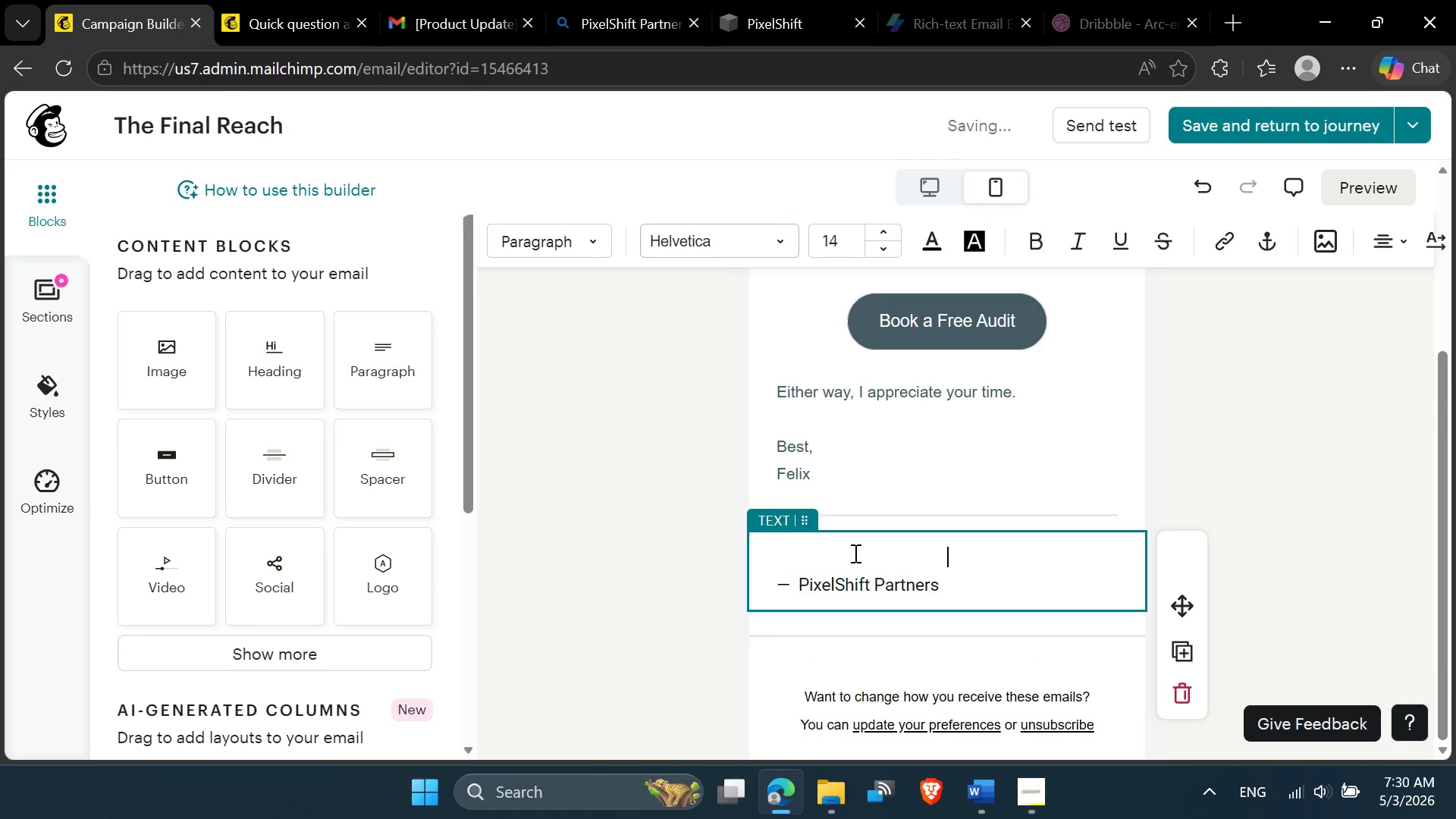 
left_click([854, 555])
 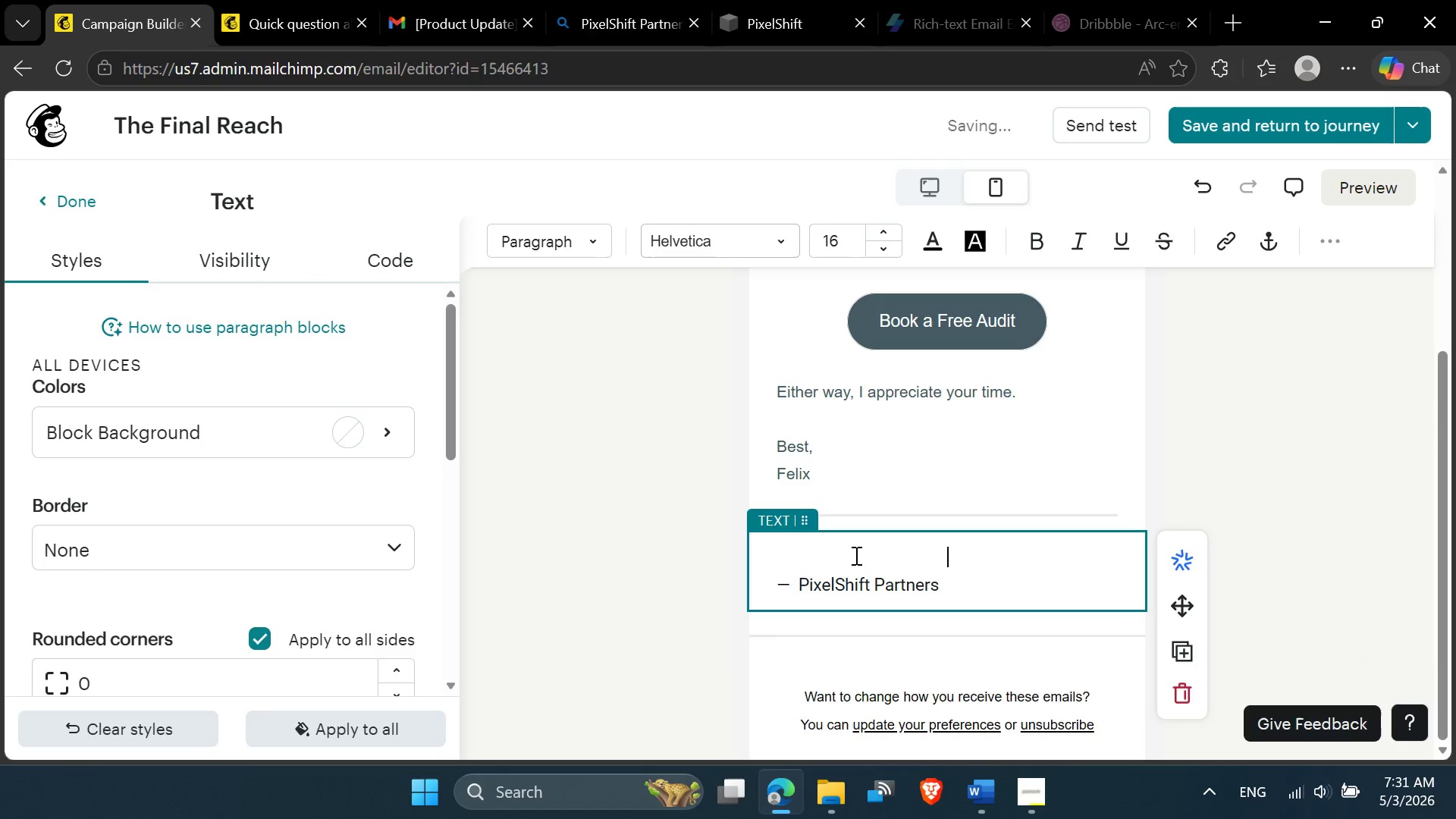 
key(Delete)
 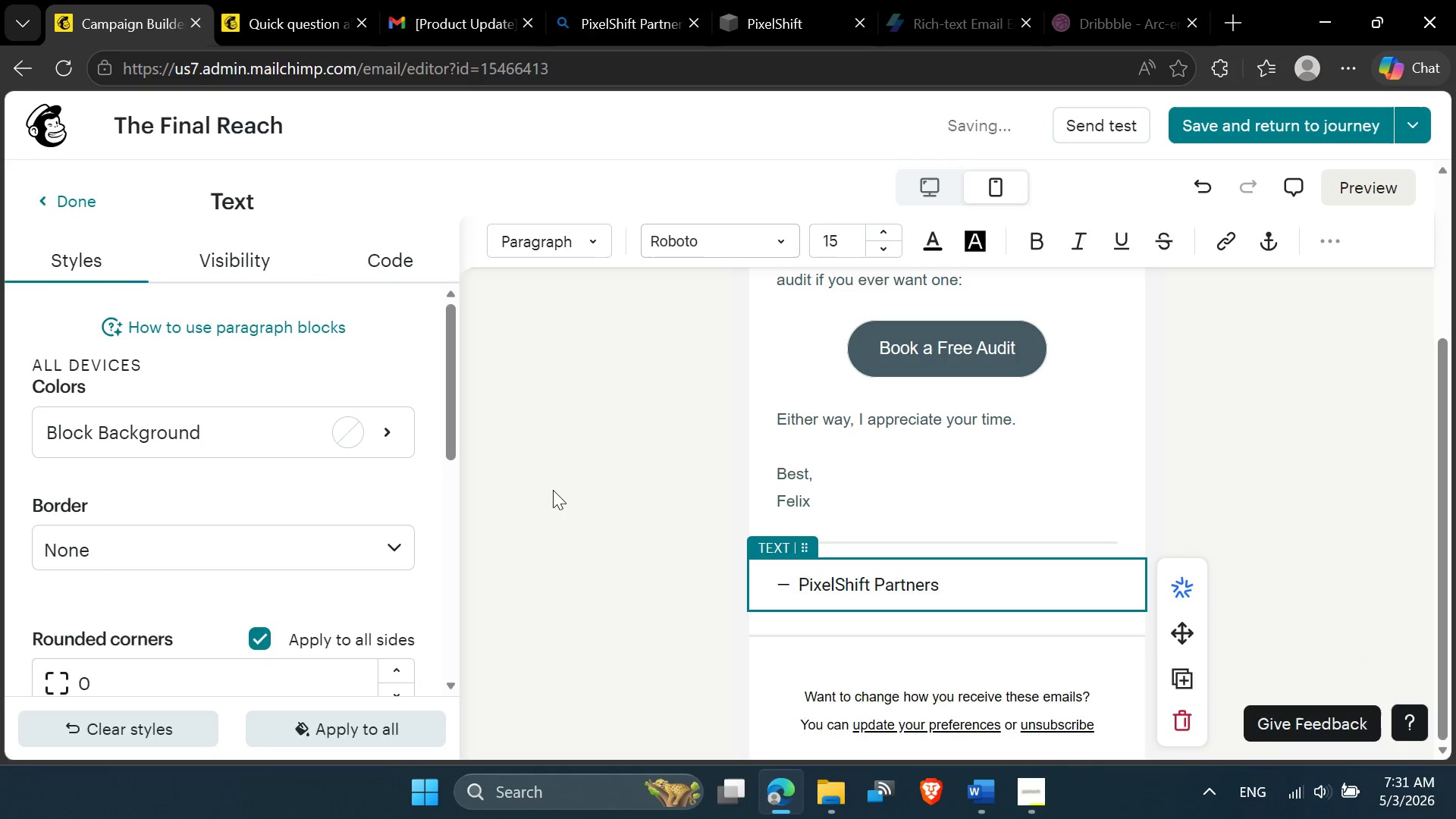 
left_click([459, 484])
 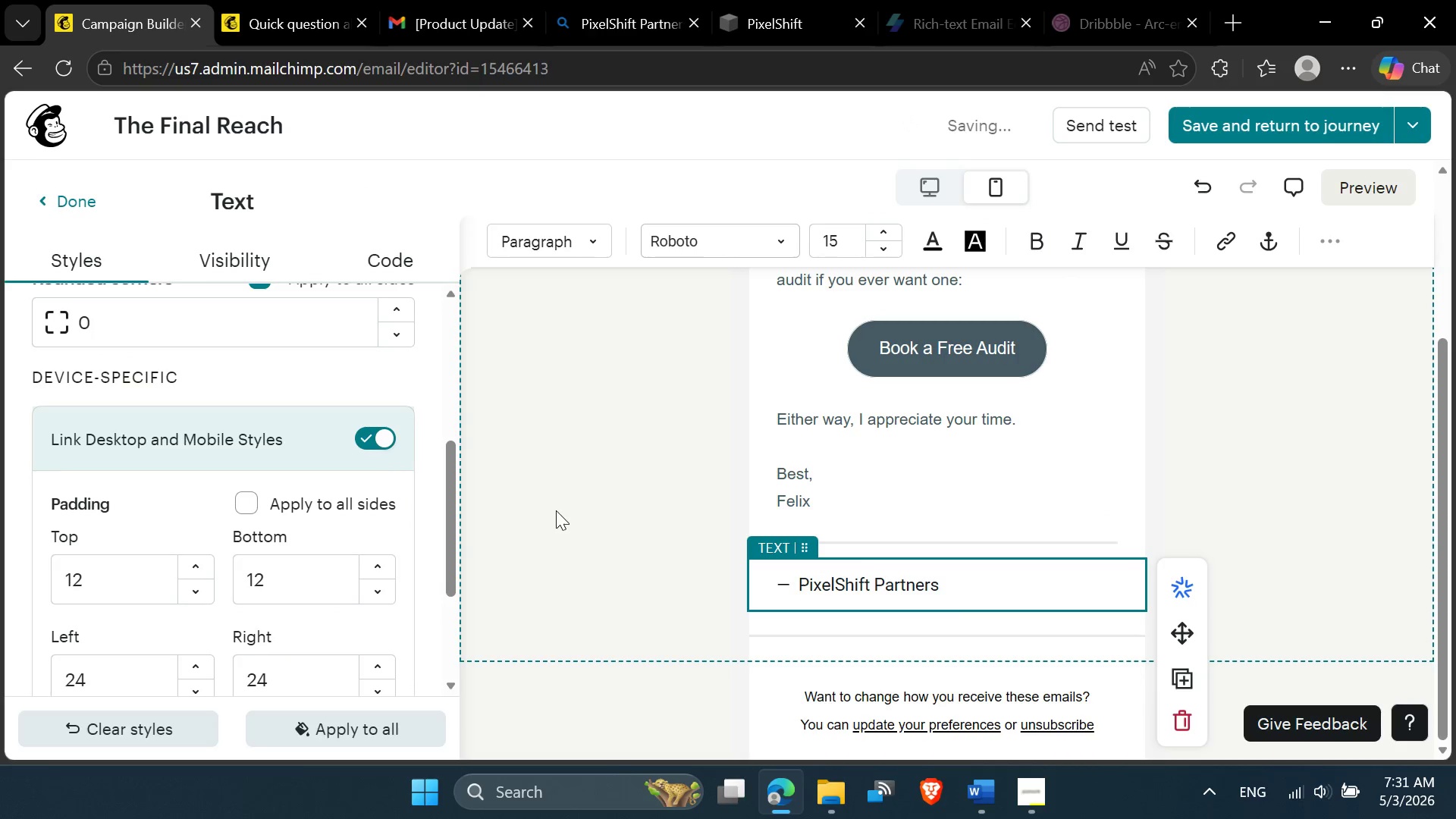 
left_click([564, 510])
 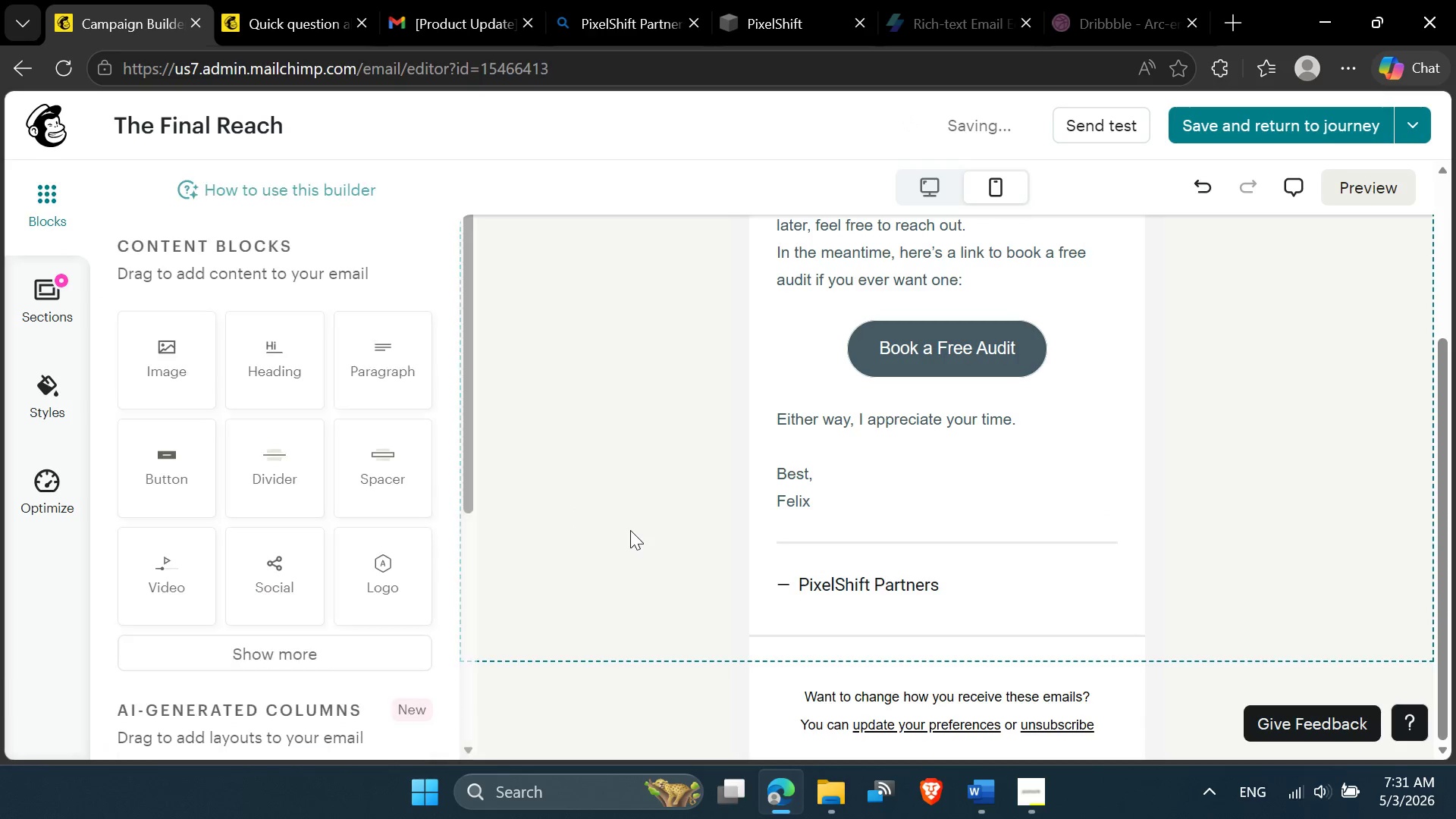 
scroll: coordinate [630, 532], scroll_direction: down, amount: 2.0
 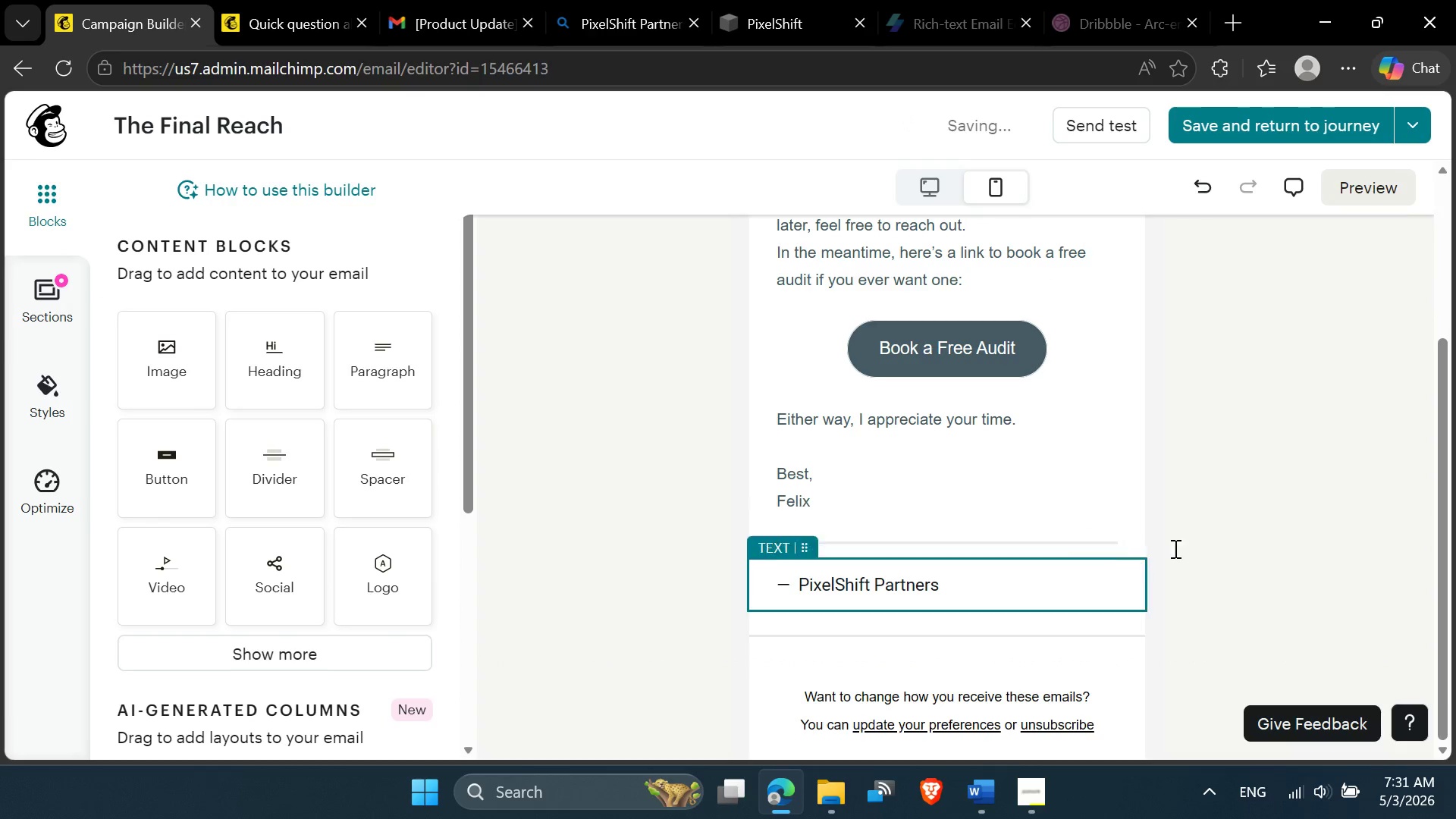 
scroll: coordinate [1202, 477], scroll_direction: up, amount: 6.0
 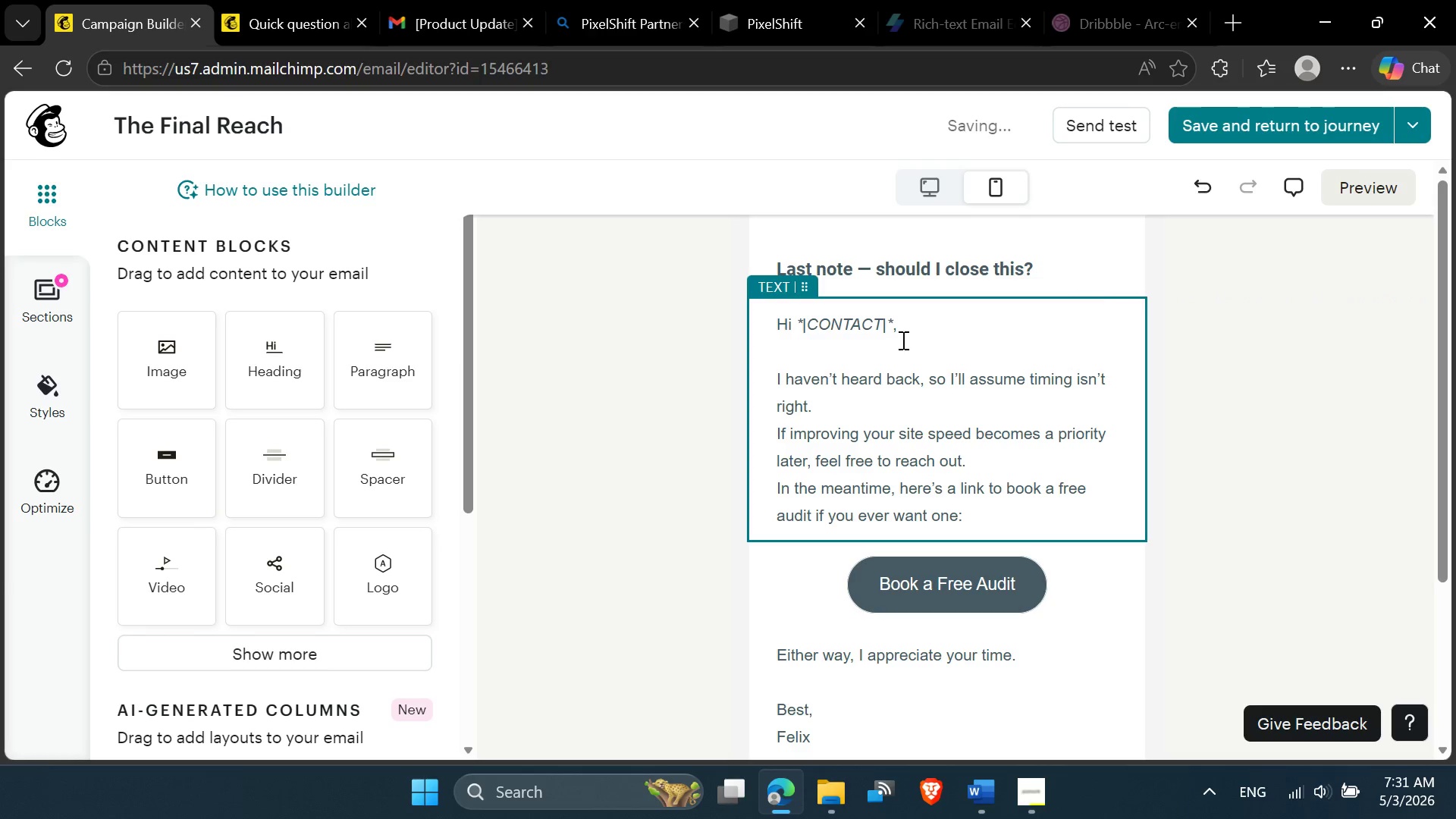 
left_click([1380, 193])
 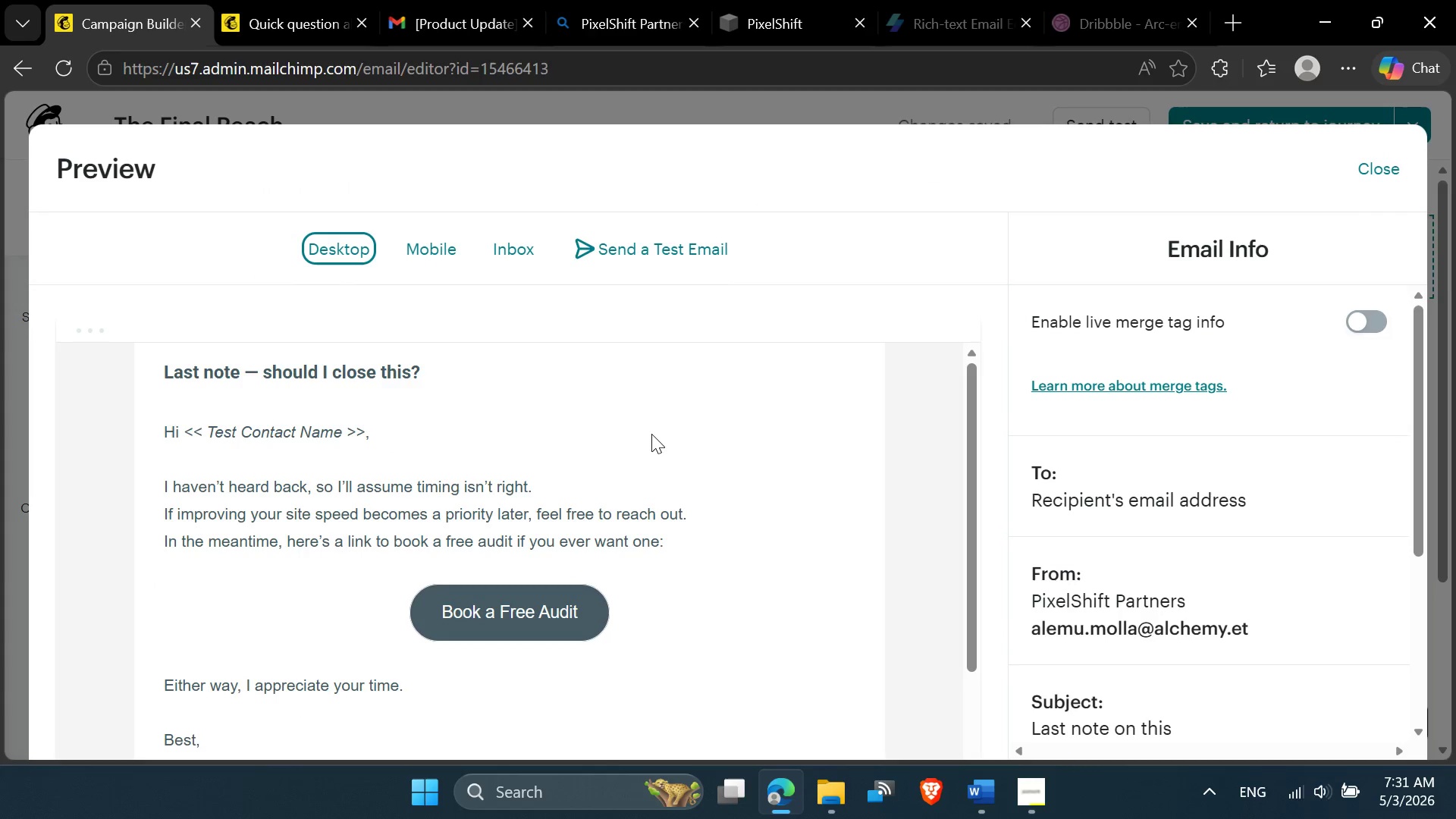 
scroll: coordinate [658, 432], scroll_direction: up, amount: 2.0
 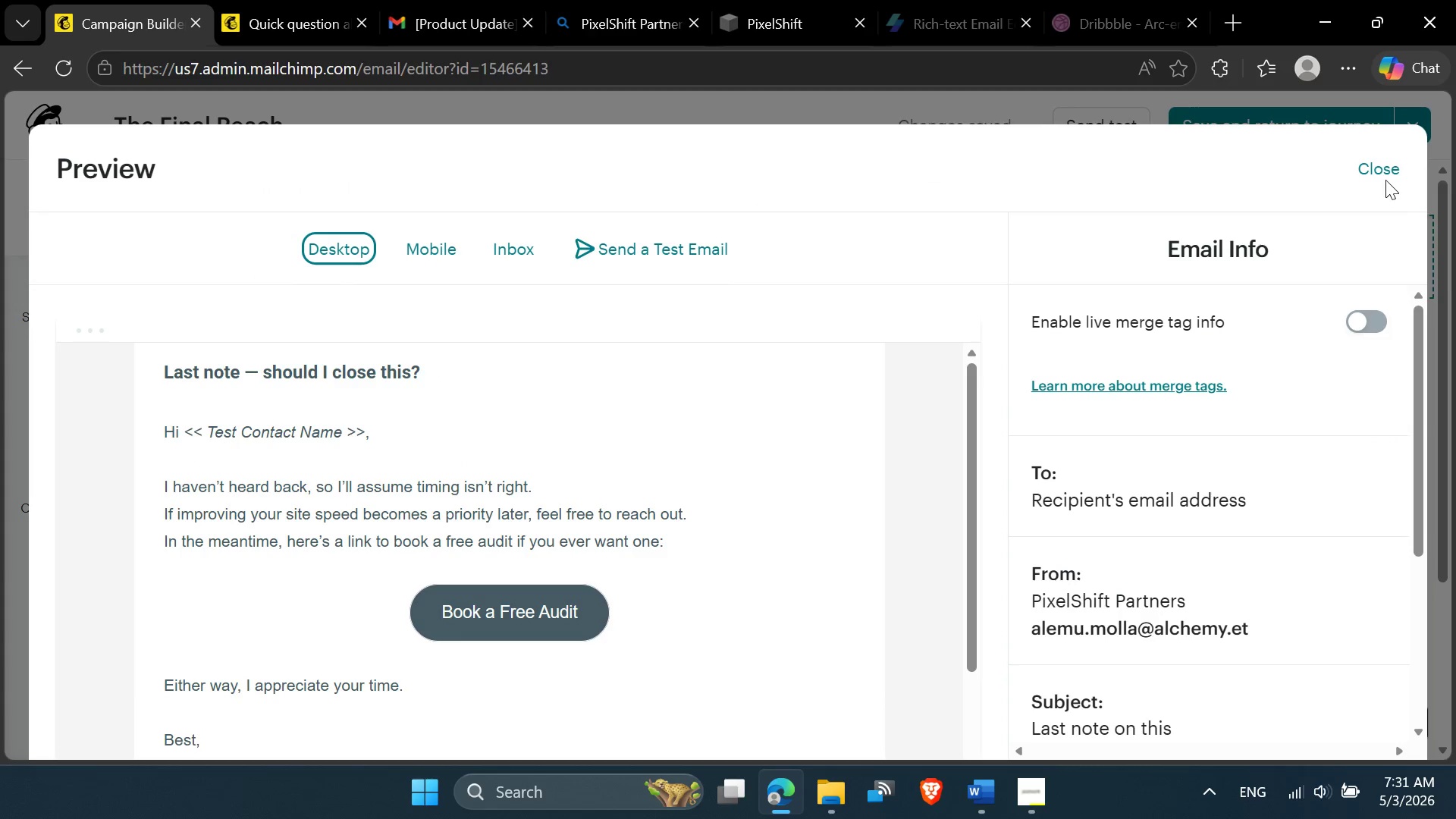 
left_click([1382, 168])
 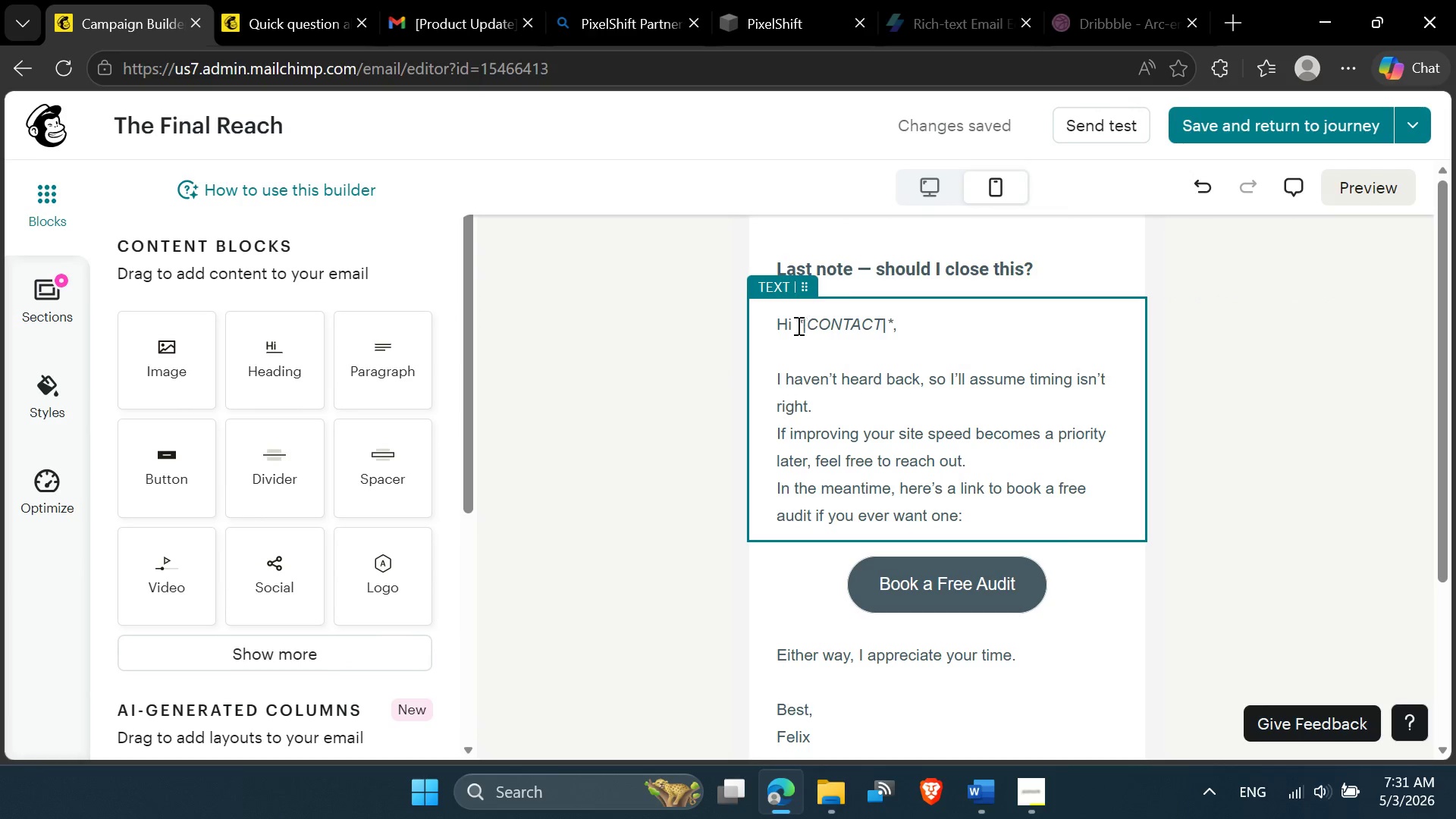 
left_click_drag(start_coordinate=[796, 325], to_coordinate=[890, 320])
 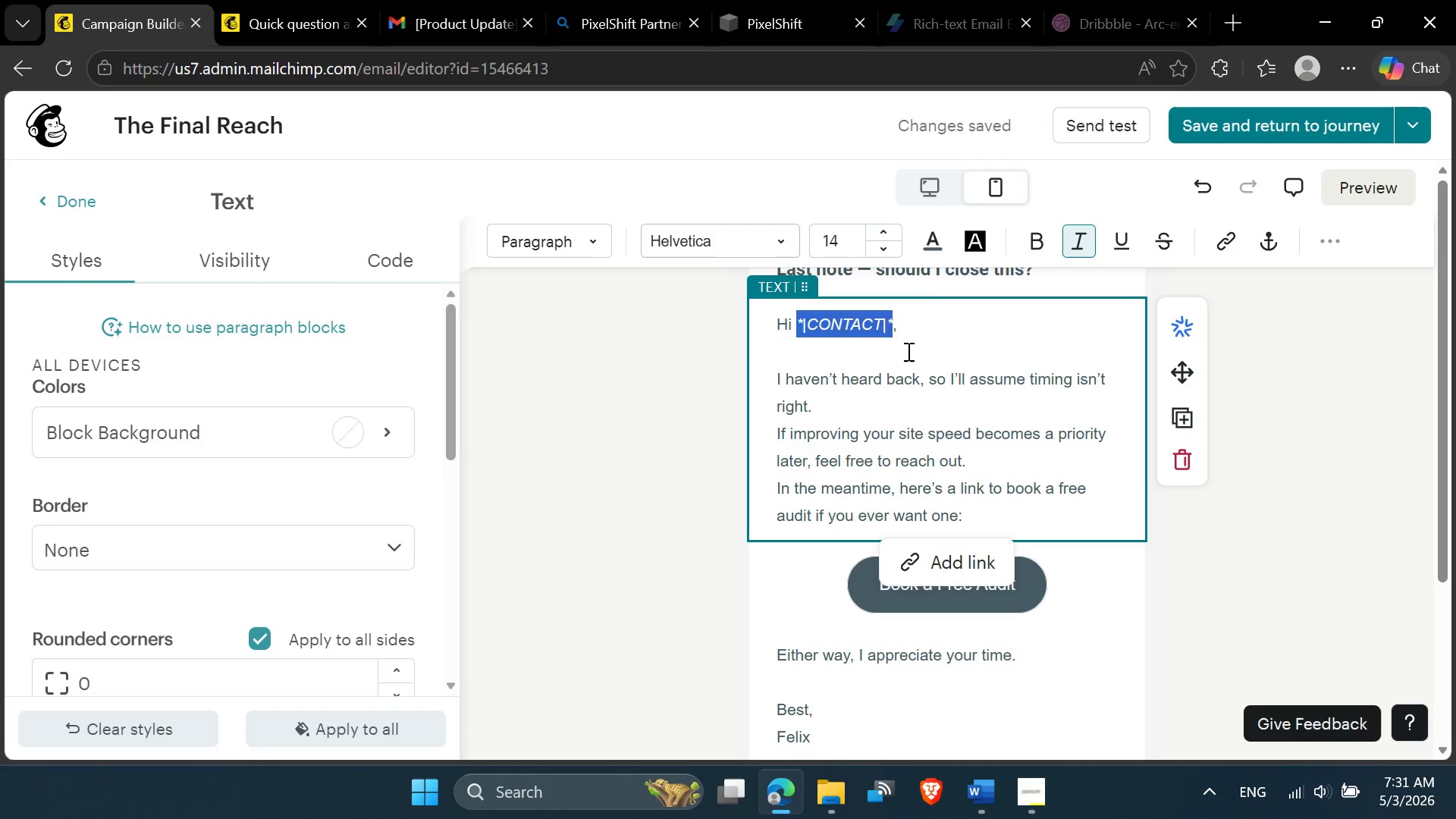 
left_click([907, 351])
 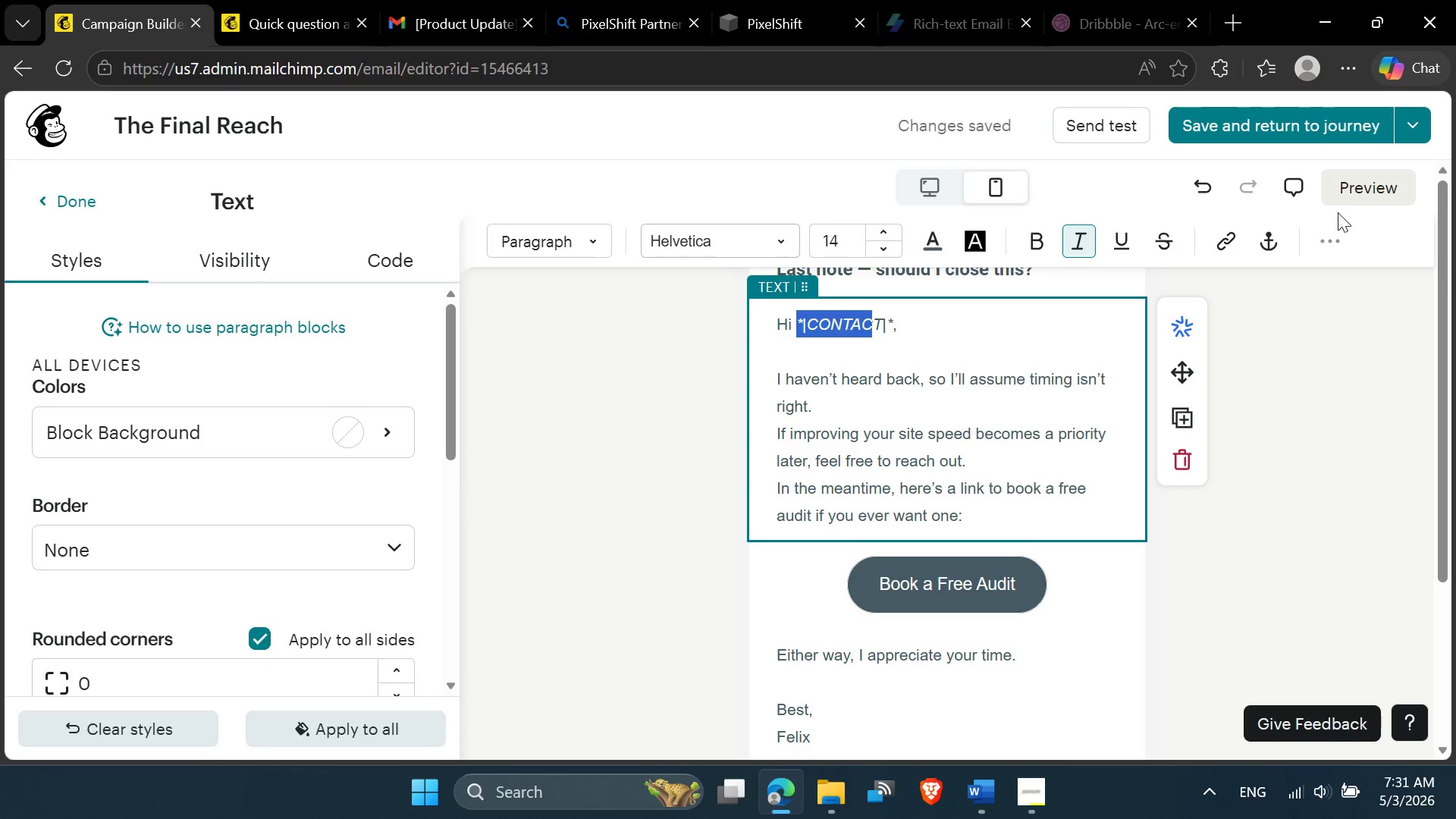 
left_click([1359, 193])
 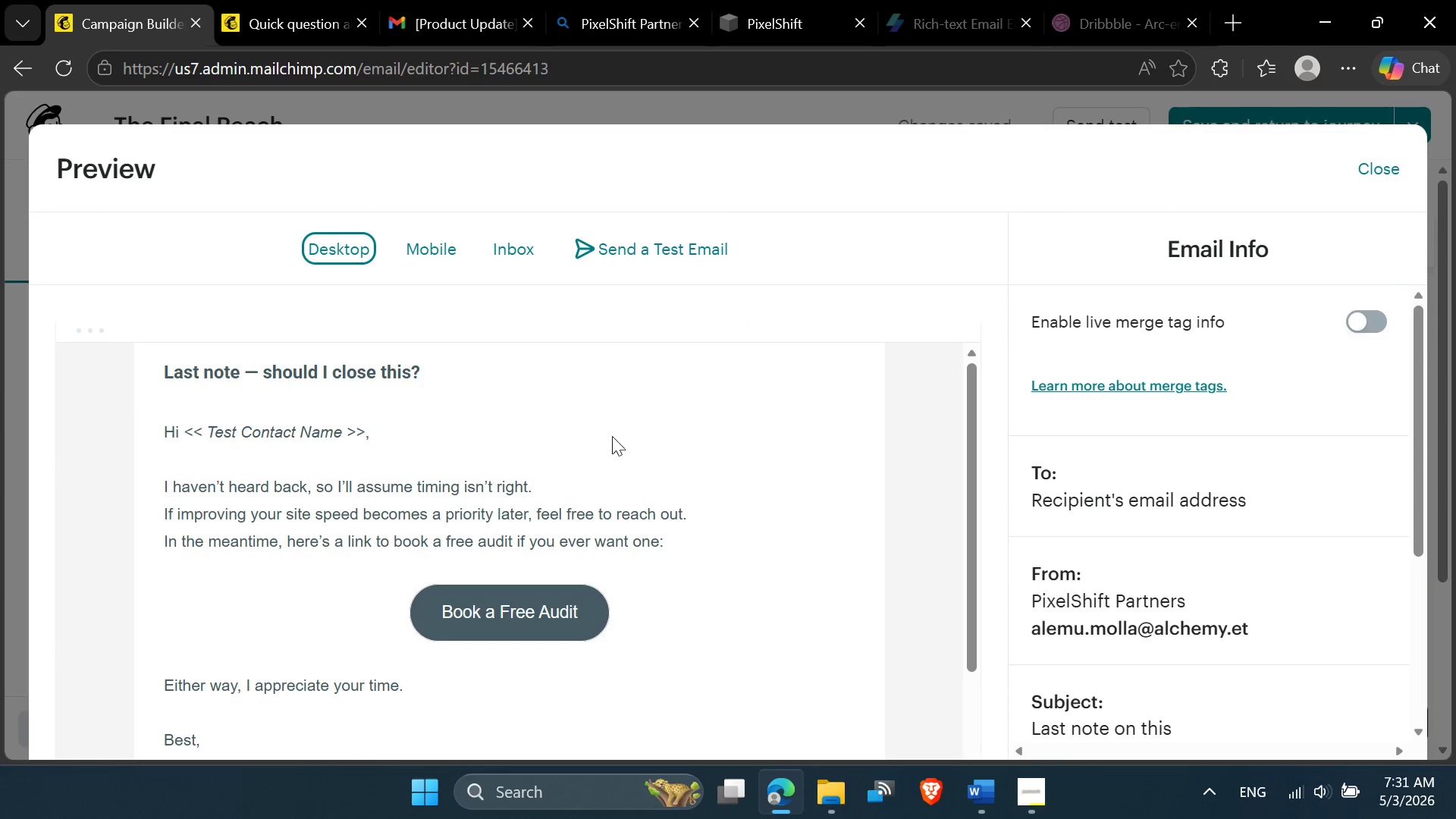 
scroll: coordinate [523, 495], scroll_direction: down, amount: 6.0
 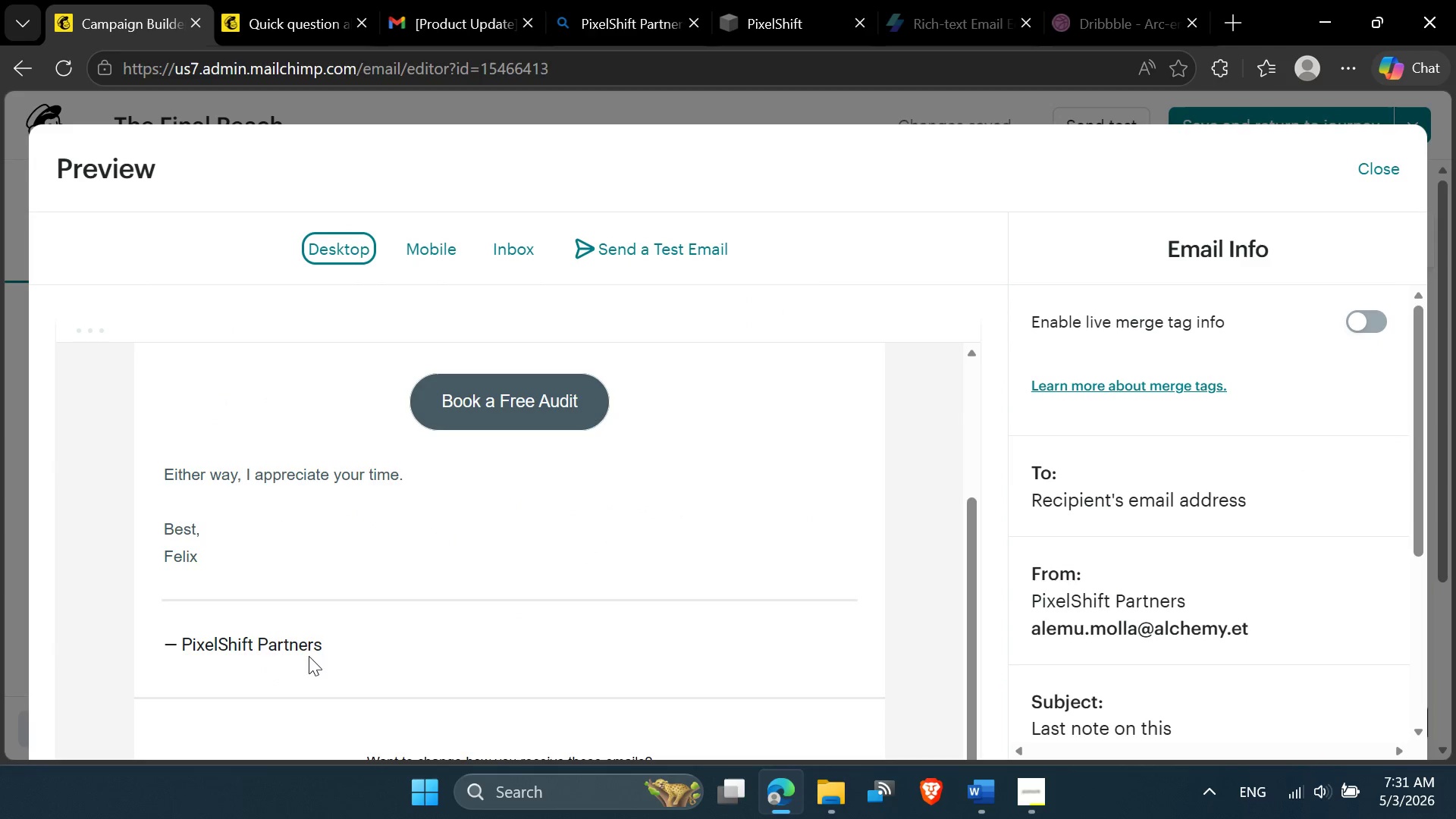 
left_click_drag(start_coordinate=[325, 649], to_coordinate=[136, 642])
 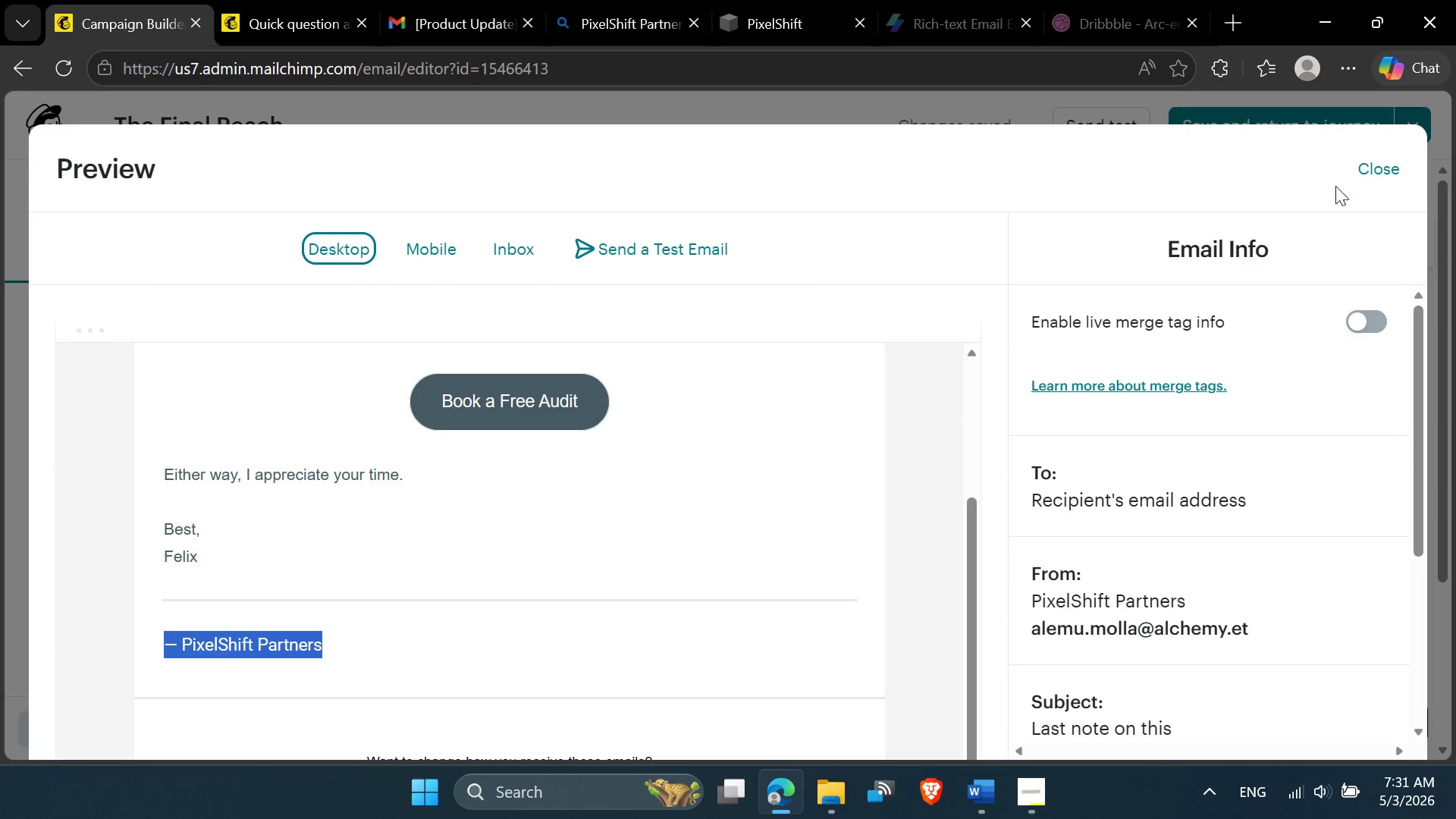 
left_click([1383, 165])
 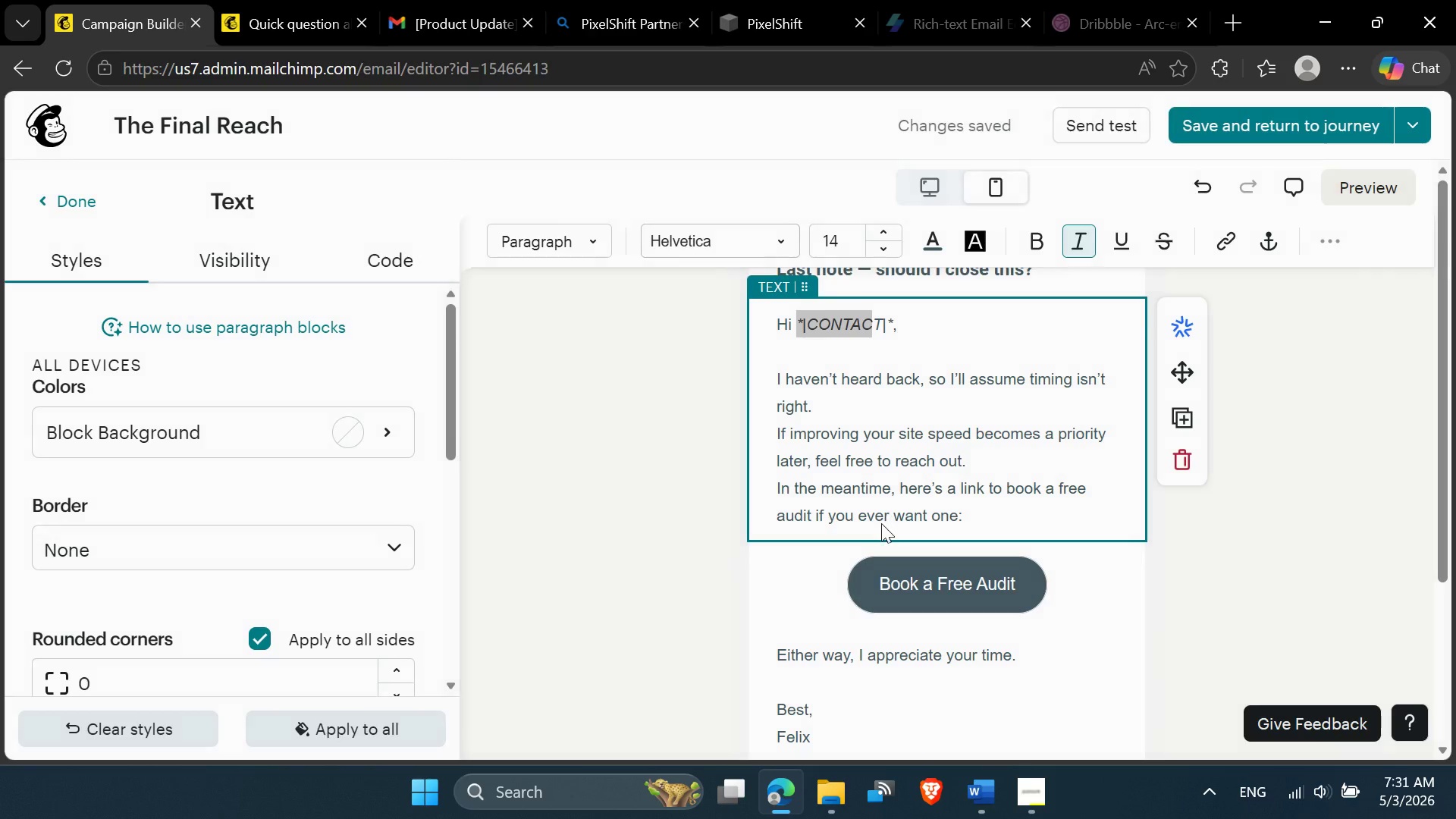 
scroll: coordinate [873, 599], scroll_direction: down, amount: 5.0
 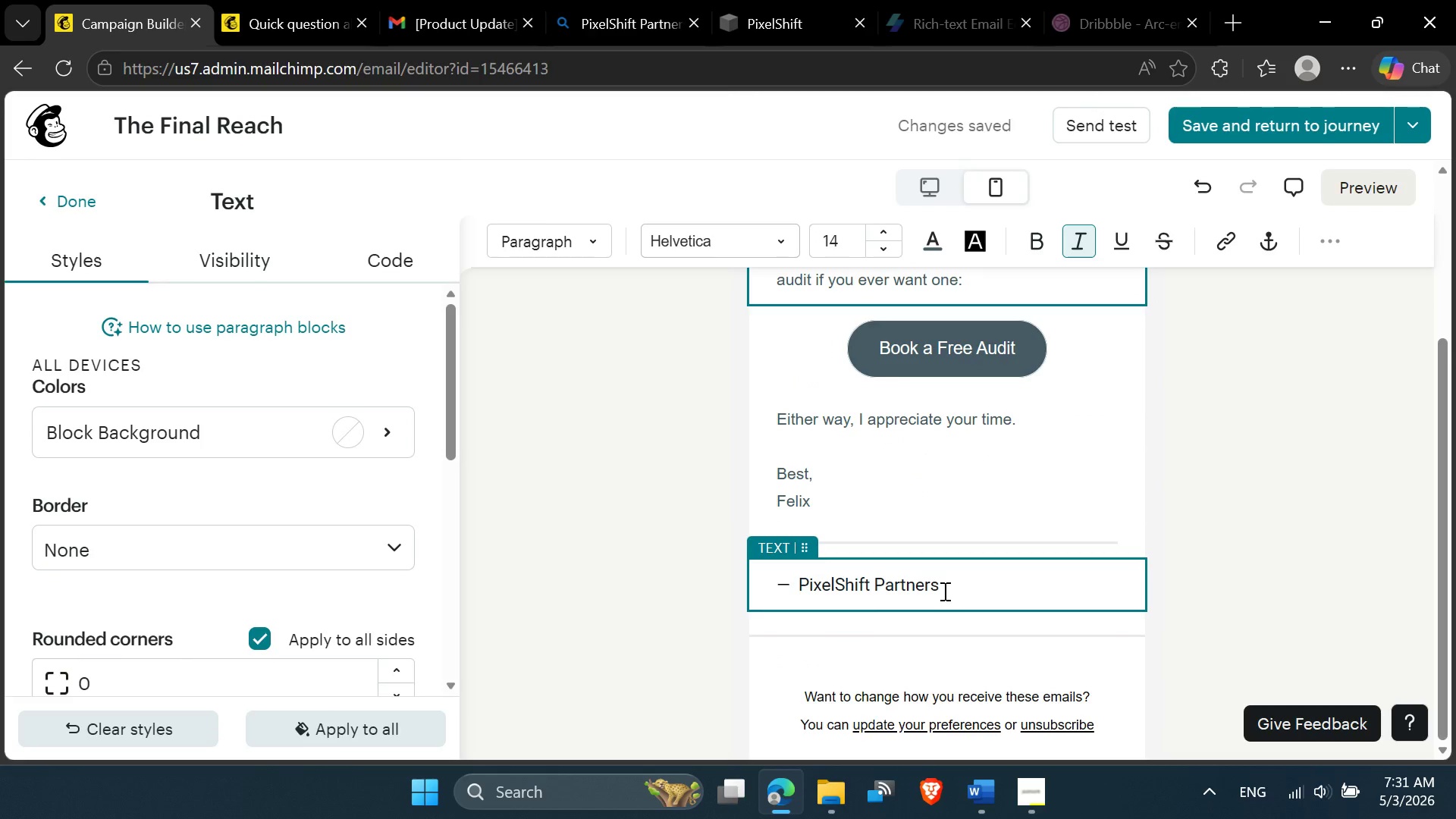 
left_click_drag(start_coordinate=[949, 588], to_coordinate=[769, 585])
 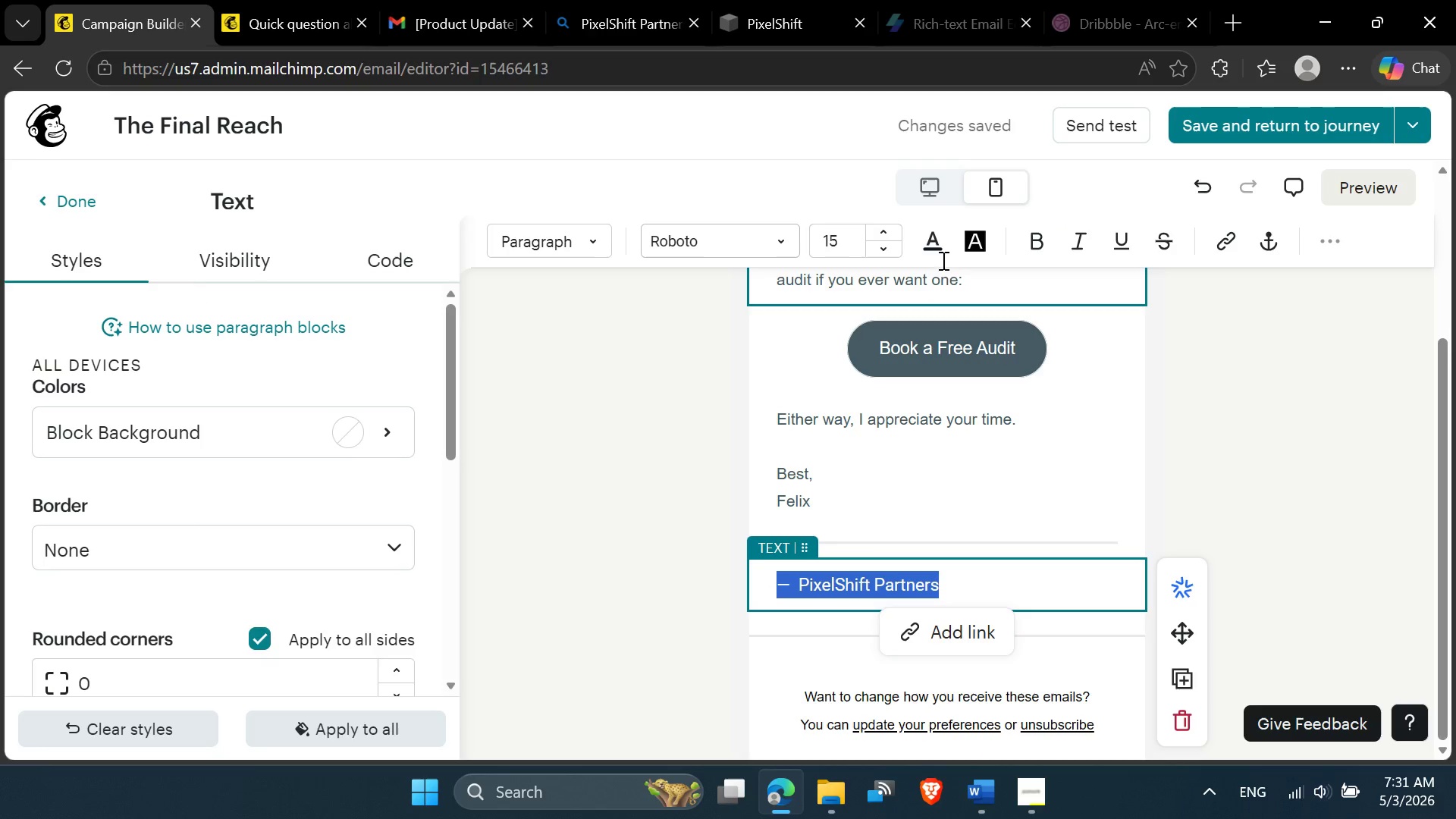 
left_click([935, 245])
 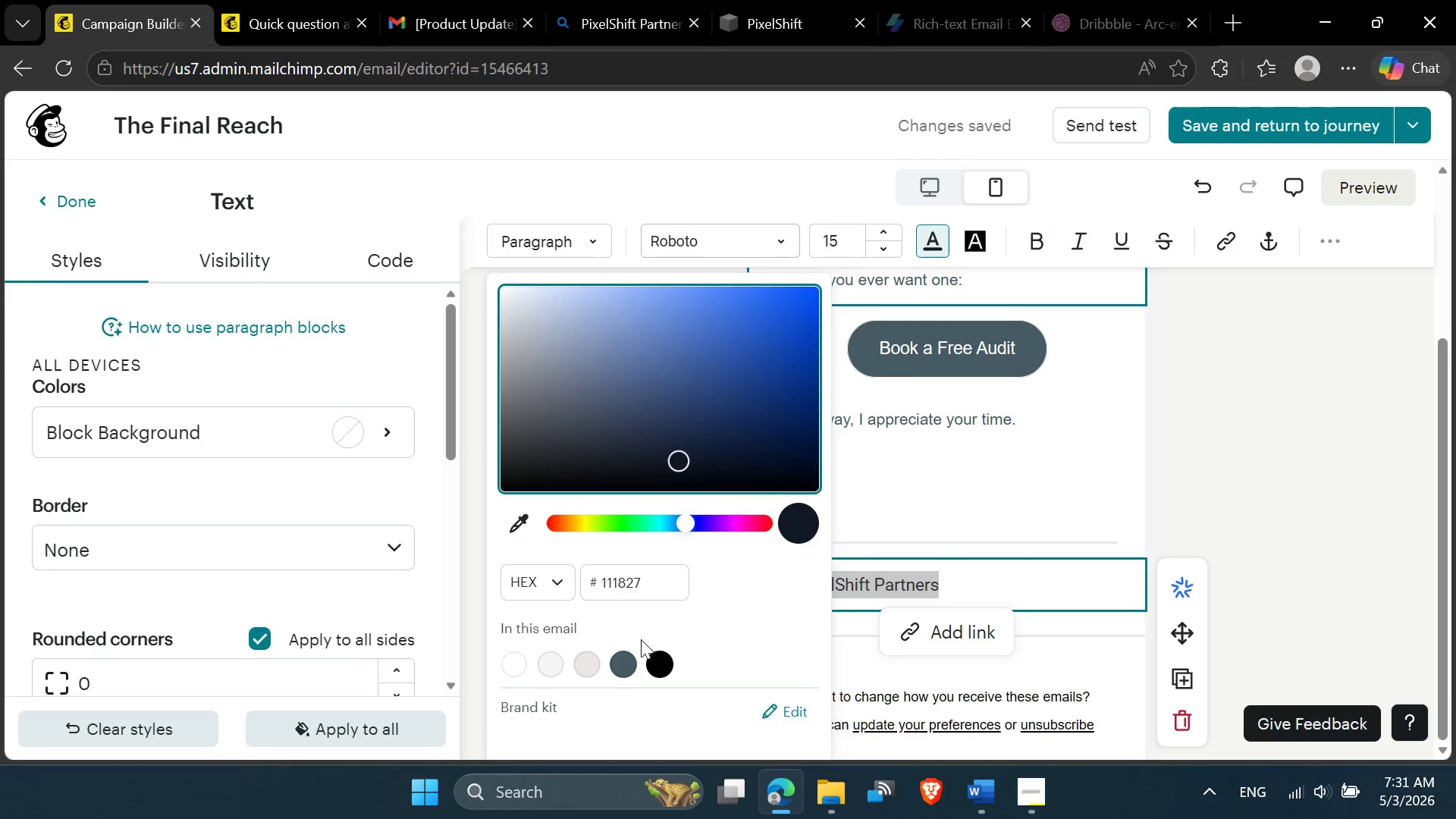 
left_click([620, 666])
 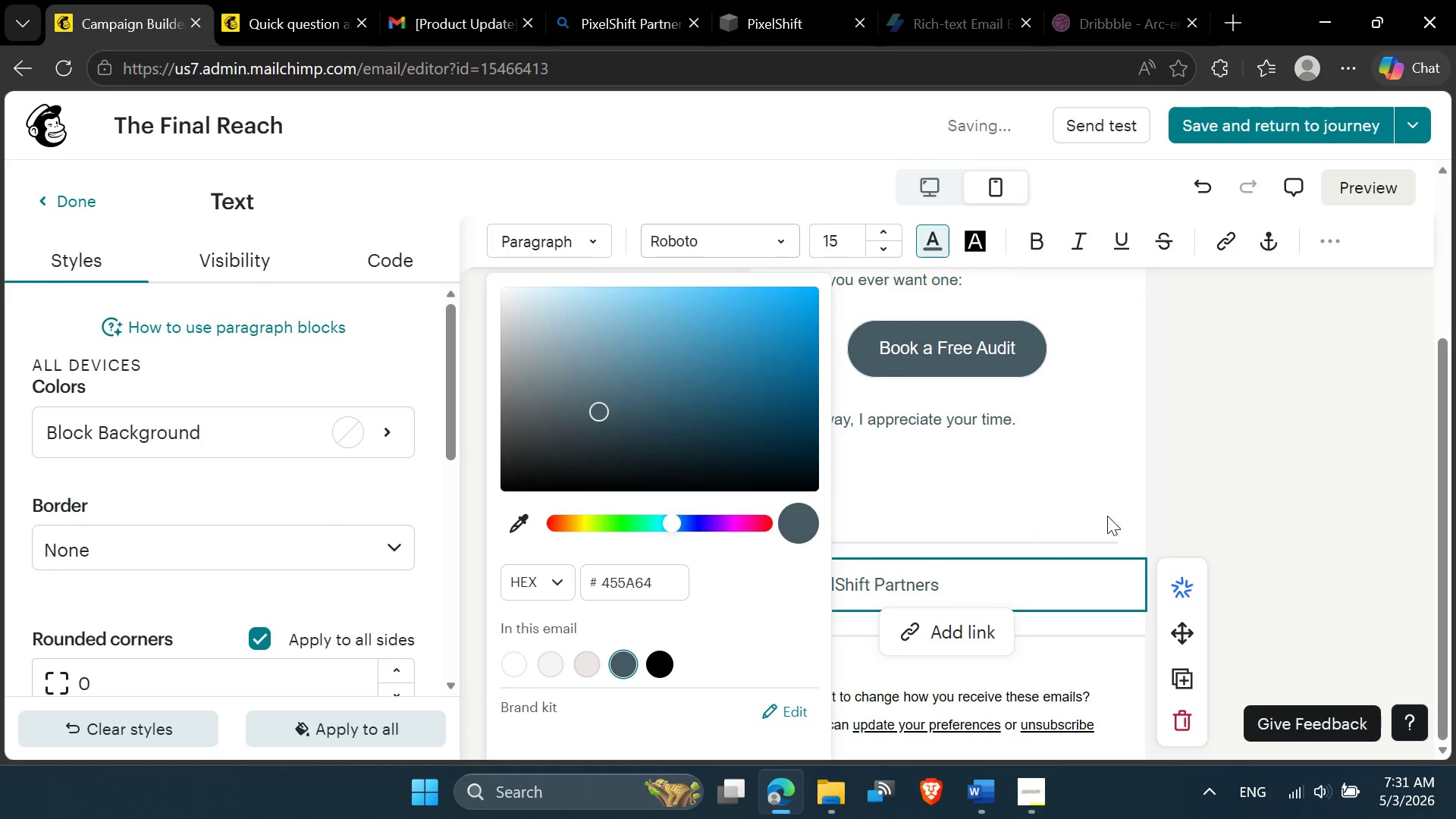 
left_click([1235, 485])
 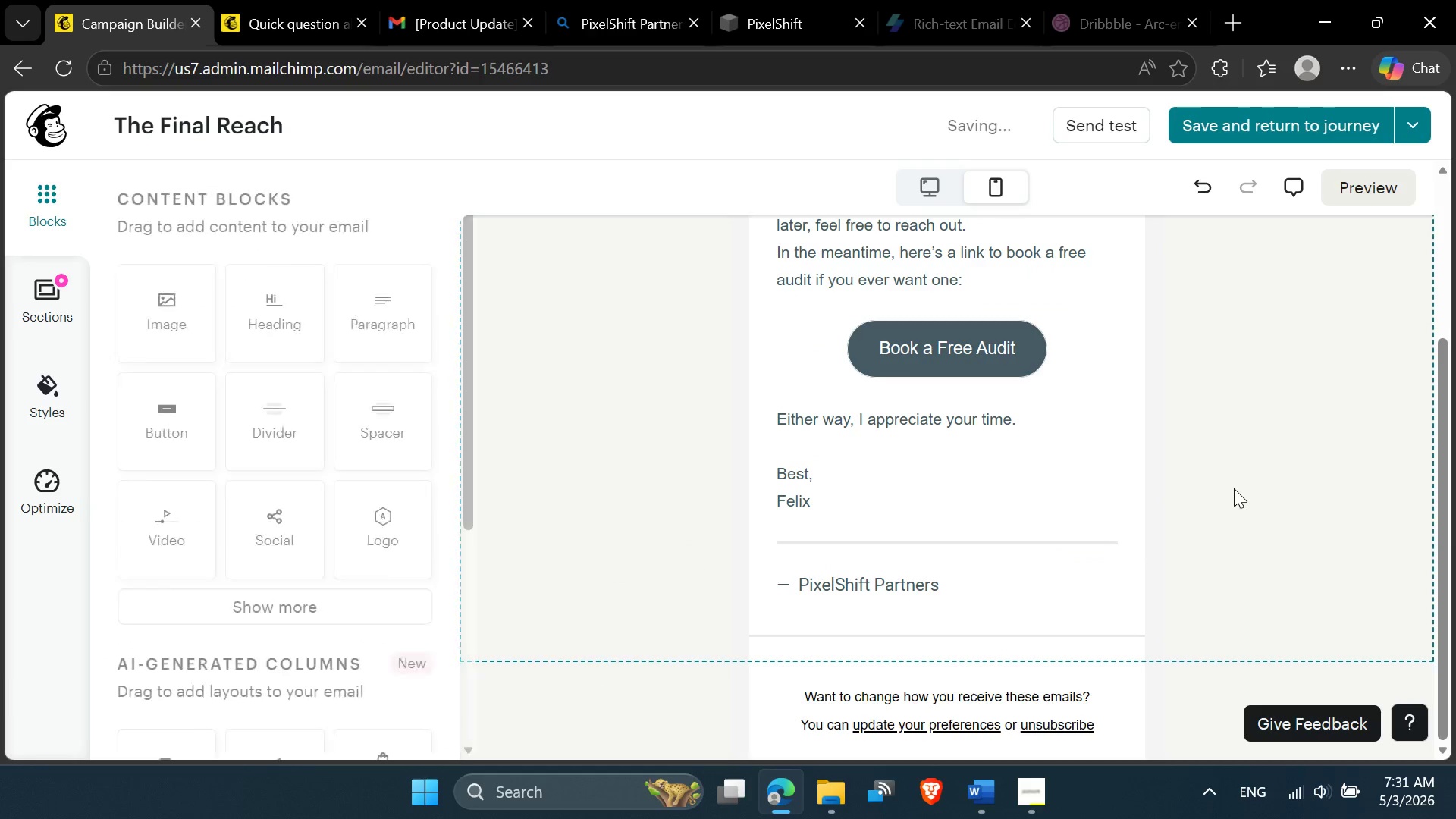 
scroll: coordinate [1232, 492], scroll_direction: down, amount: 3.0
 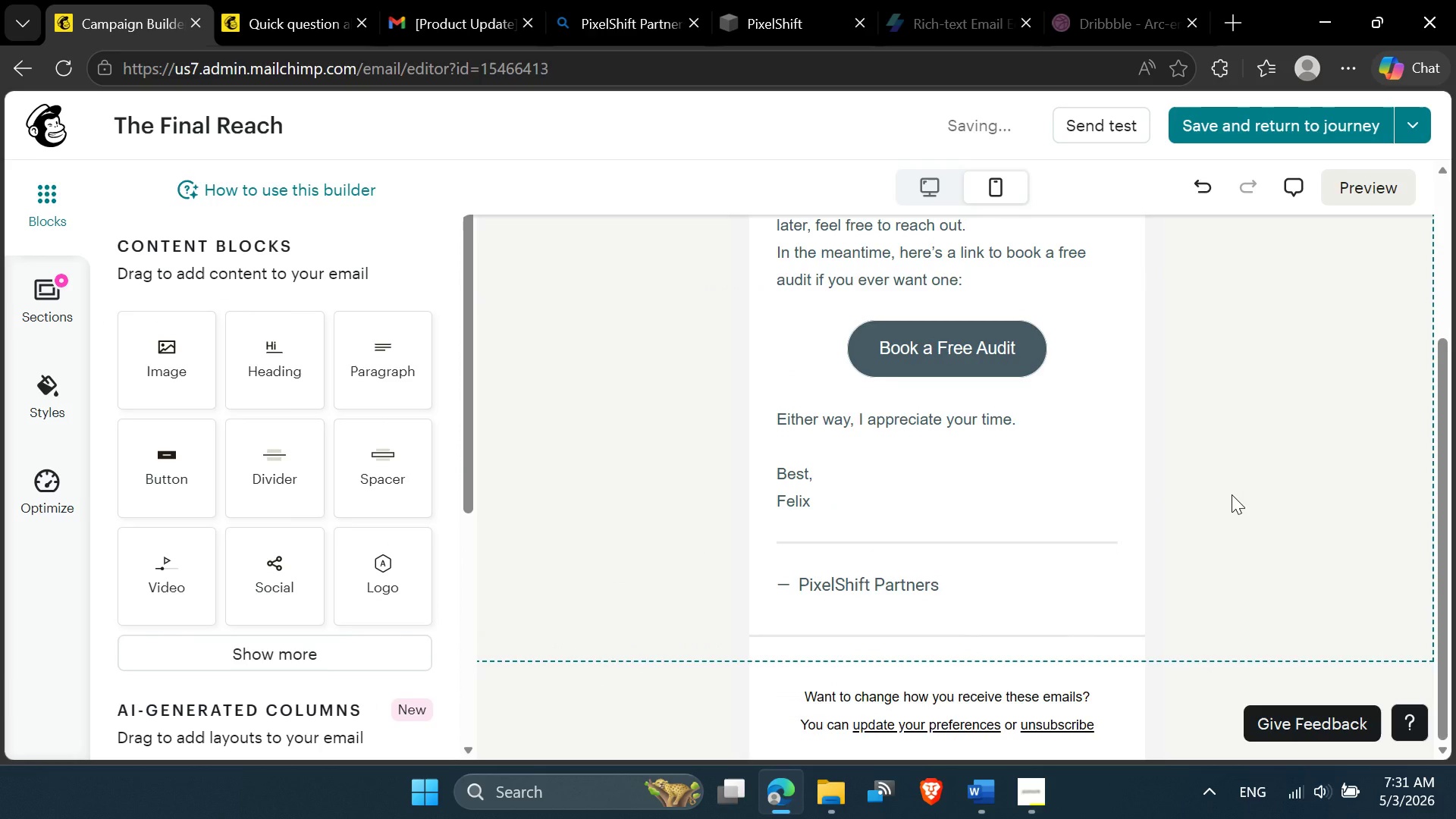 
scroll: coordinate [1232, 494], scroll_direction: up, amount: 7.0
 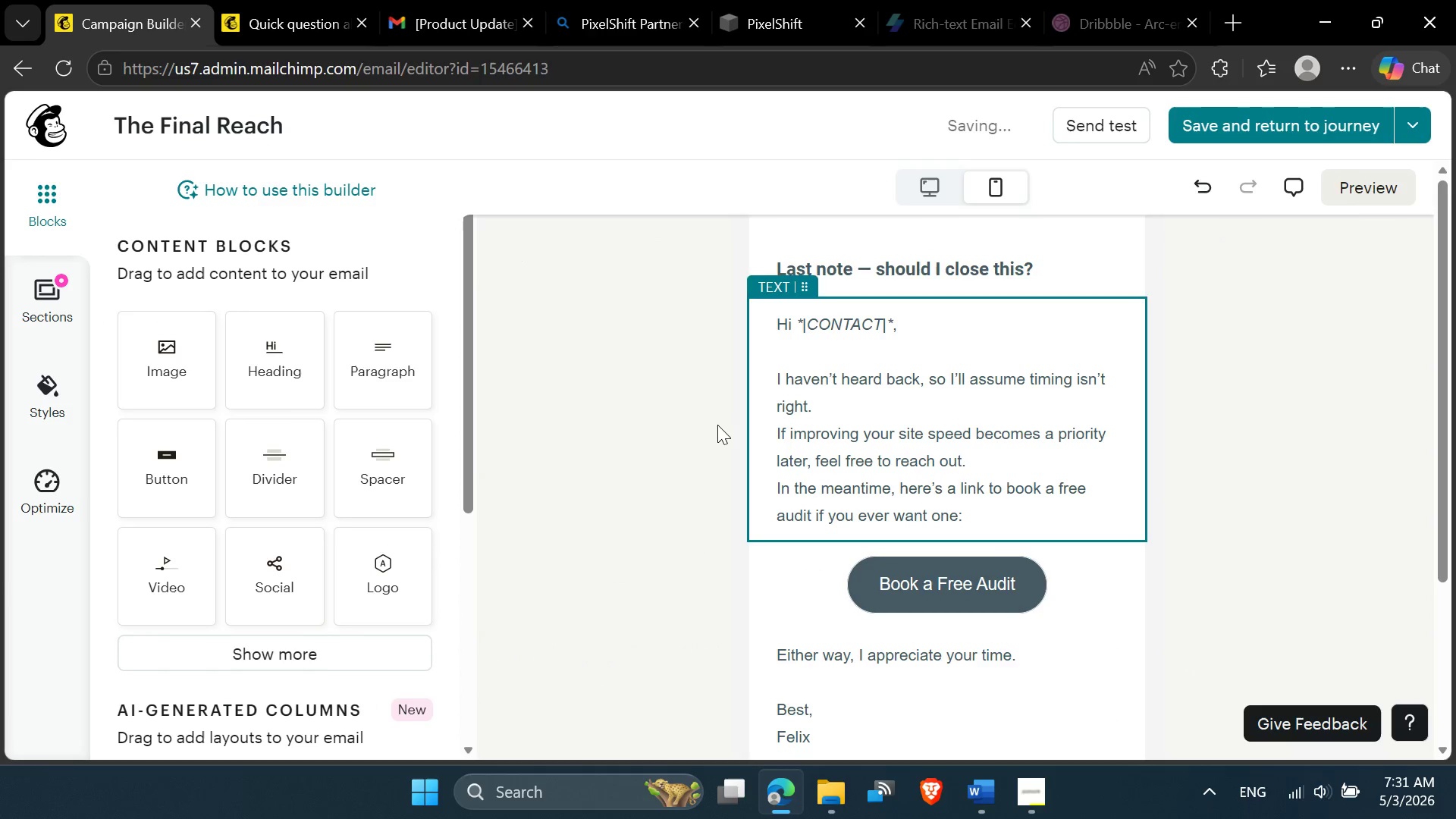 
left_click([713, 427])
 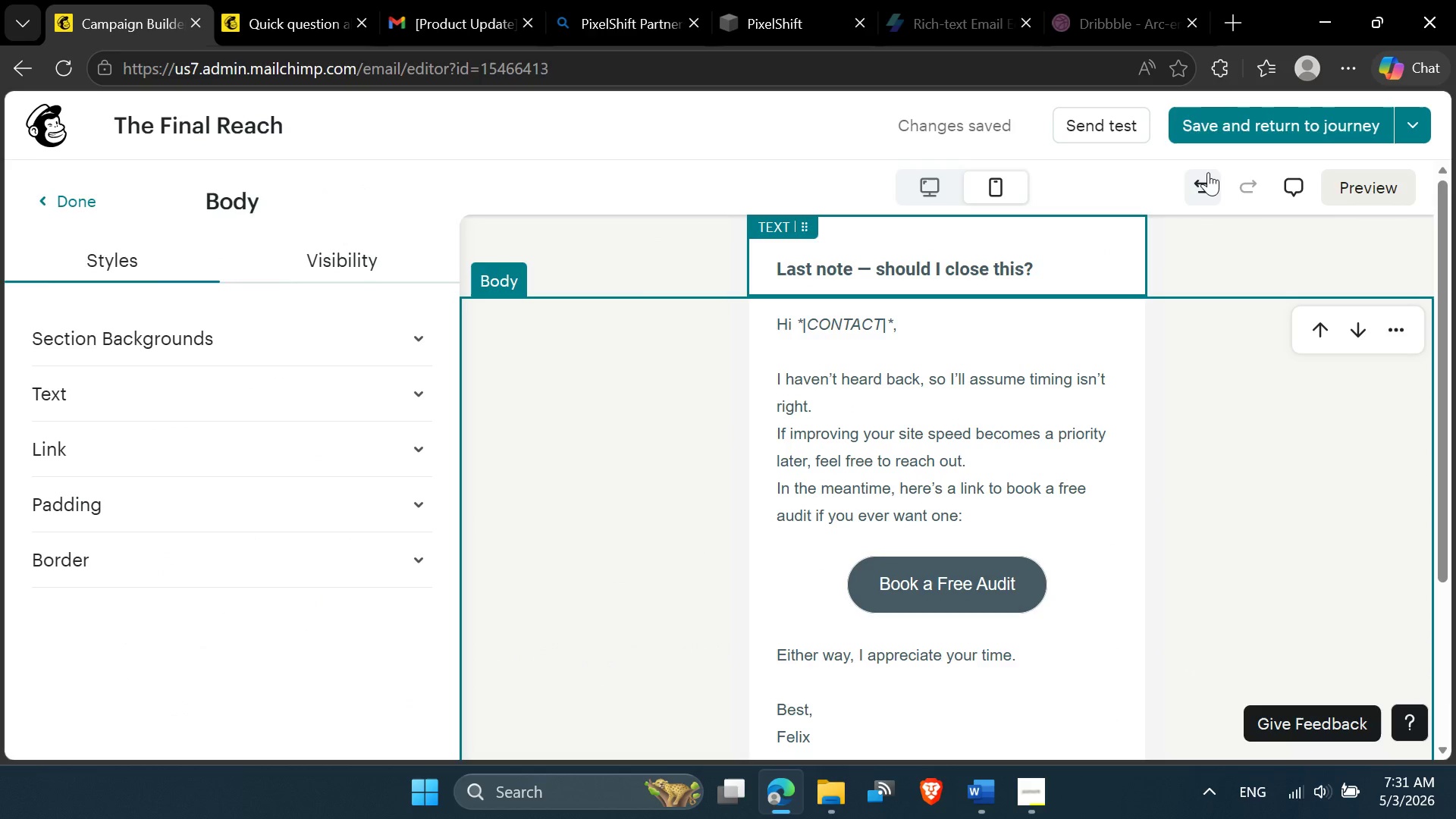 
left_click([1383, 196])
 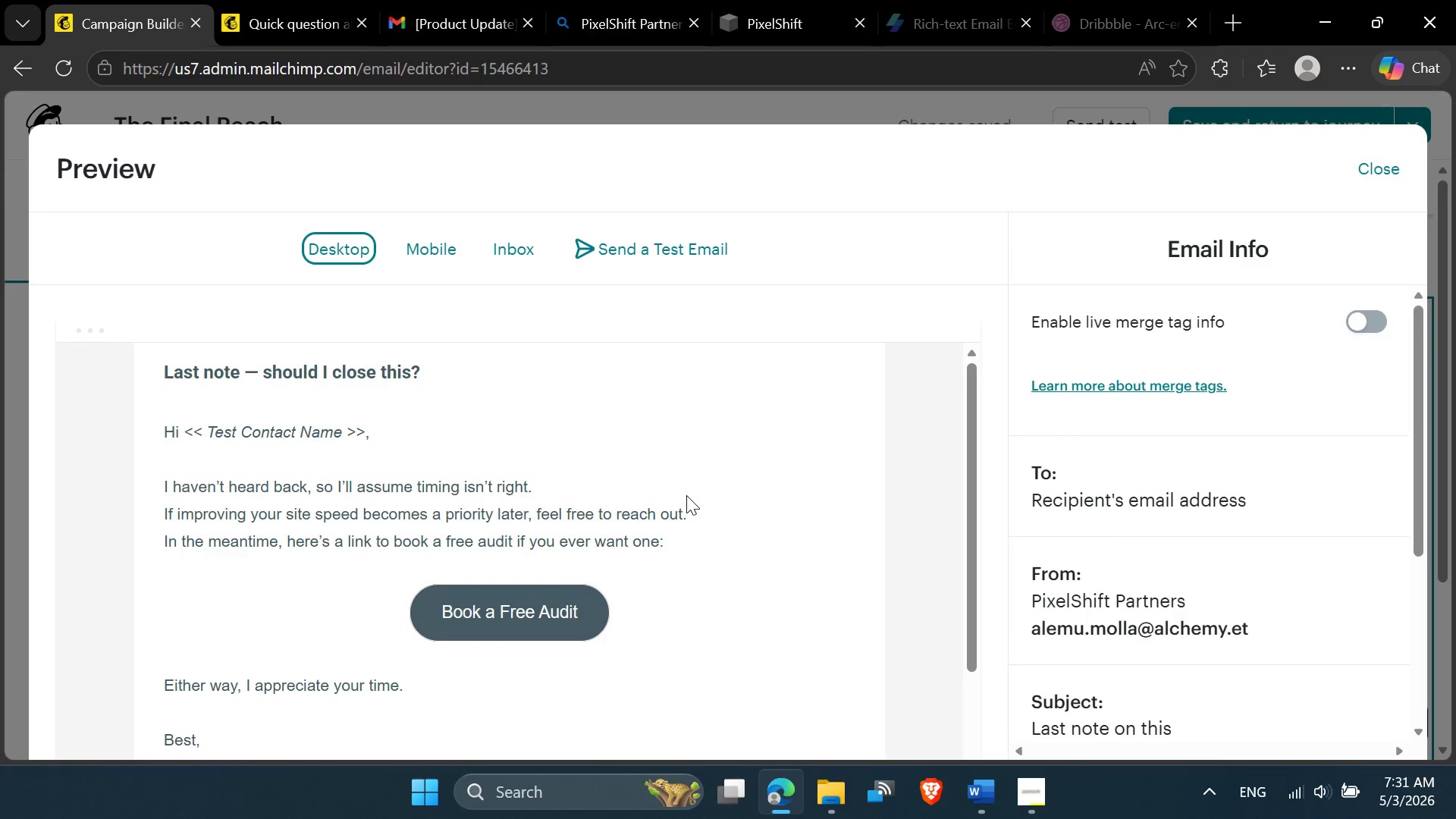 
scroll: coordinate [685, 497], scroll_direction: down, amount: 4.0
 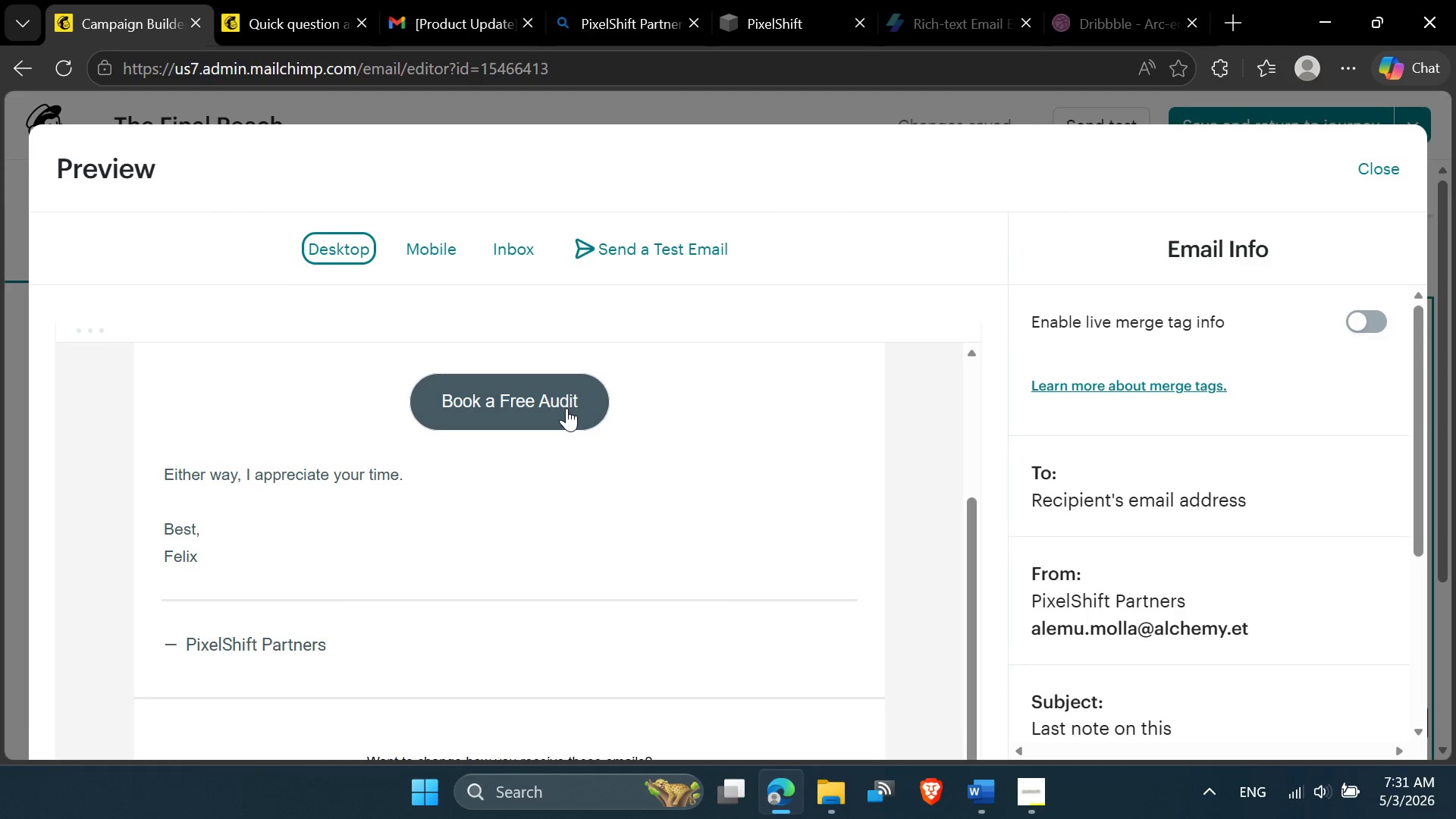 
scroll: coordinate [566, 410], scroll_direction: up, amount: 2.0
 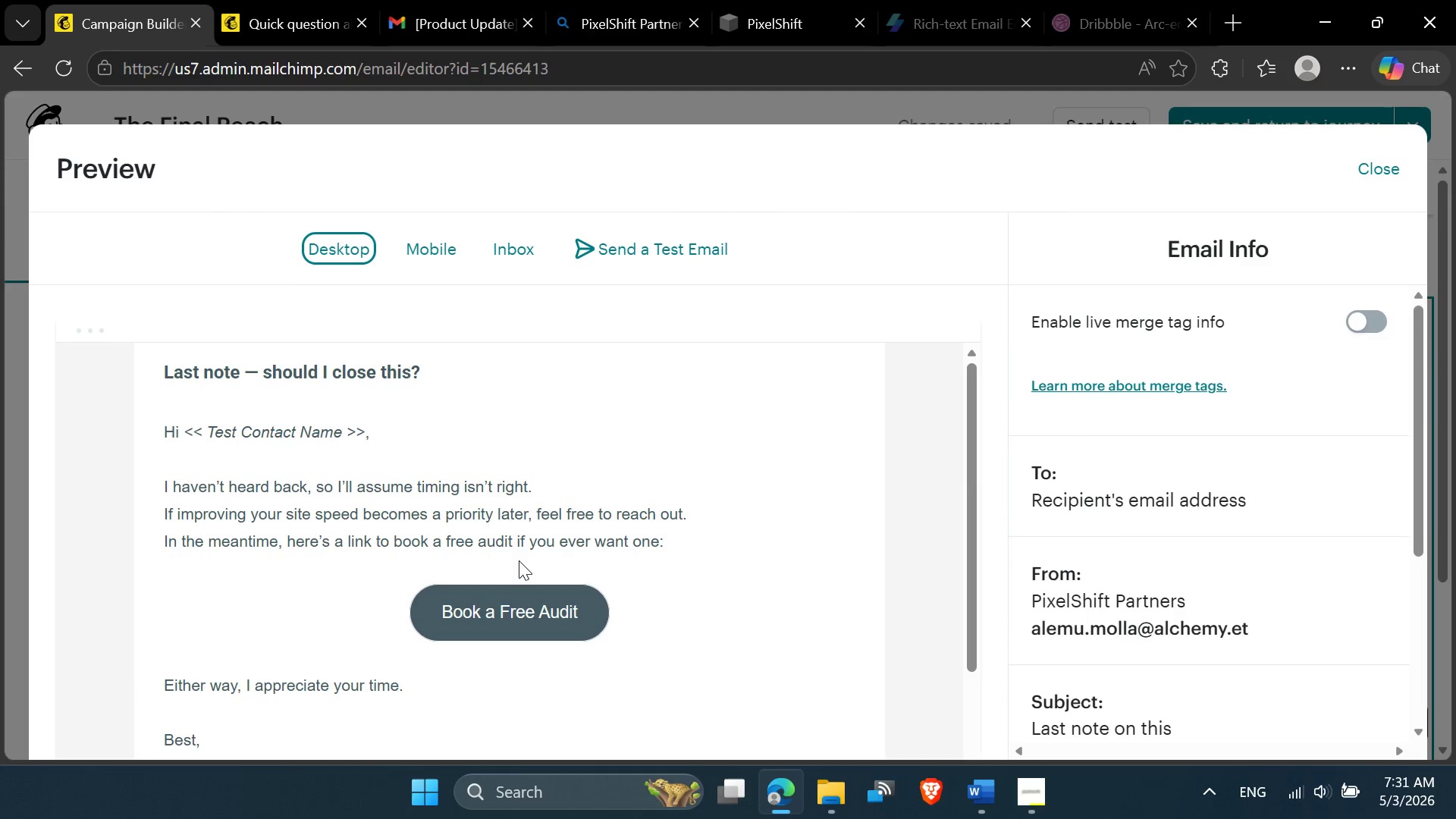 
left_click([519, 560])
 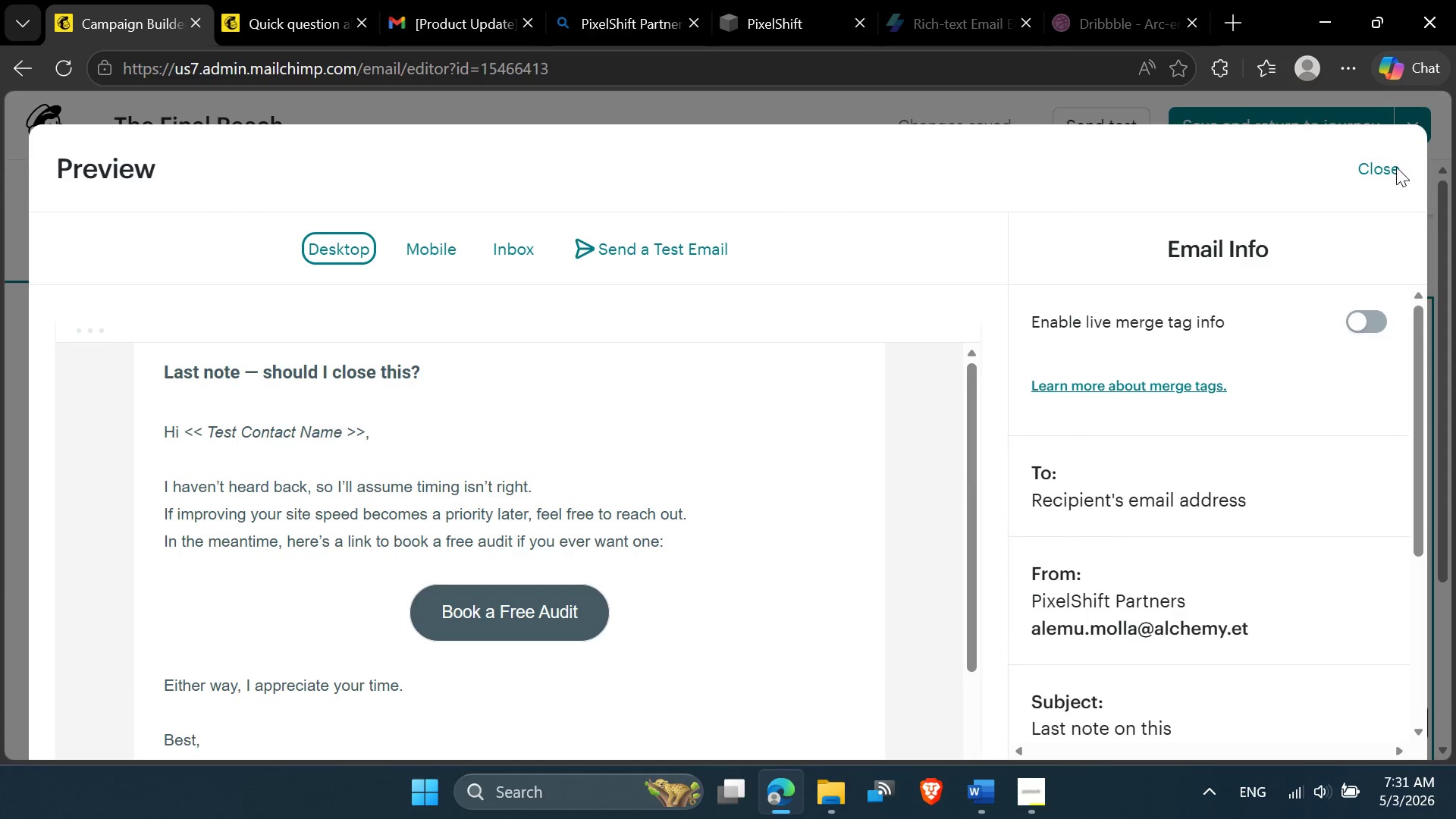 
left_click([1372, 173])
 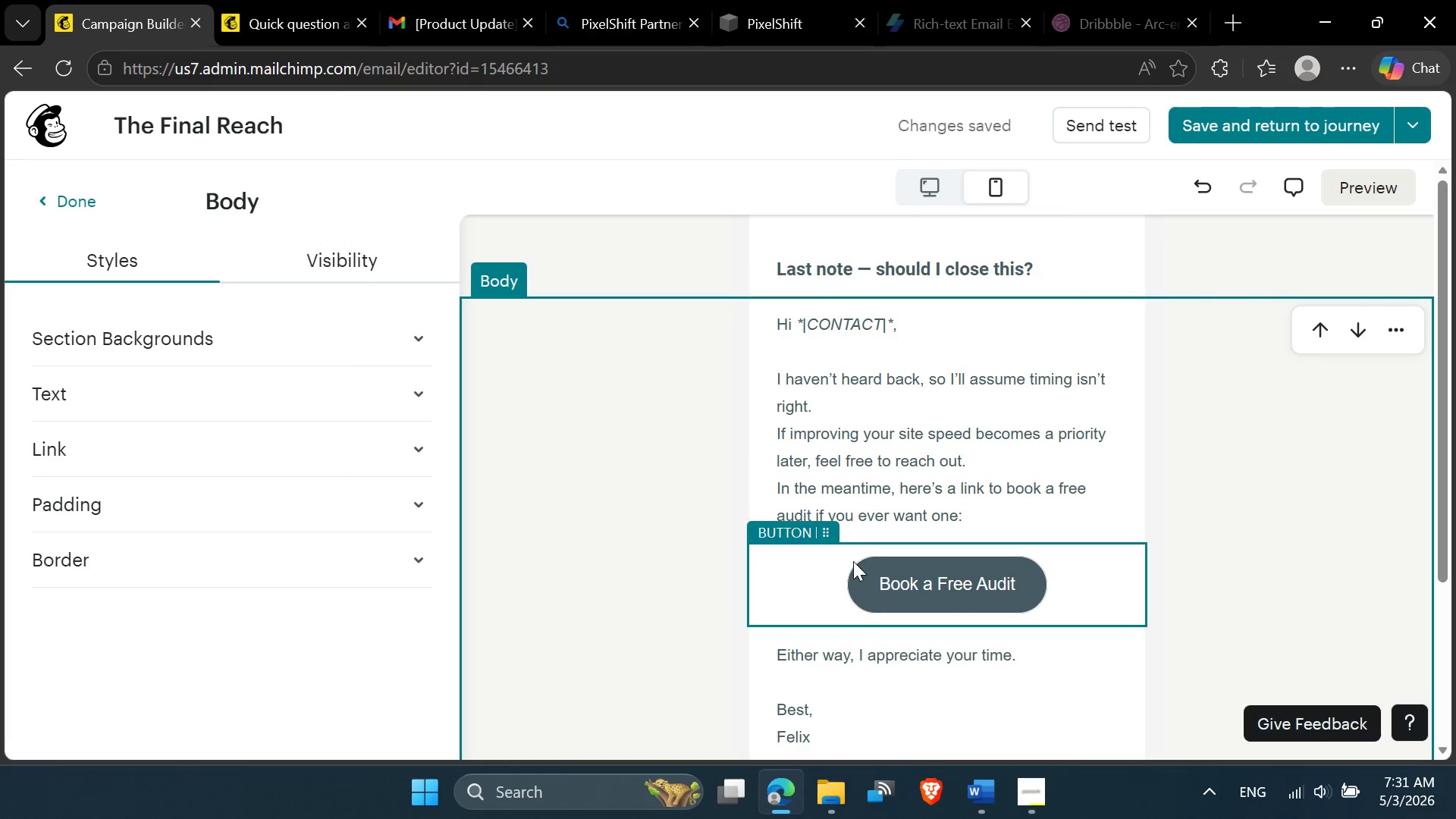 
left_click([839, 564])
 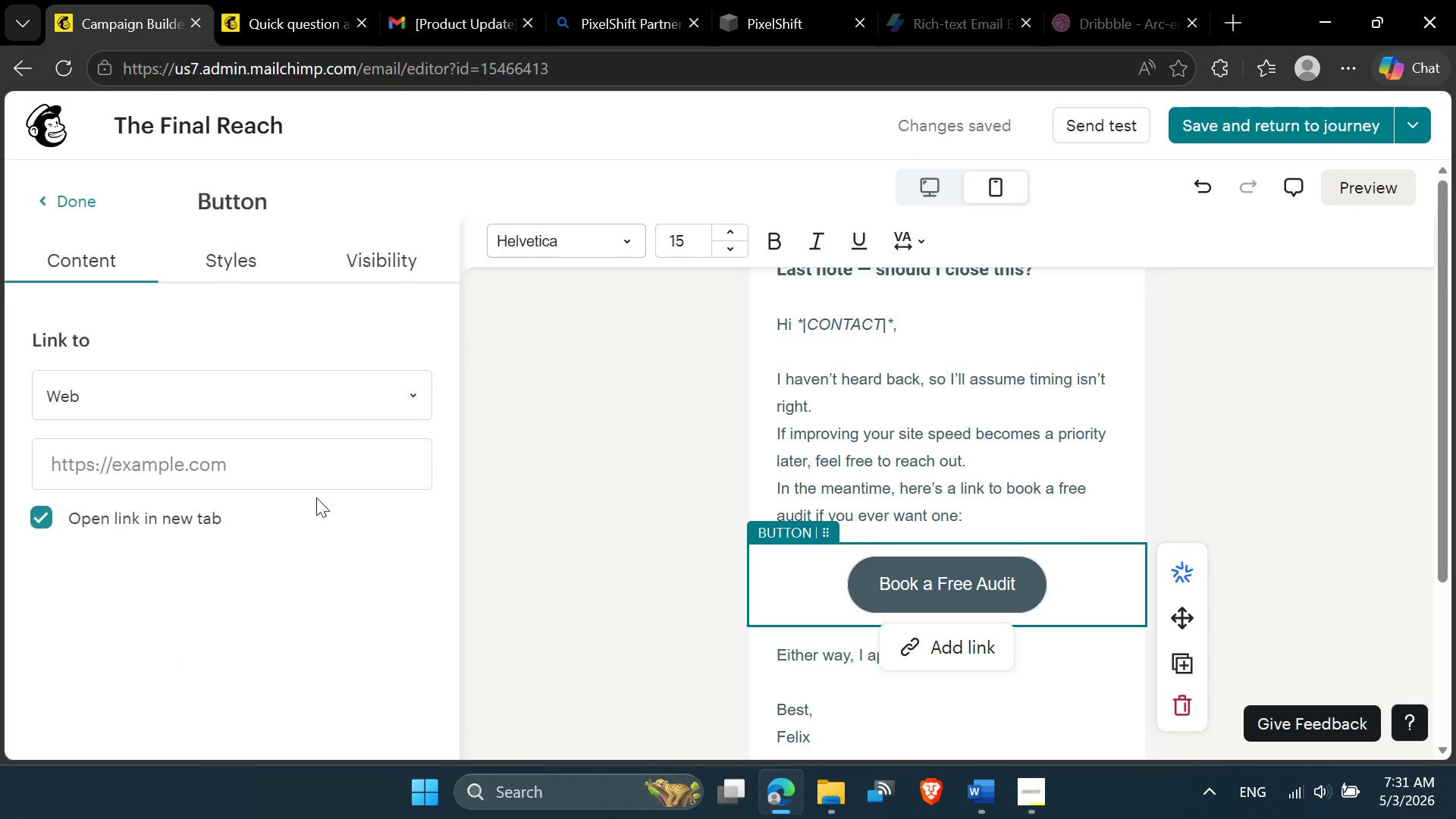 
scroll: coordinate [258, 653], scroll_direction: down, amount: 11.0
 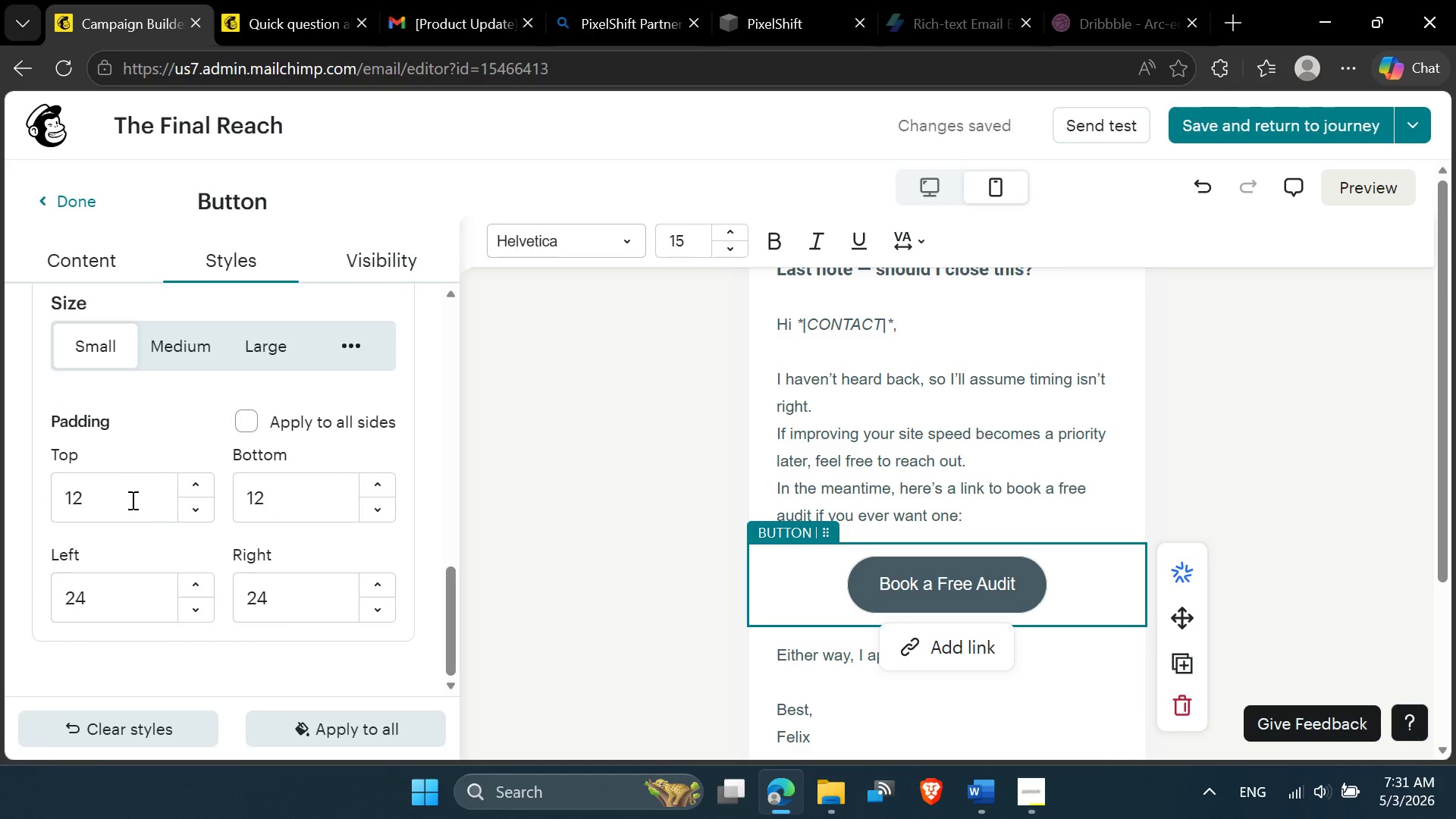 
left_click_drag(start_coordinate=[127, 500], to_coordinate=[67, 503])
 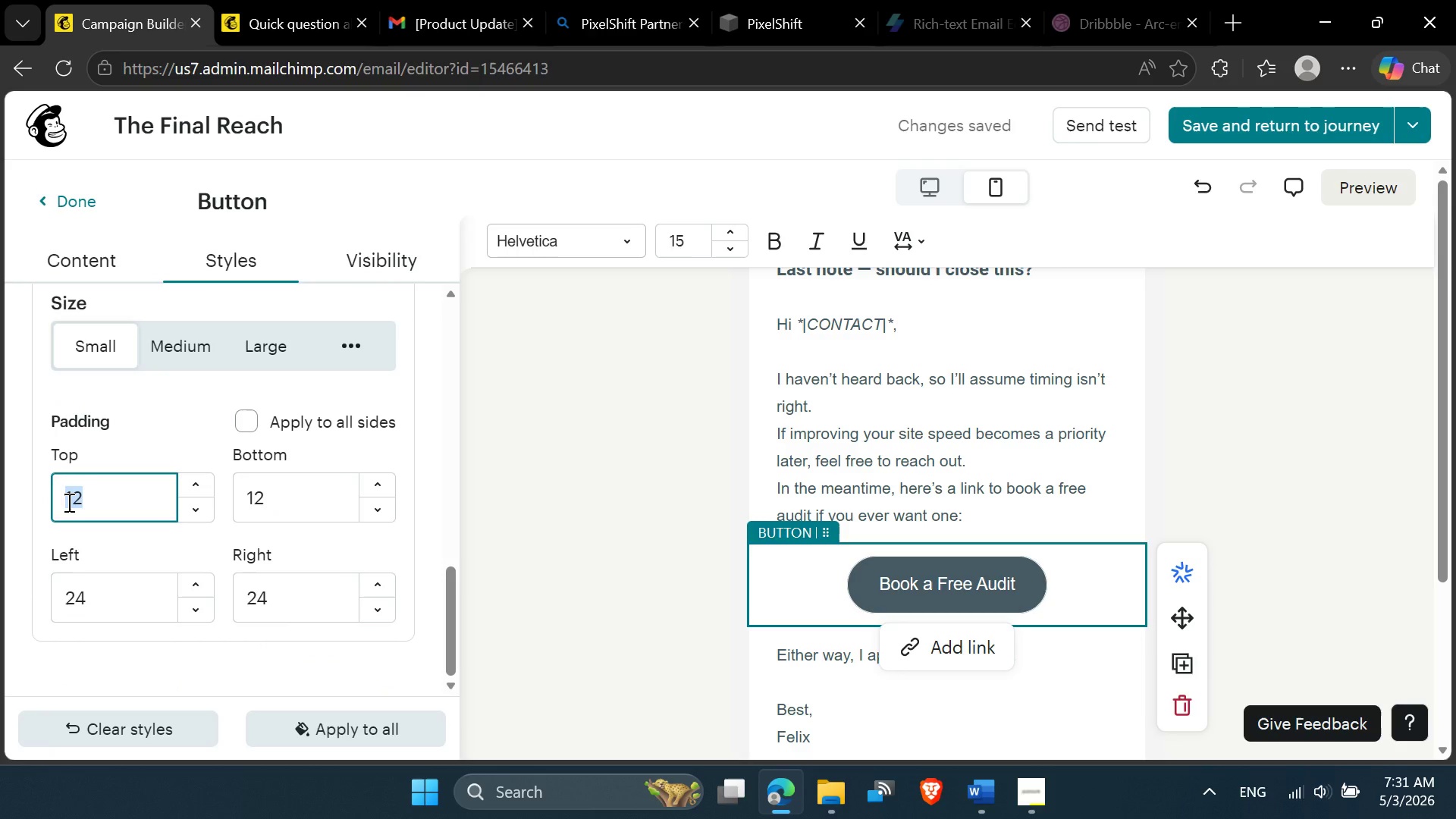 
key(5)
 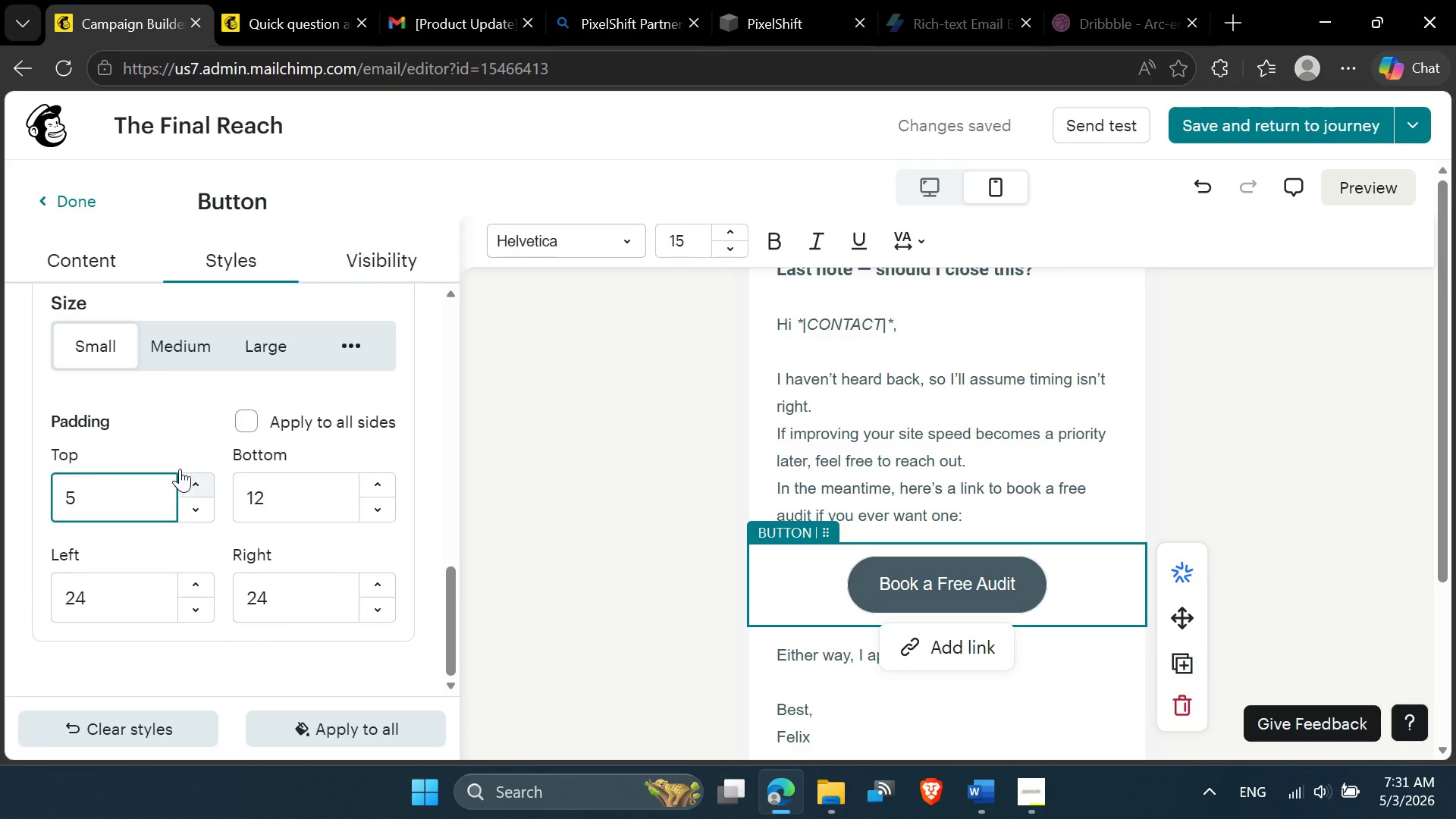 
left_click([180, 452])
 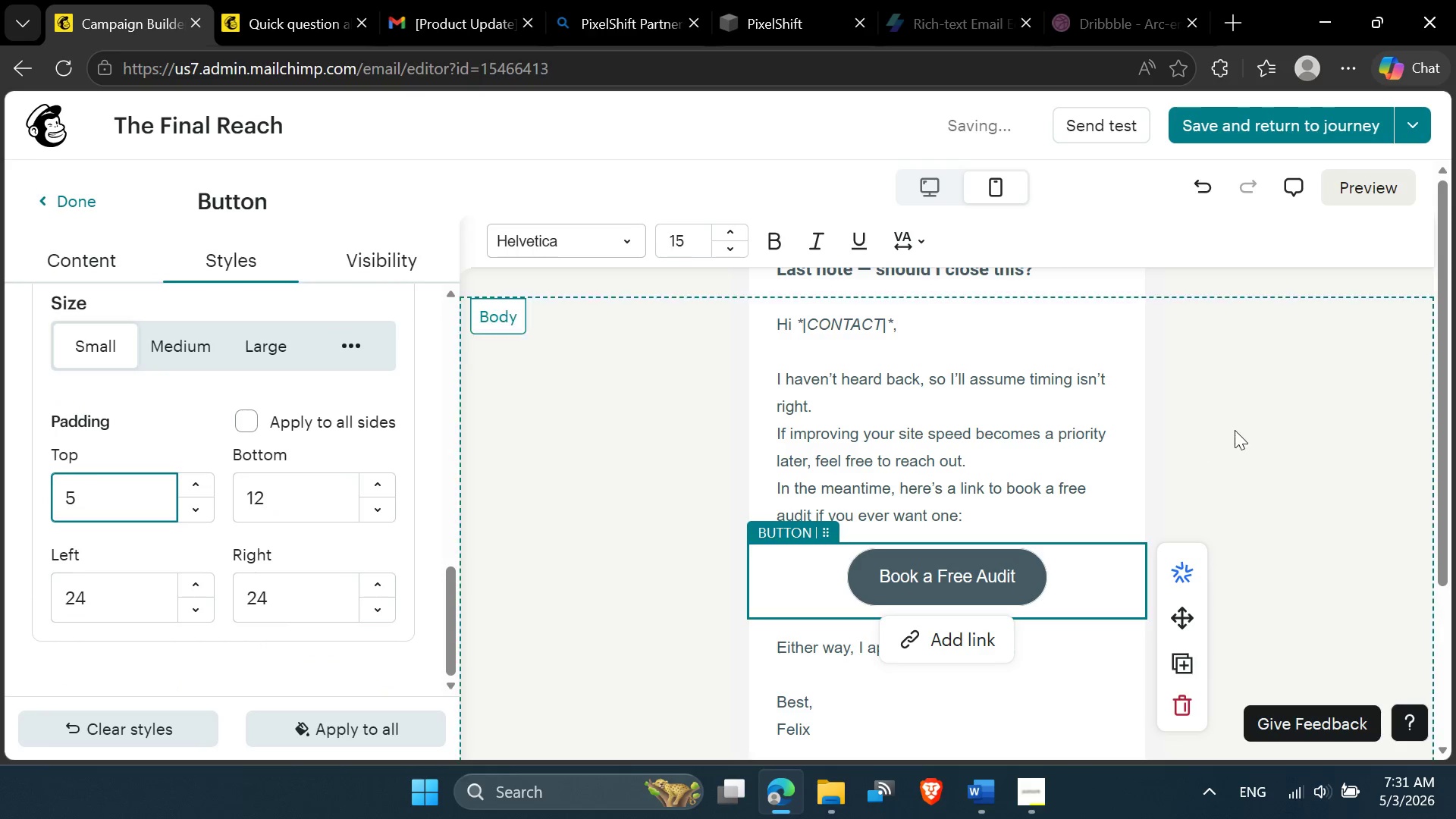 
left_click([1262, 415])
 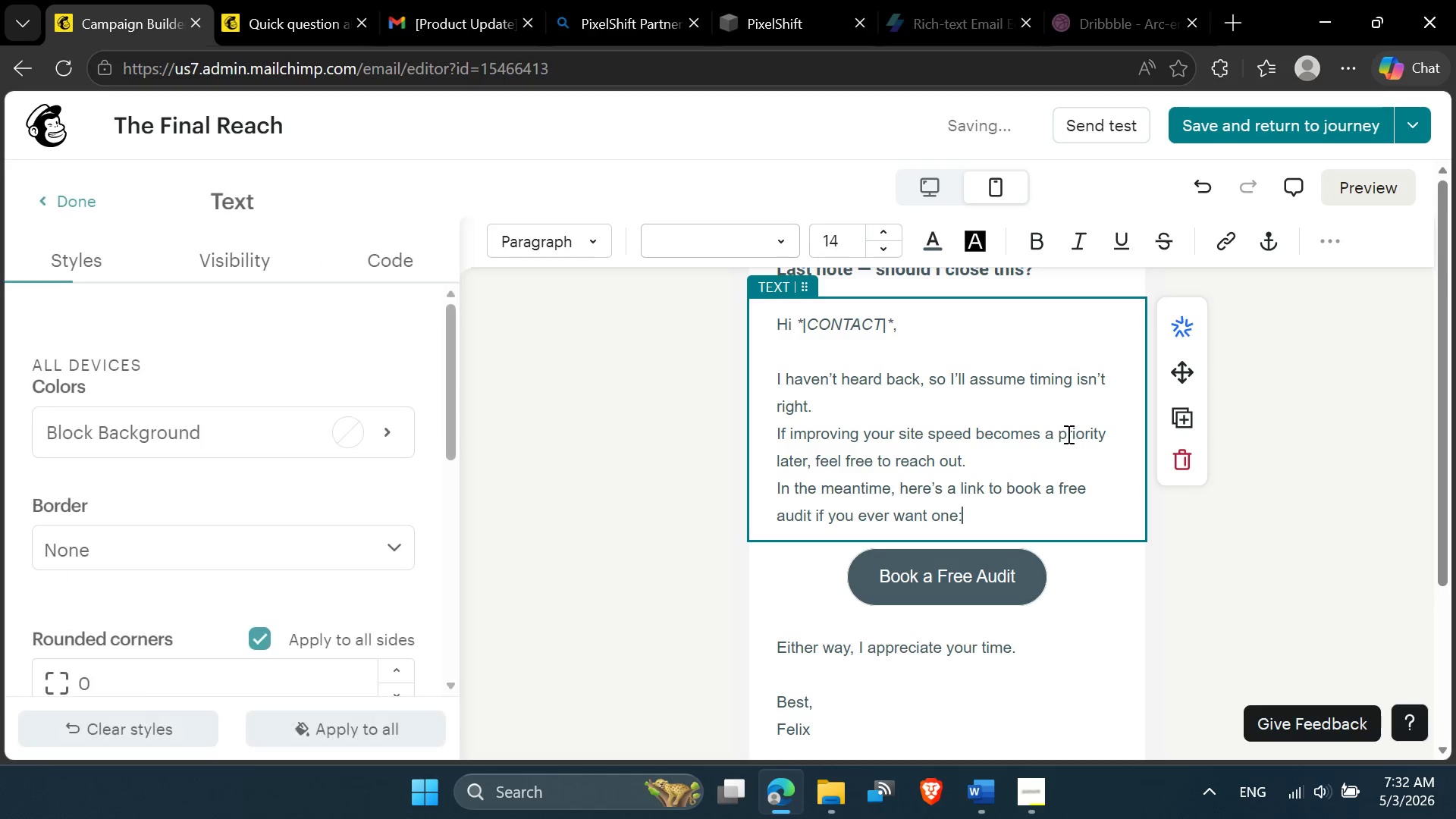 
left_click([927, 190])
 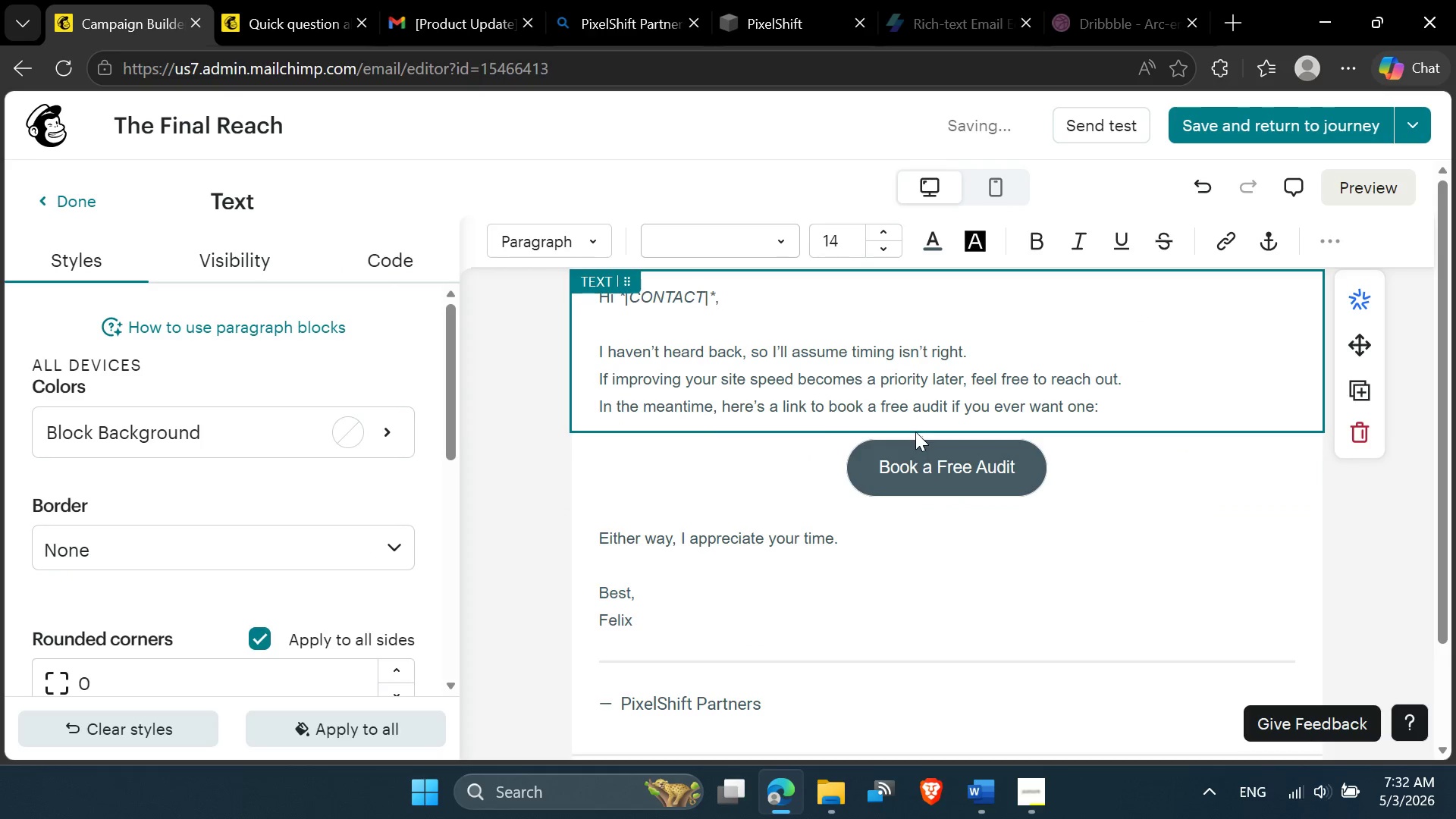 
left_click([742, 406])
 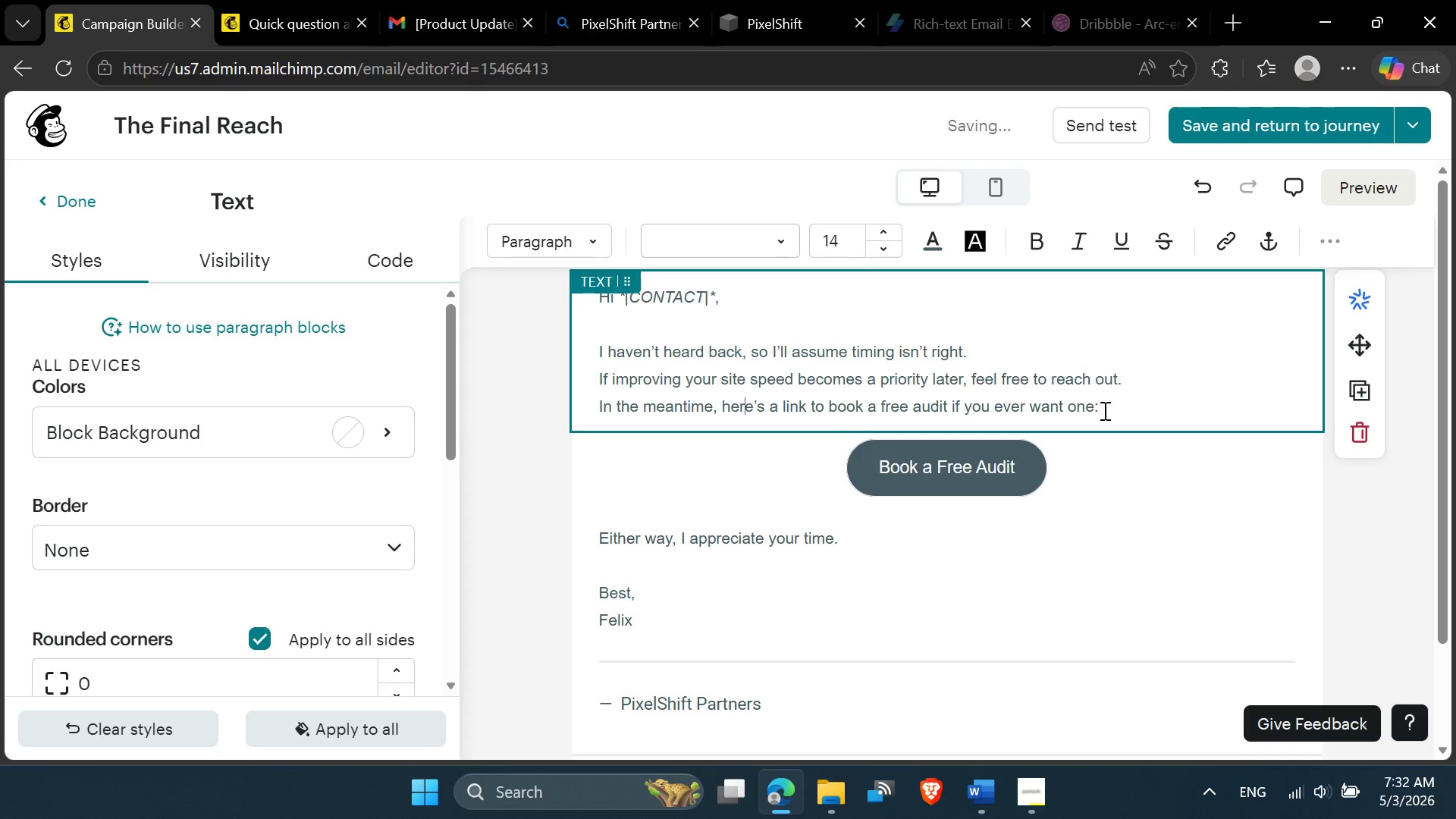 
left_click([1103, 410])
 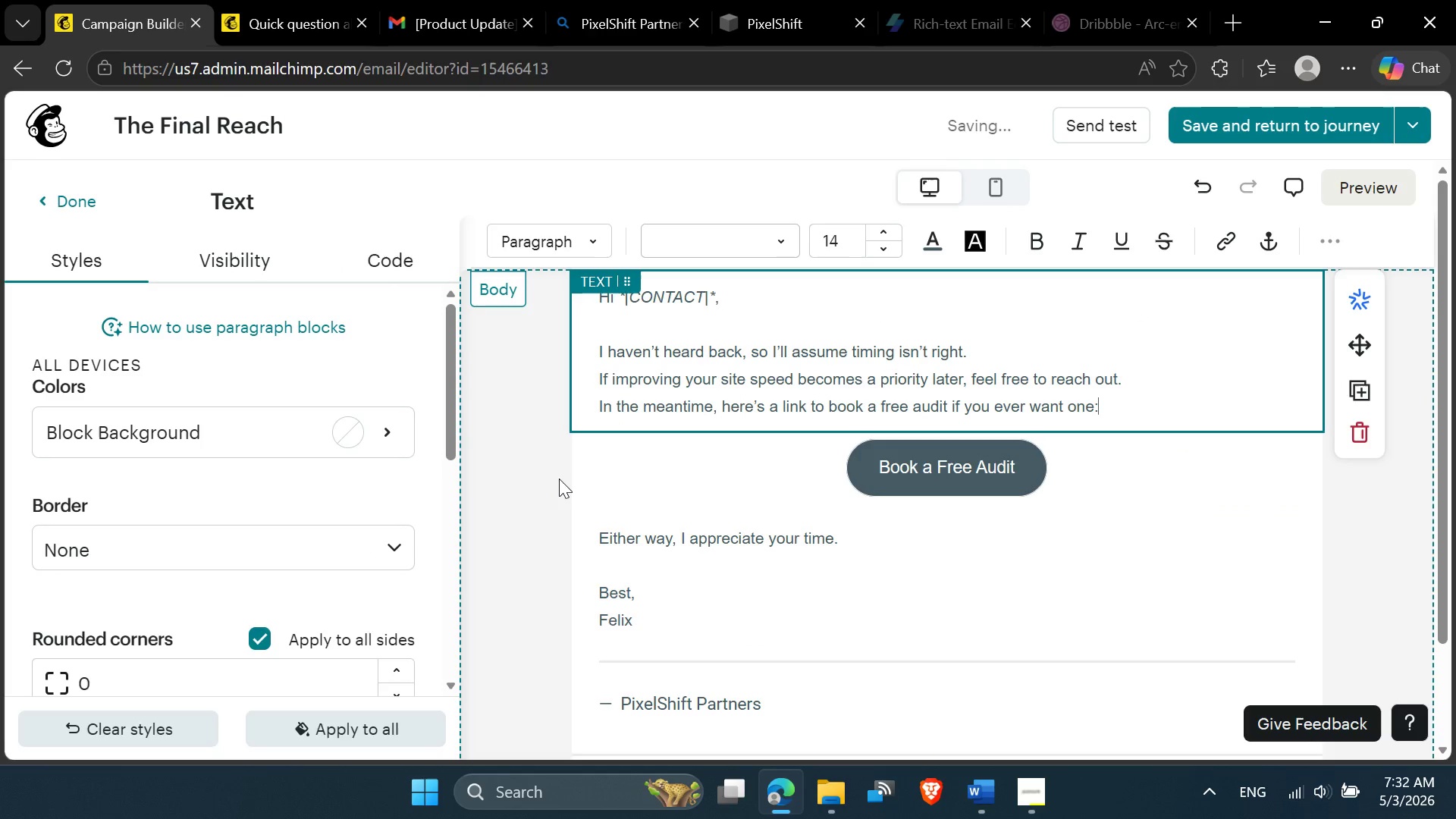 
left_click([559, 479])
 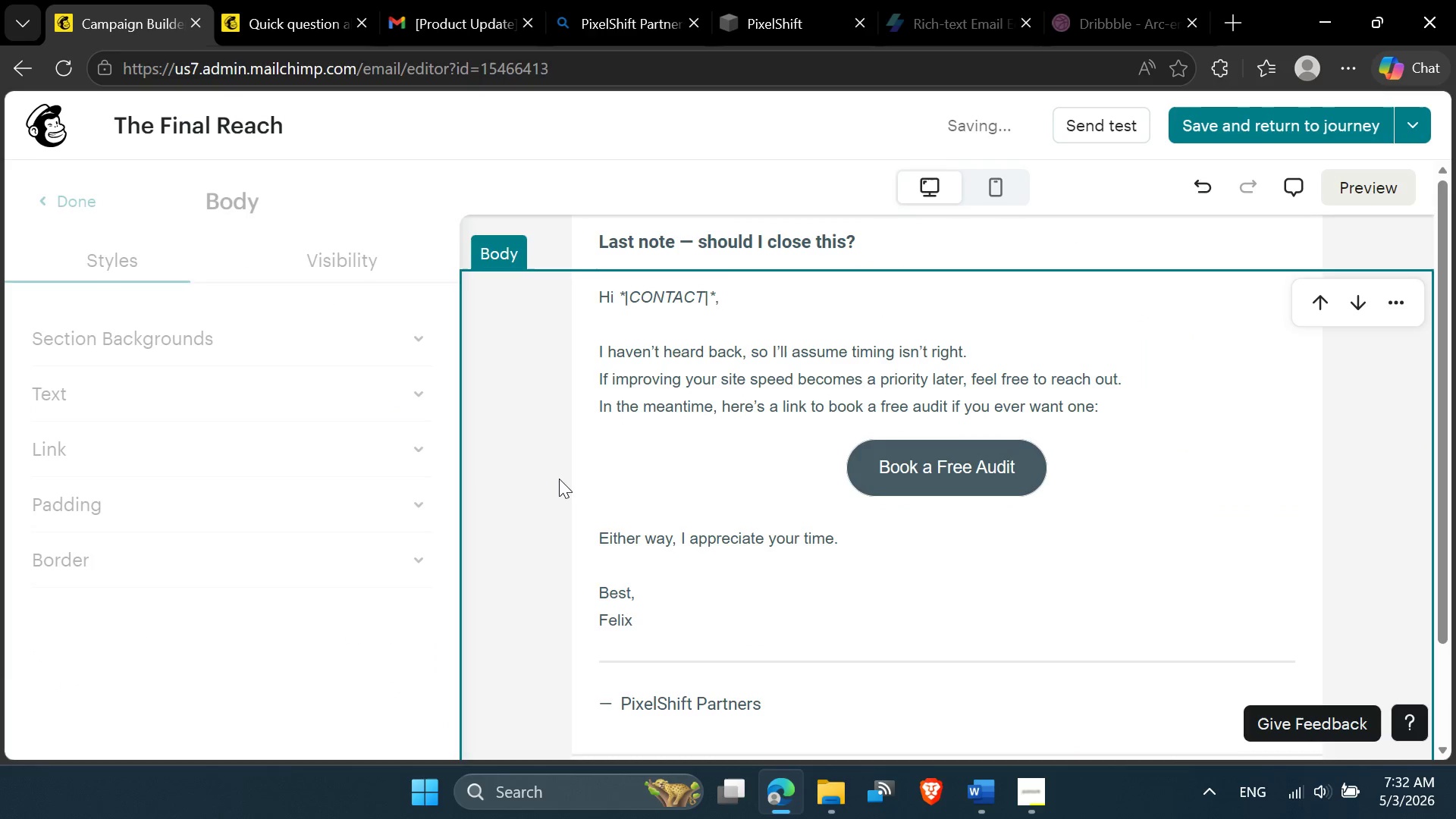 
scroll: coordinate [559, 482], scroll_direction: none, amount: 0.0
 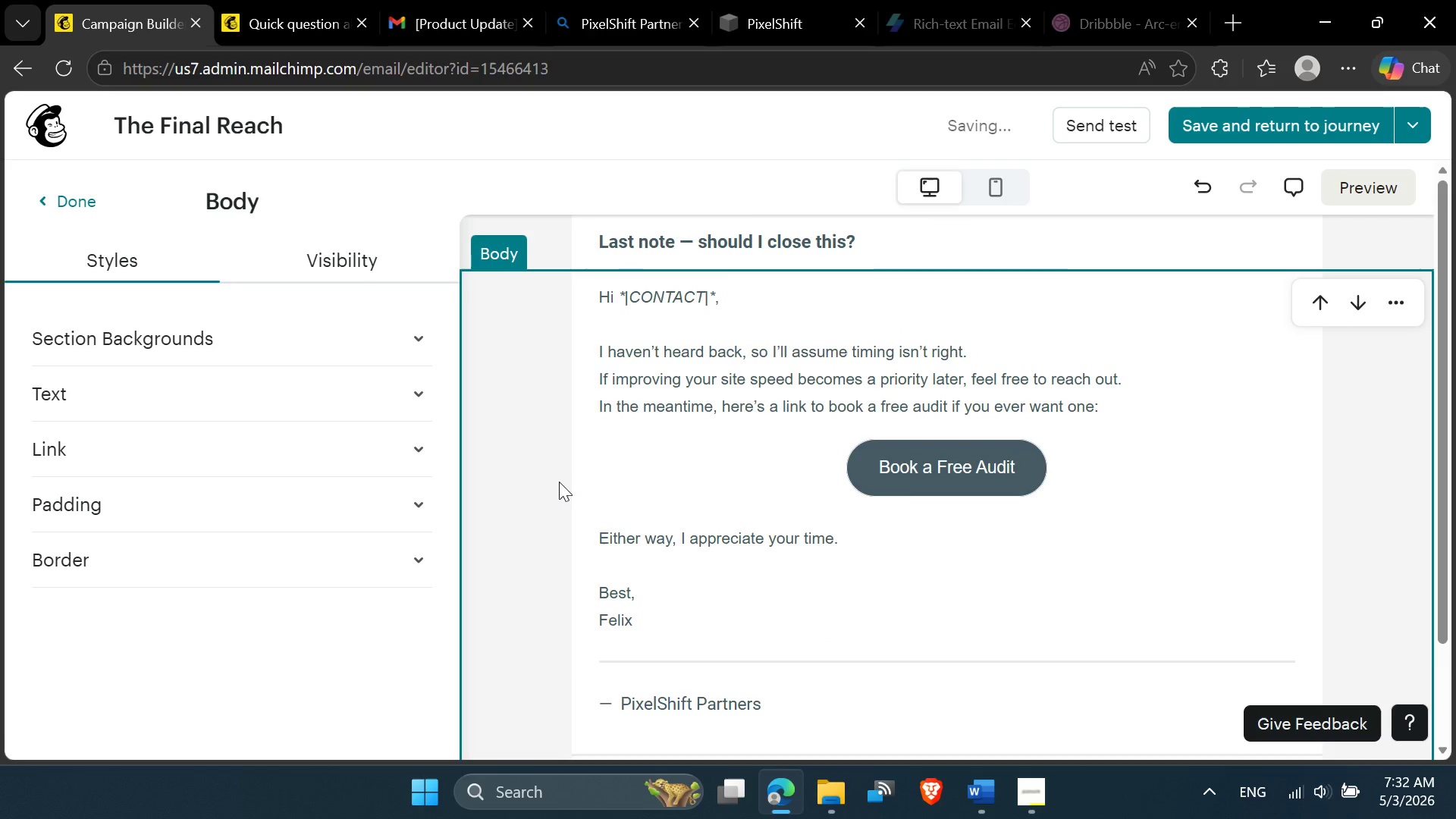 
scroll: coordinate [558, 497], scroll_direction: down, amount: 2.0
 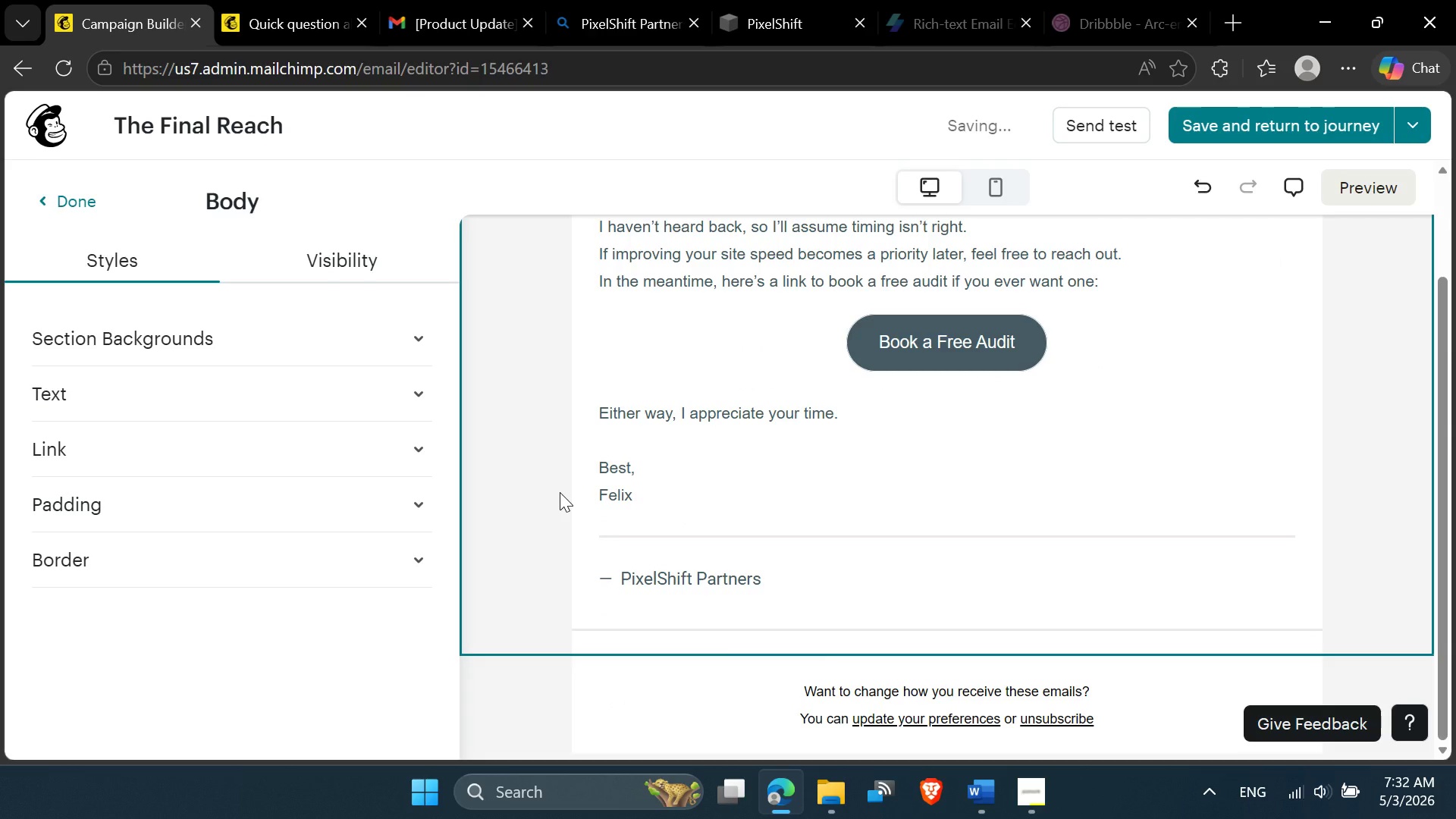 
scroll: coordinate [560, 494], scroll_direction: up, amount: 1.0
 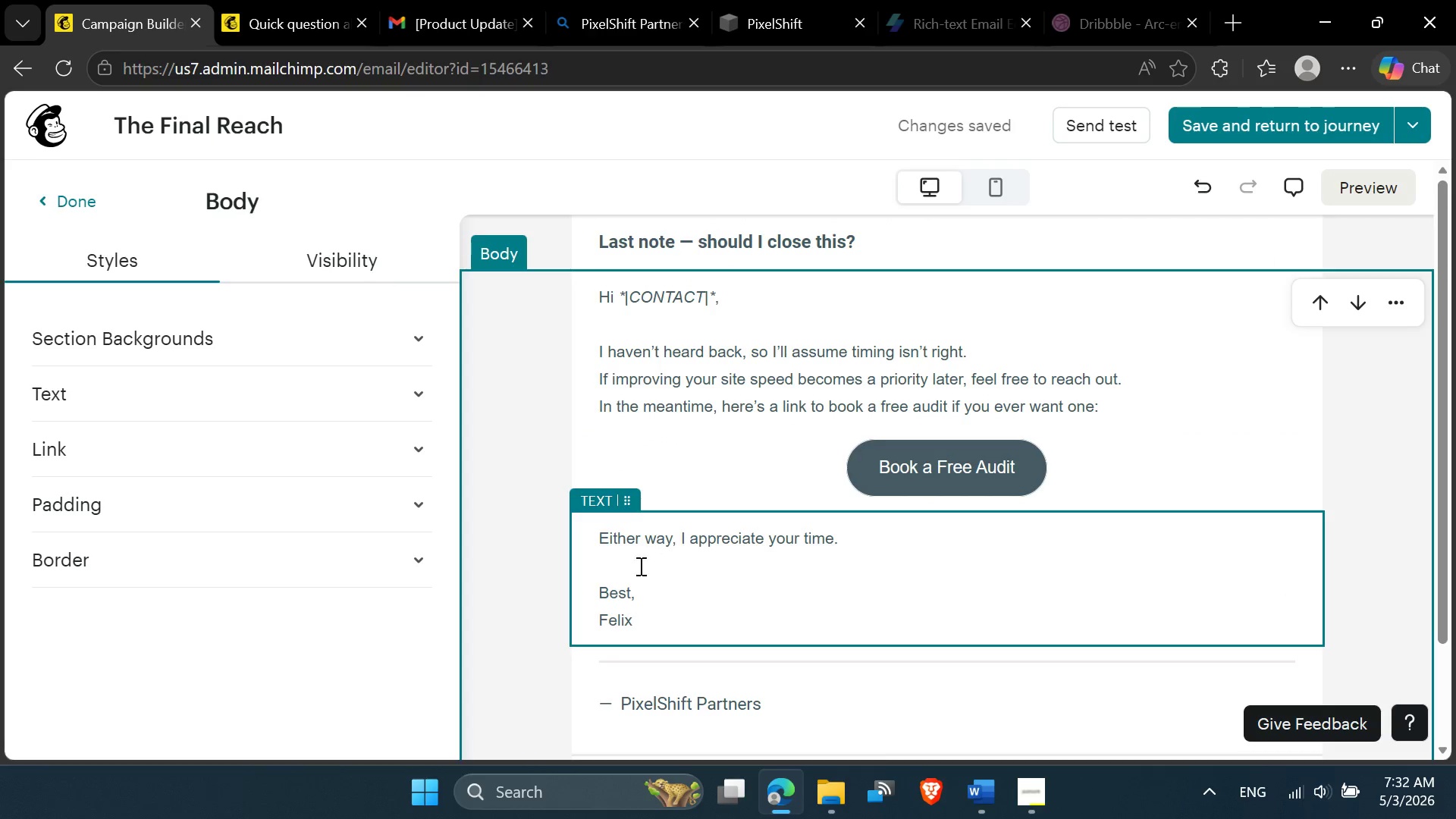 
scroll: coordinate [695, 604], scroll_direction: down, amount: 5.0
 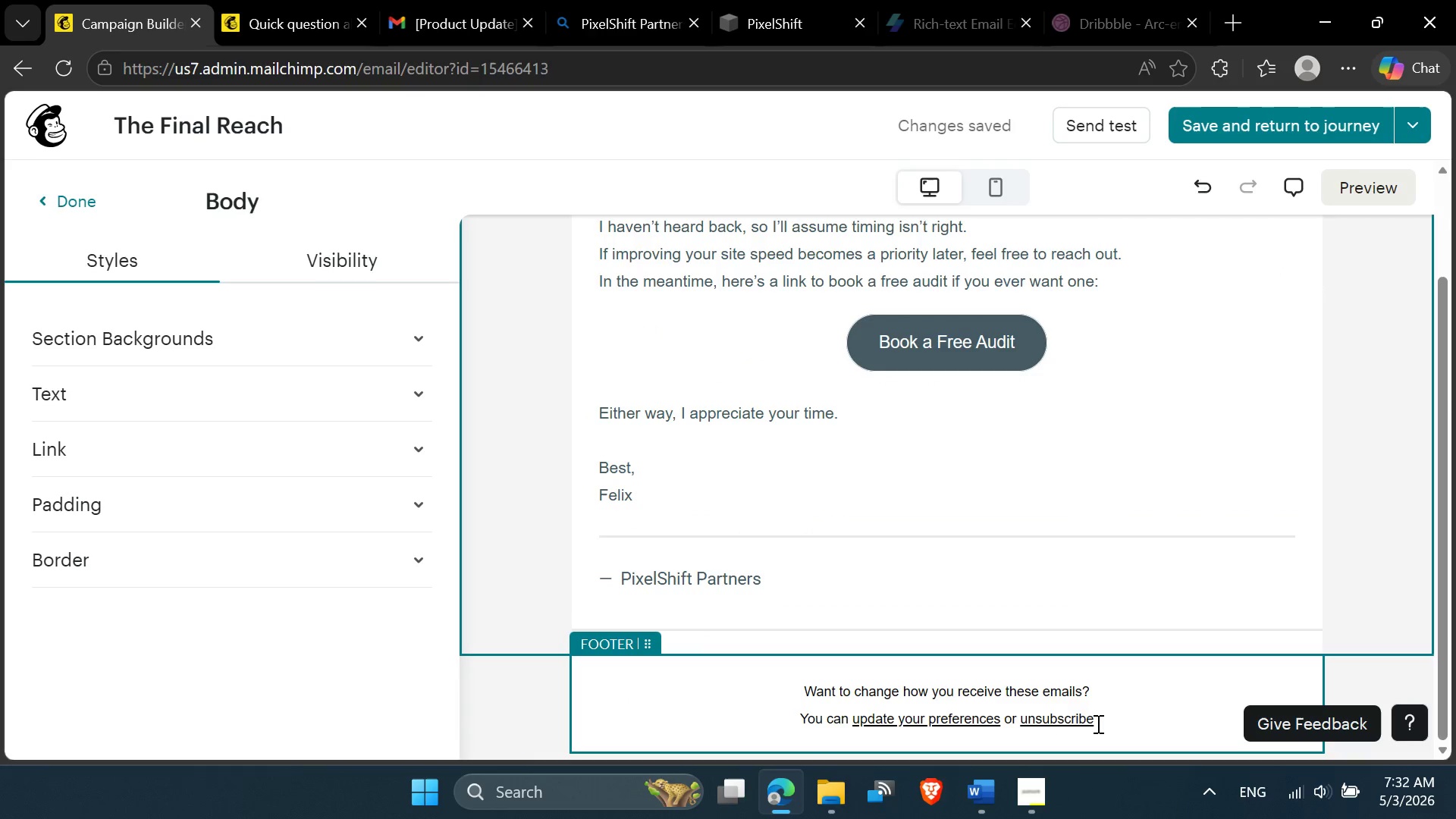 
left_click_drag(start_coordinate=[1105, 723], to_coordinate=[774, 679])
 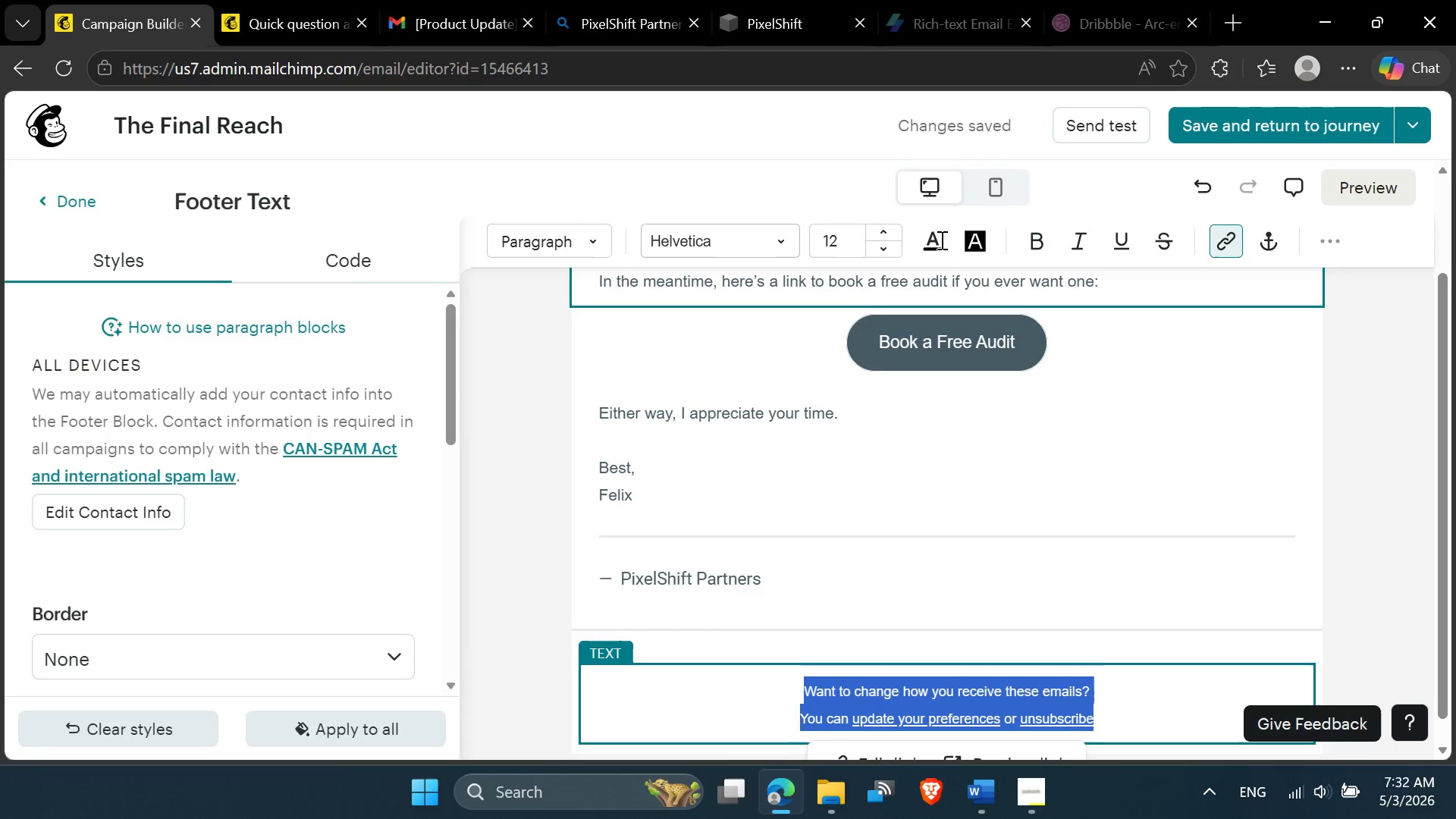 
left_click([947, 234])
 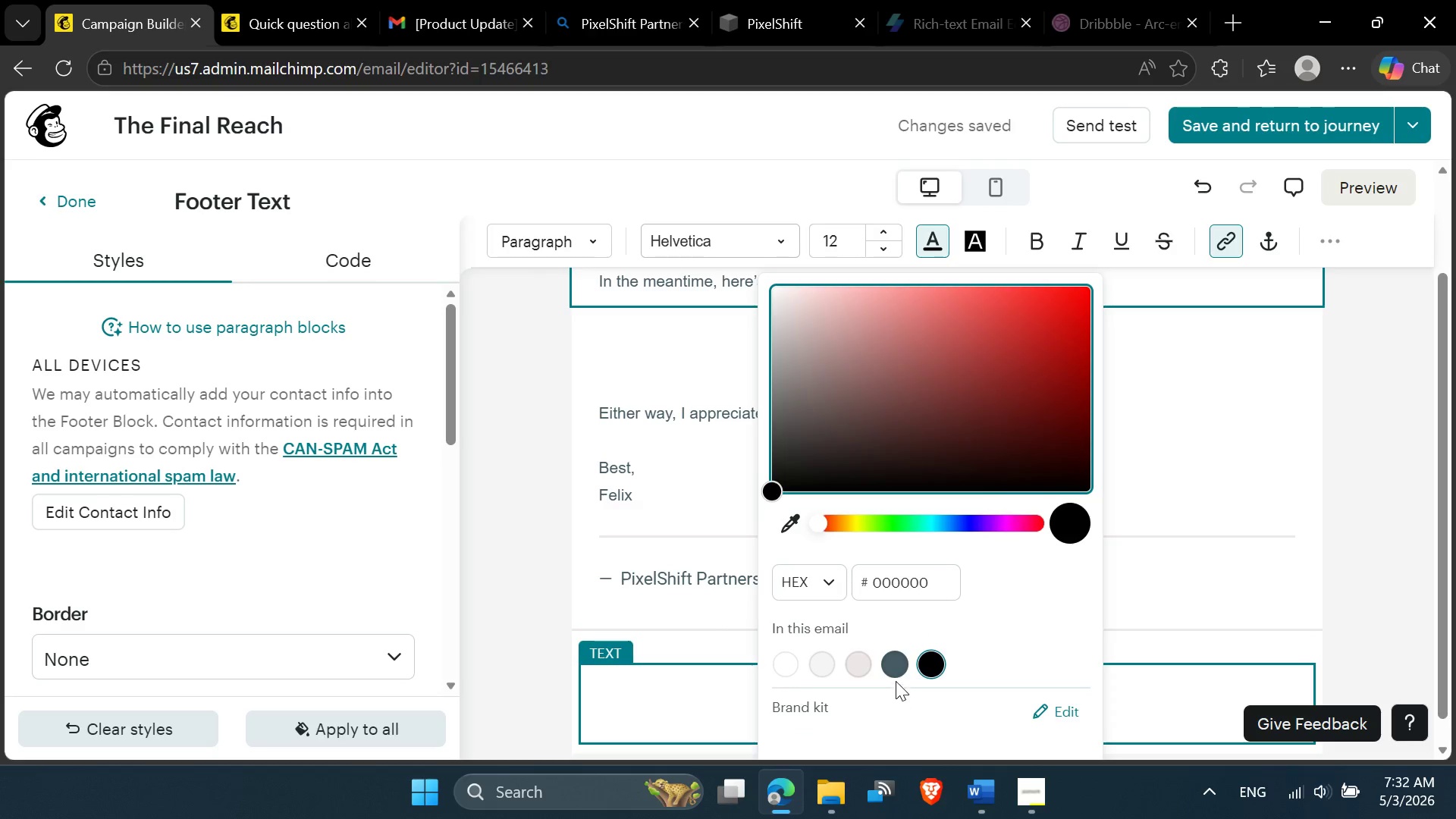 
left_click([896, 667])
 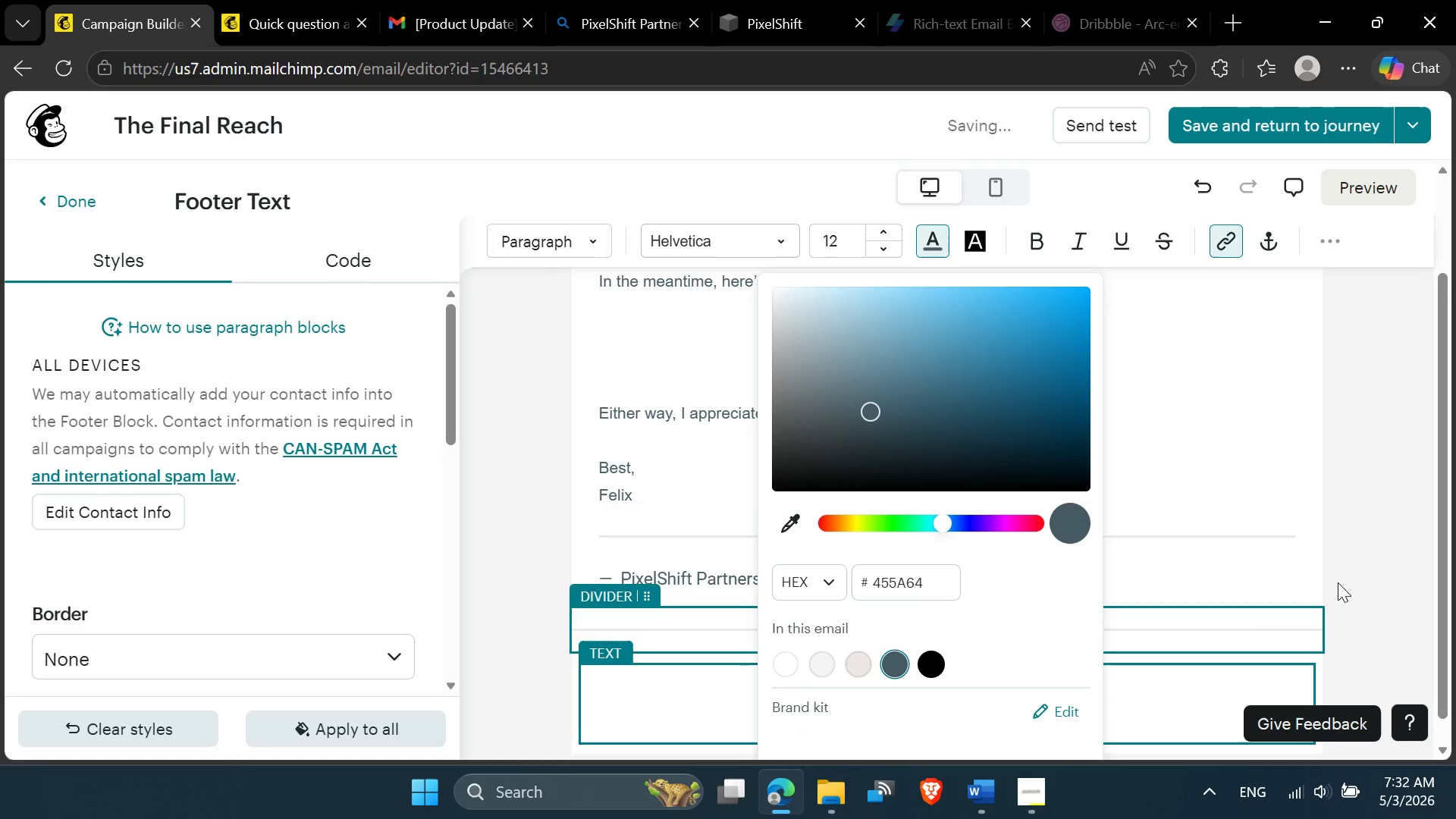 
left_click([1353, 577])
 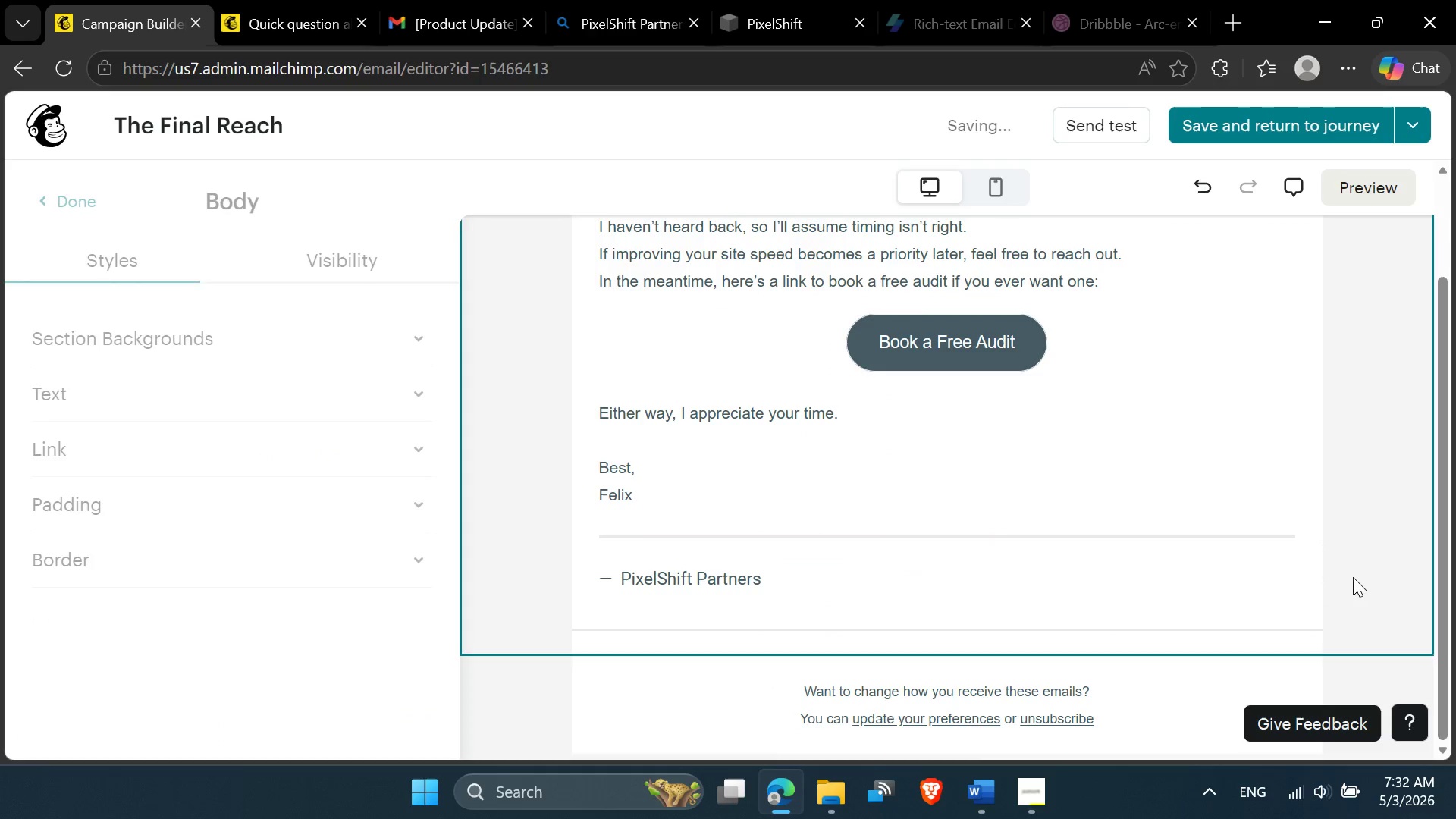 
scroll: coordinate [1353, 577], scroll_direction: up, amount: 8.0
 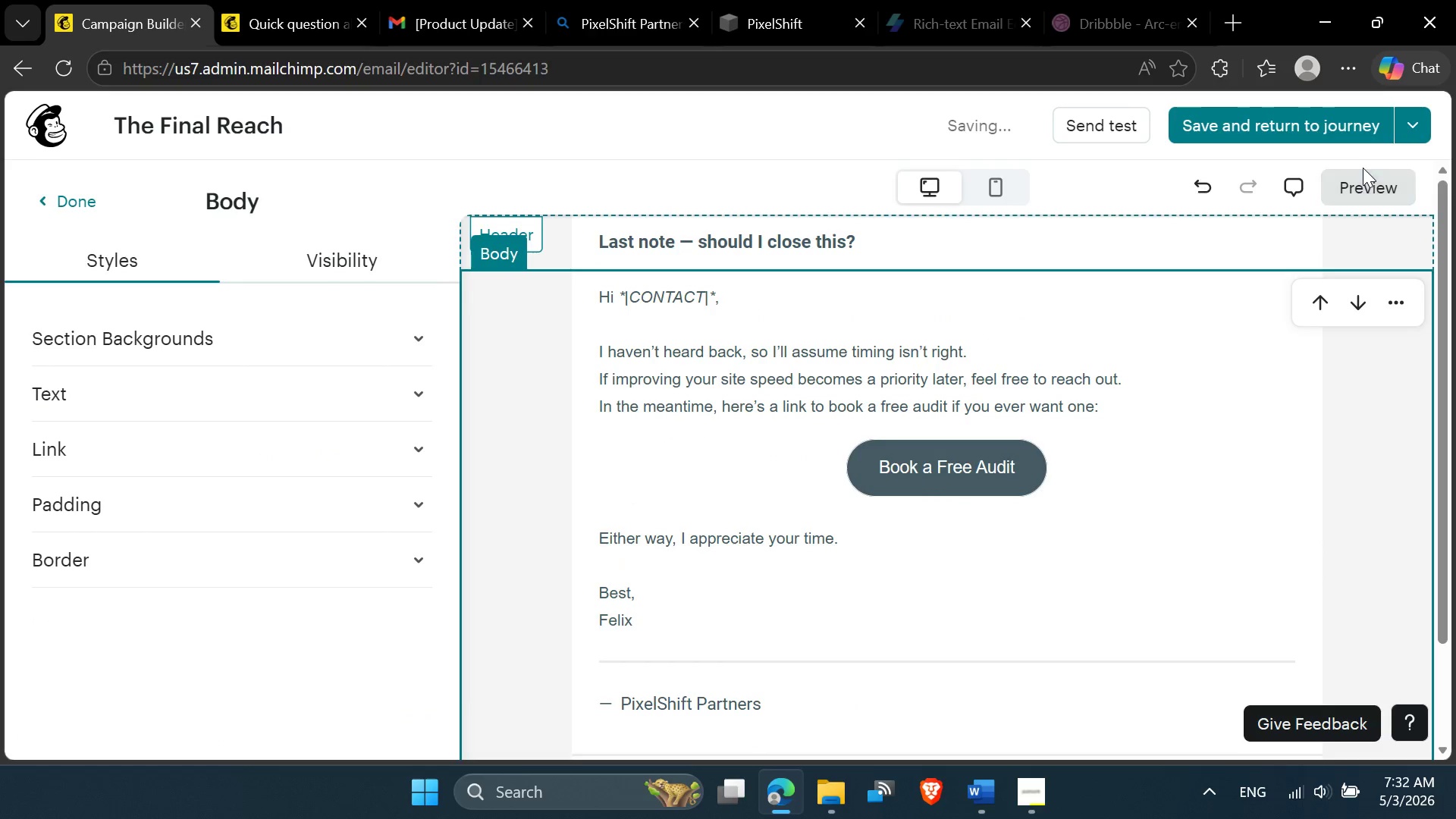 
left_click([1361, 174])
 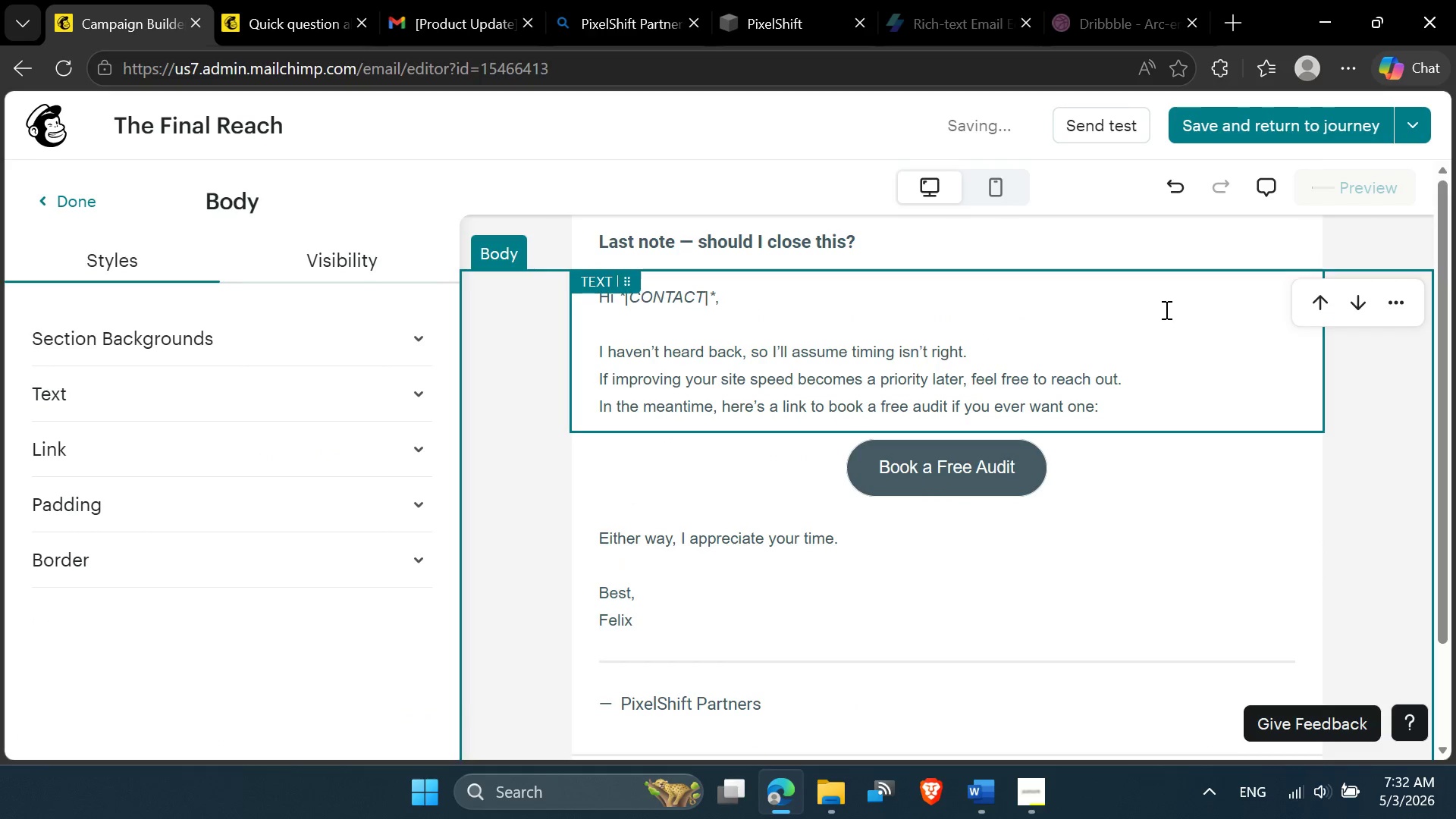 
wait(8.08)
 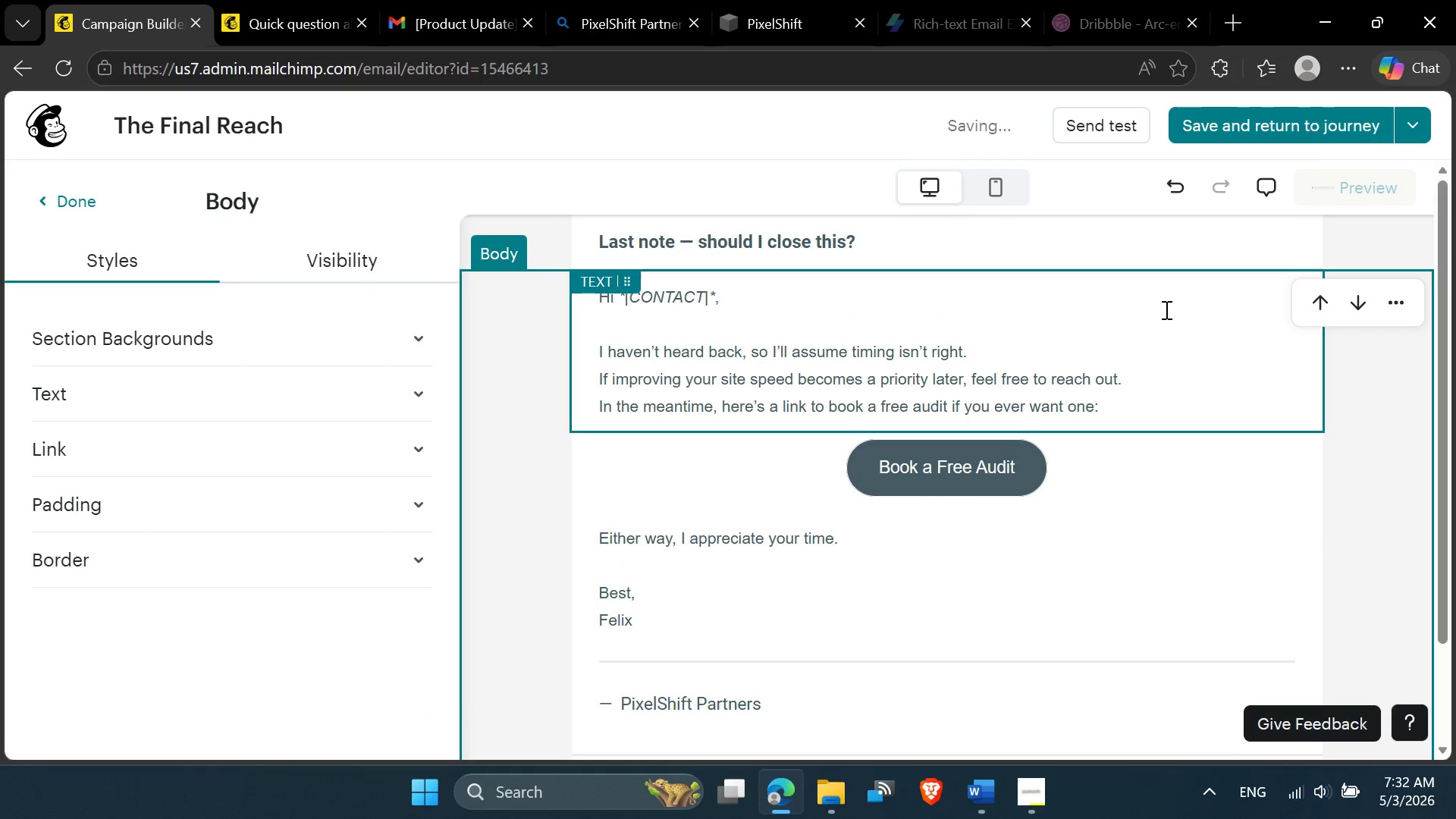 
scroll: coordinate [506, 630], scroll_direction: down, amount: 4.0
 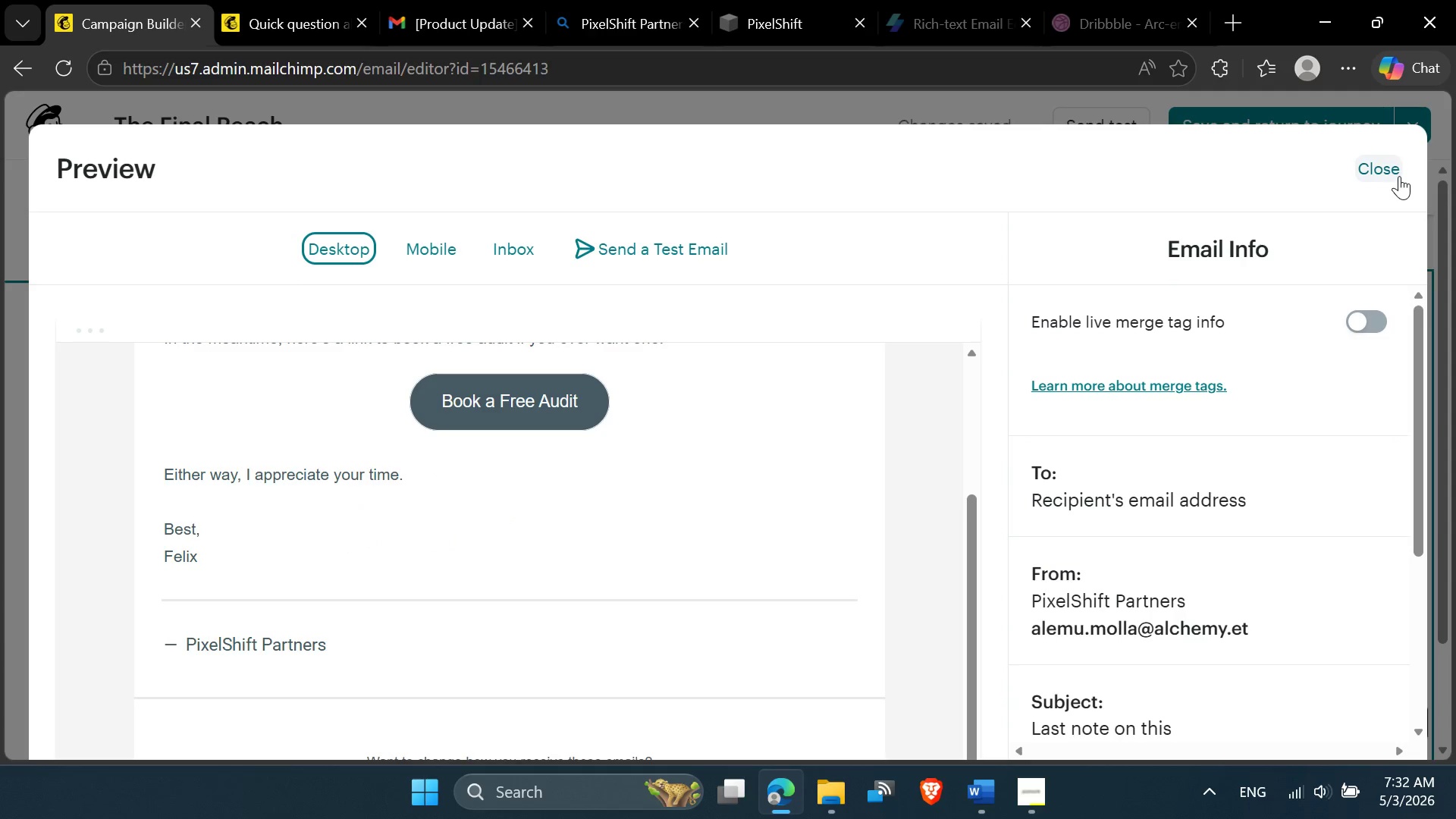 
left_click([1399, 174])
 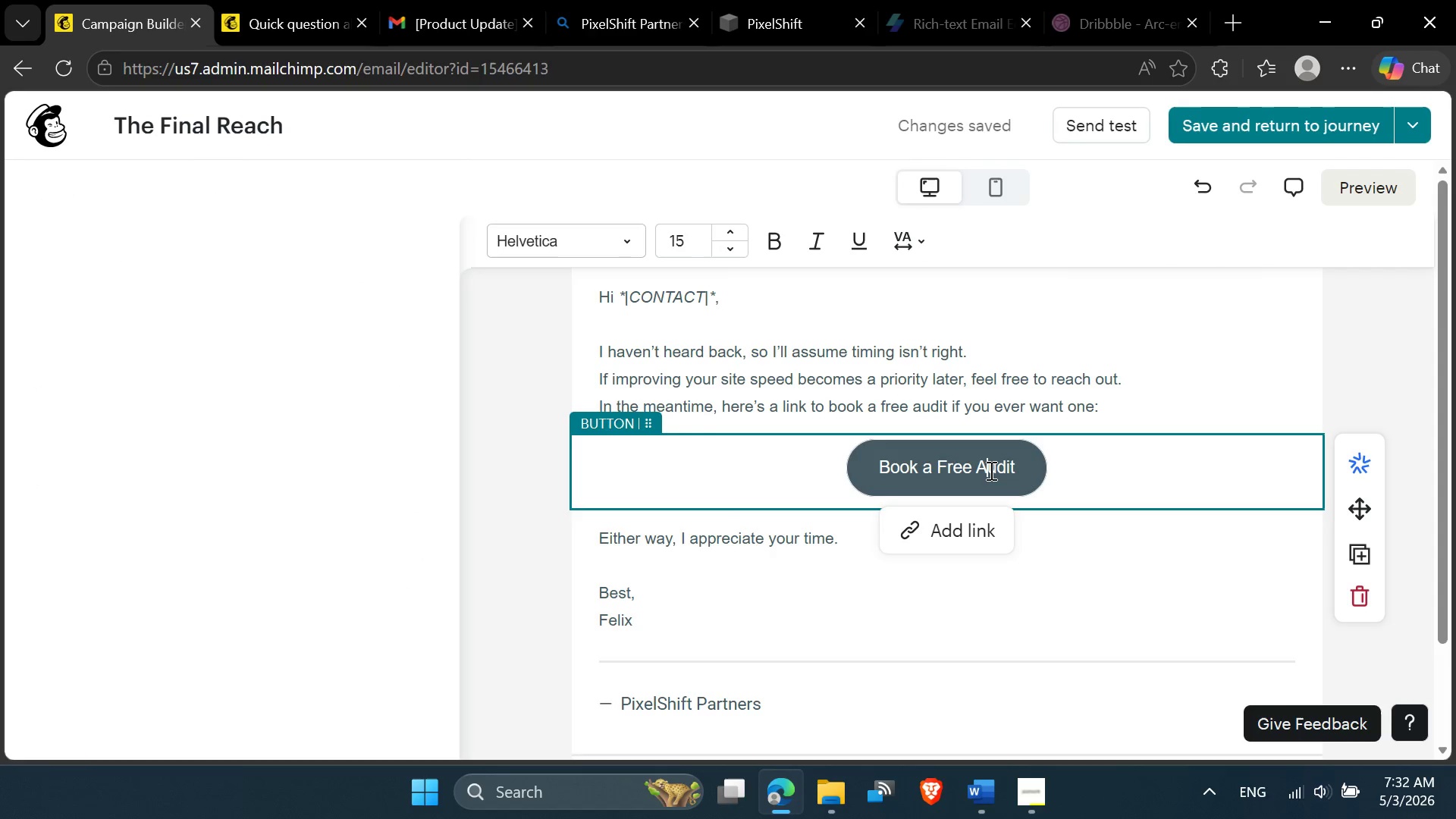 
key(Control+A)
 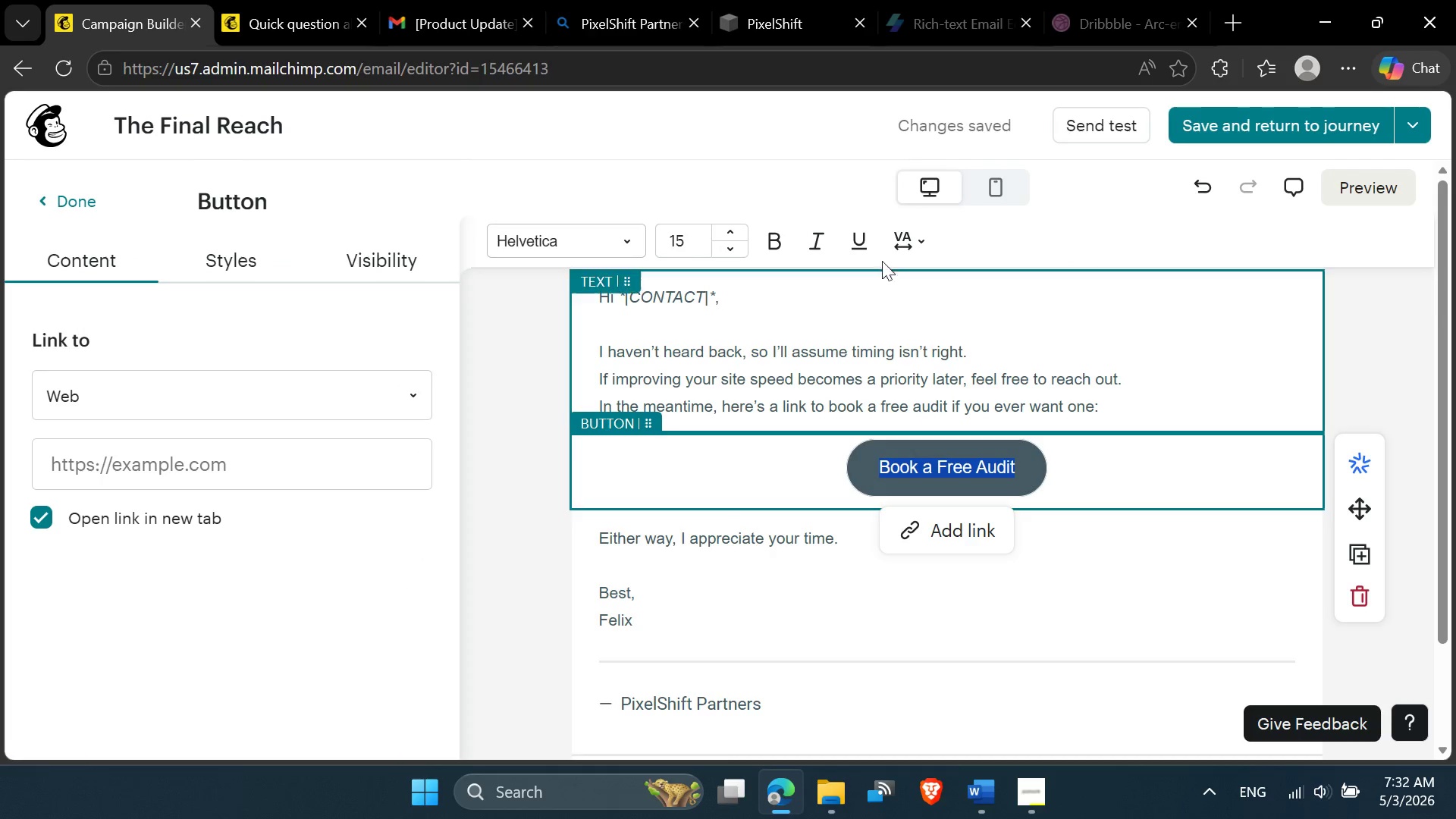 
left_click([918, 250])
 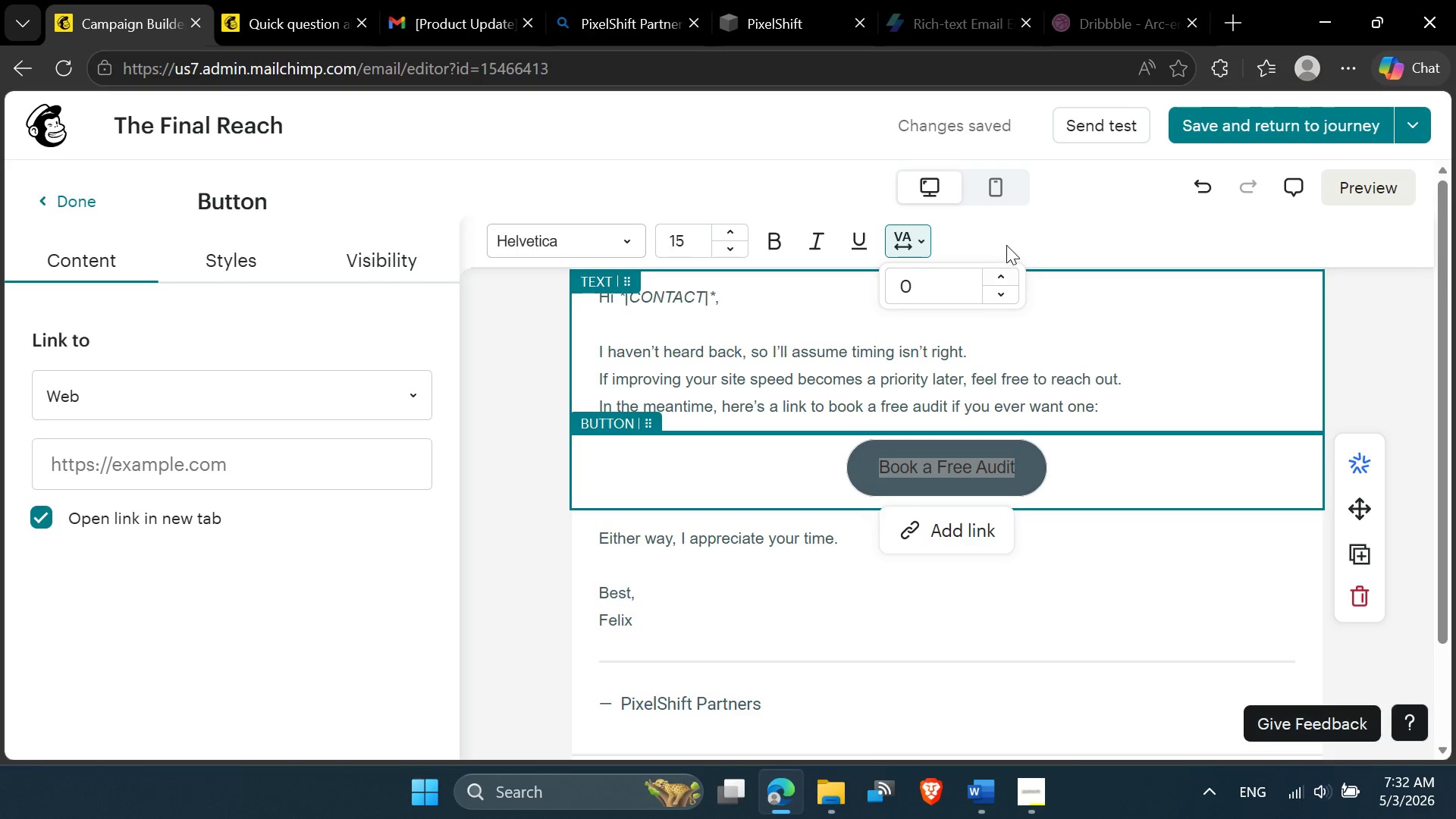 
left_click([1006, 245])
 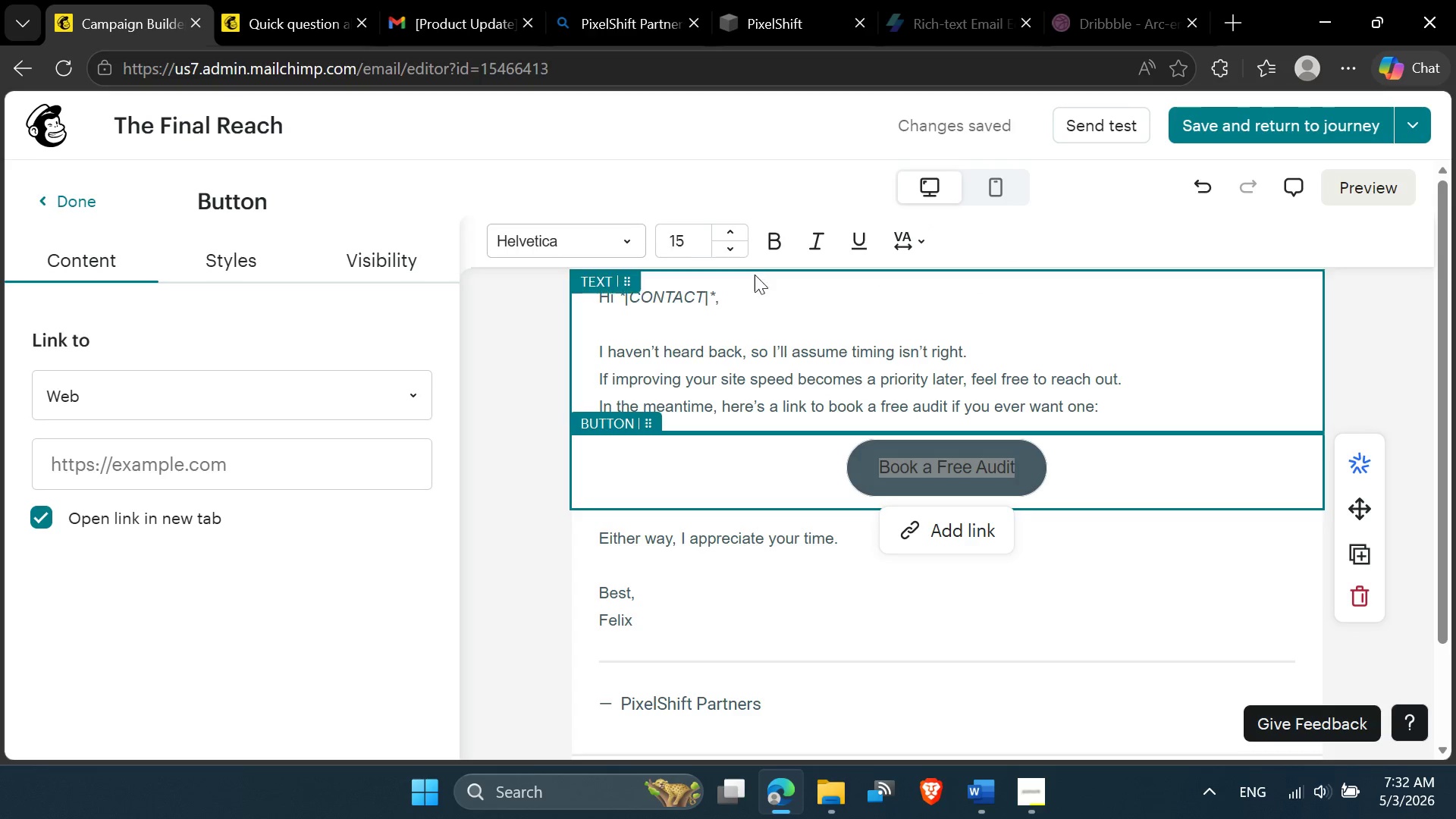 
mouse_move([762, 245])
 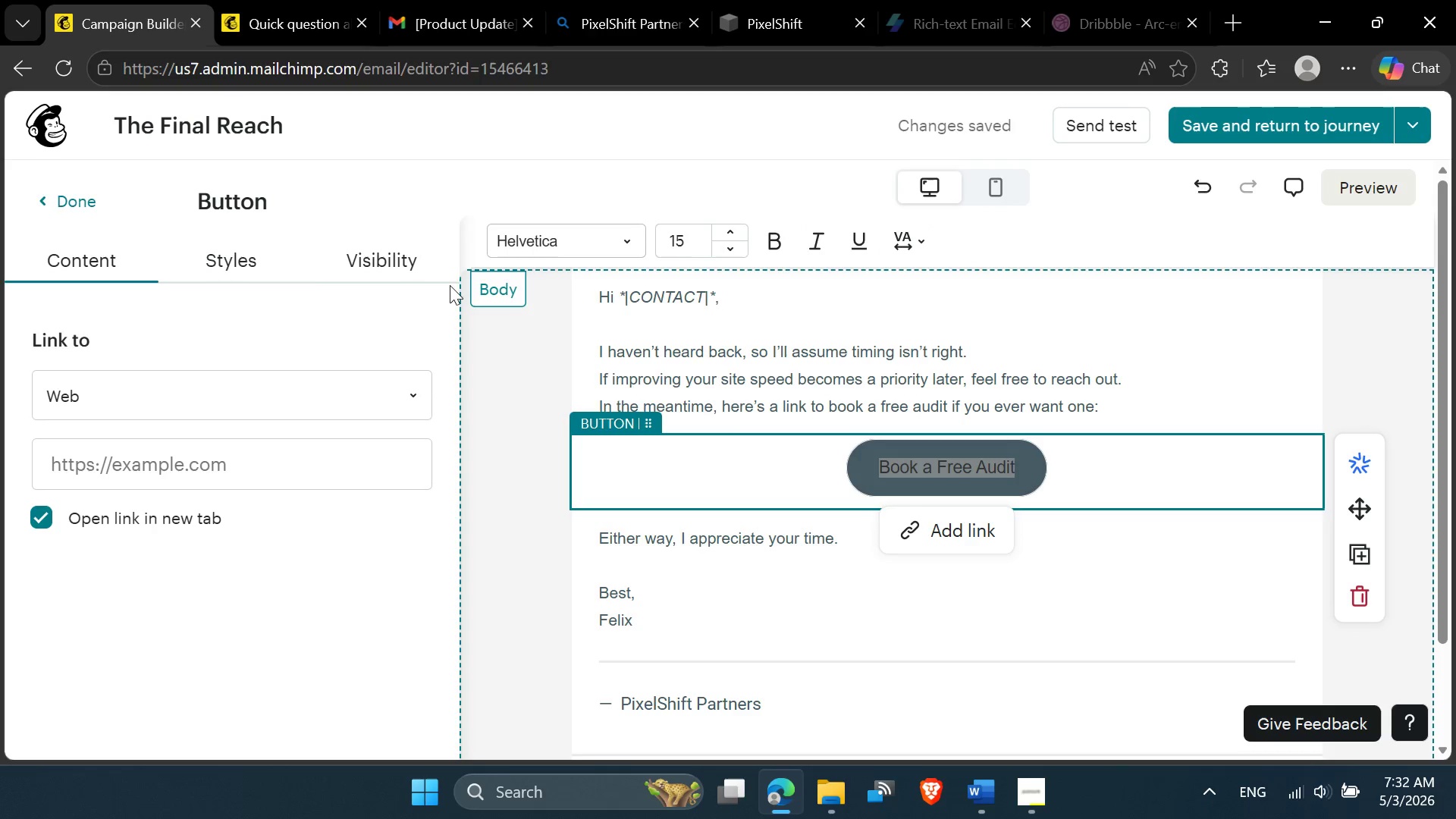 
left_click([249, 277])
 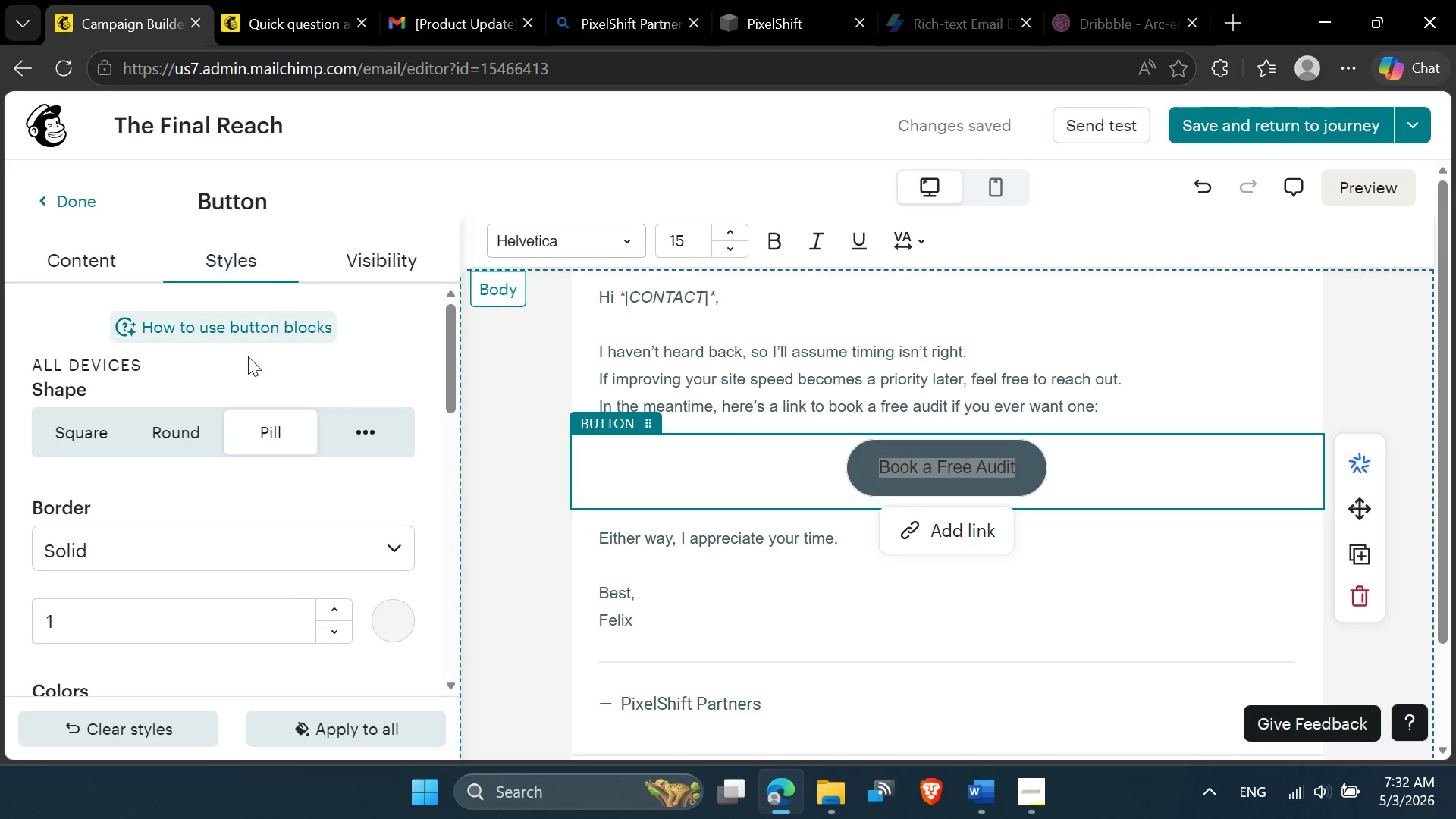 
scroll: coordinate [246, 541], scroll_direction: down, amount: 10.0
 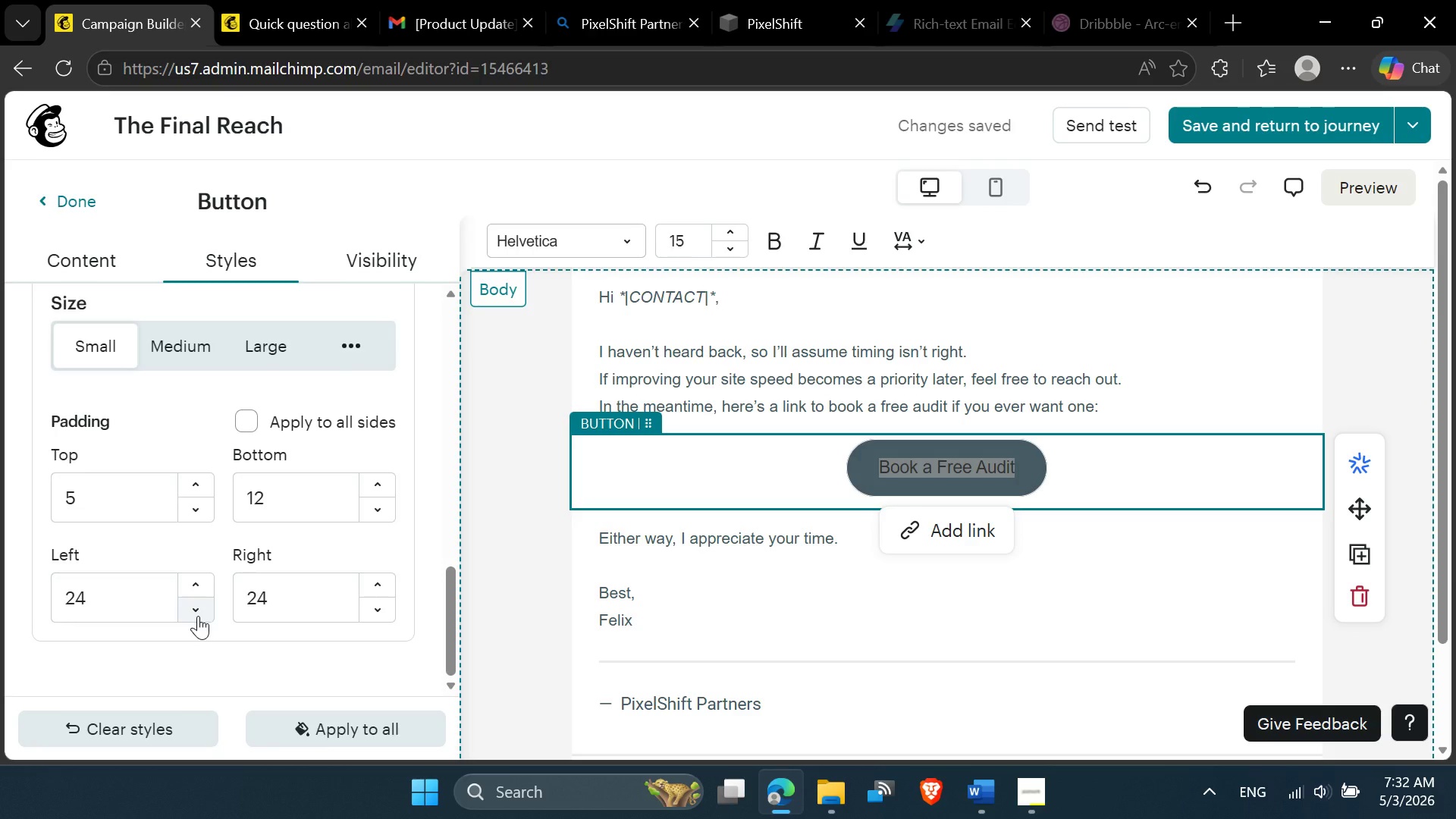 
left_click([199, 615])
 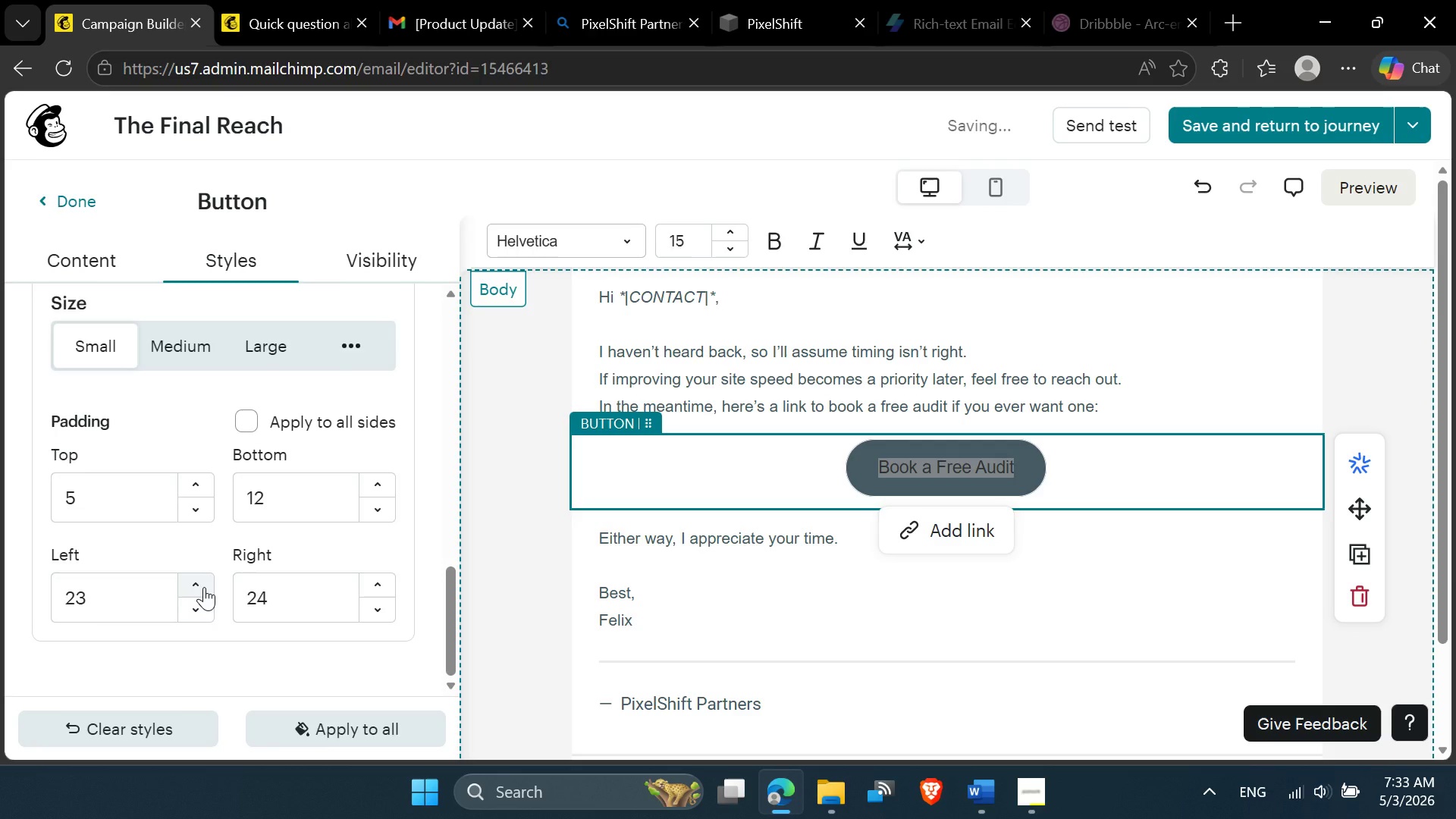 
left_click([204, 587])
 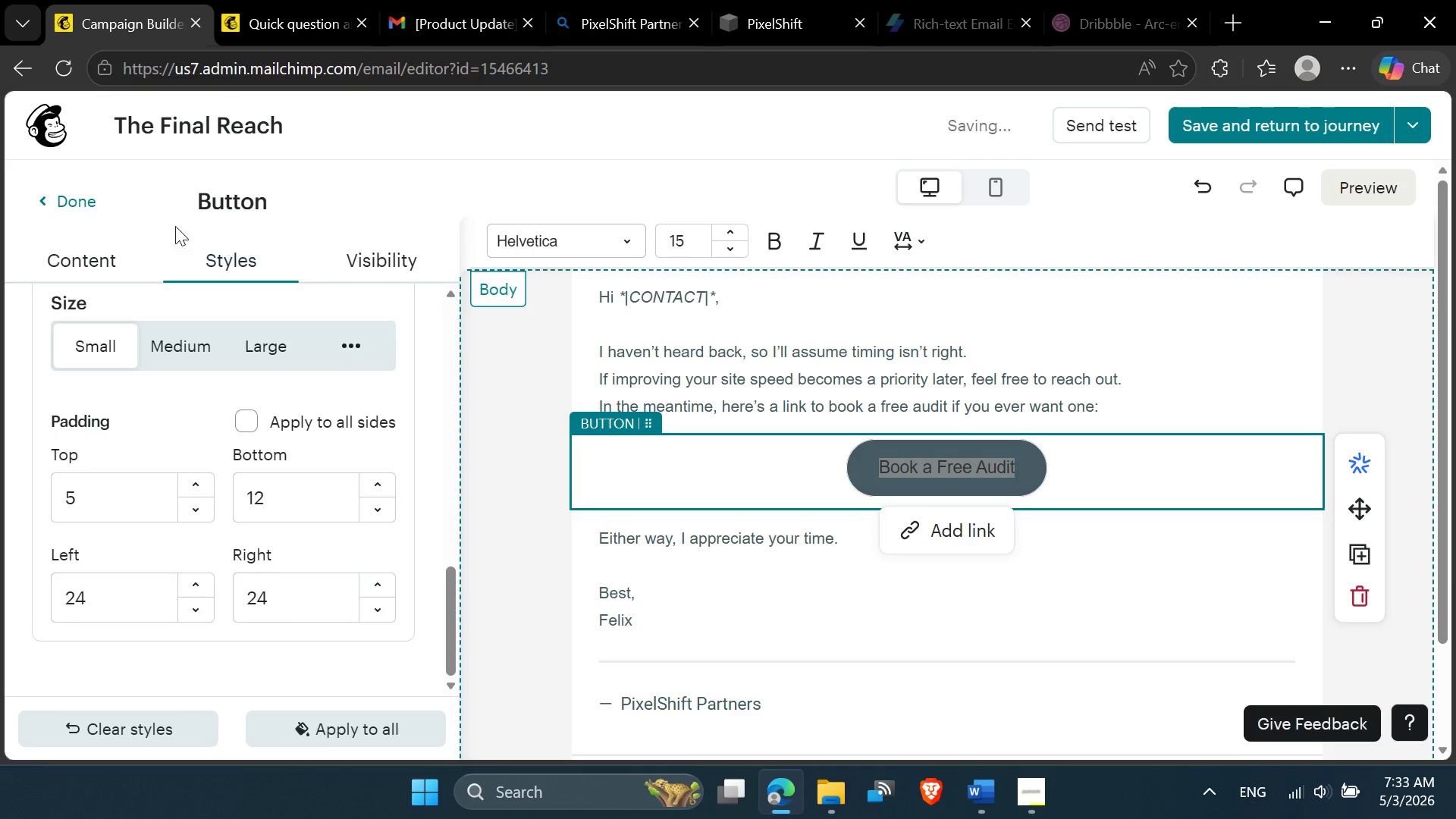 
left_click([52, 206])
 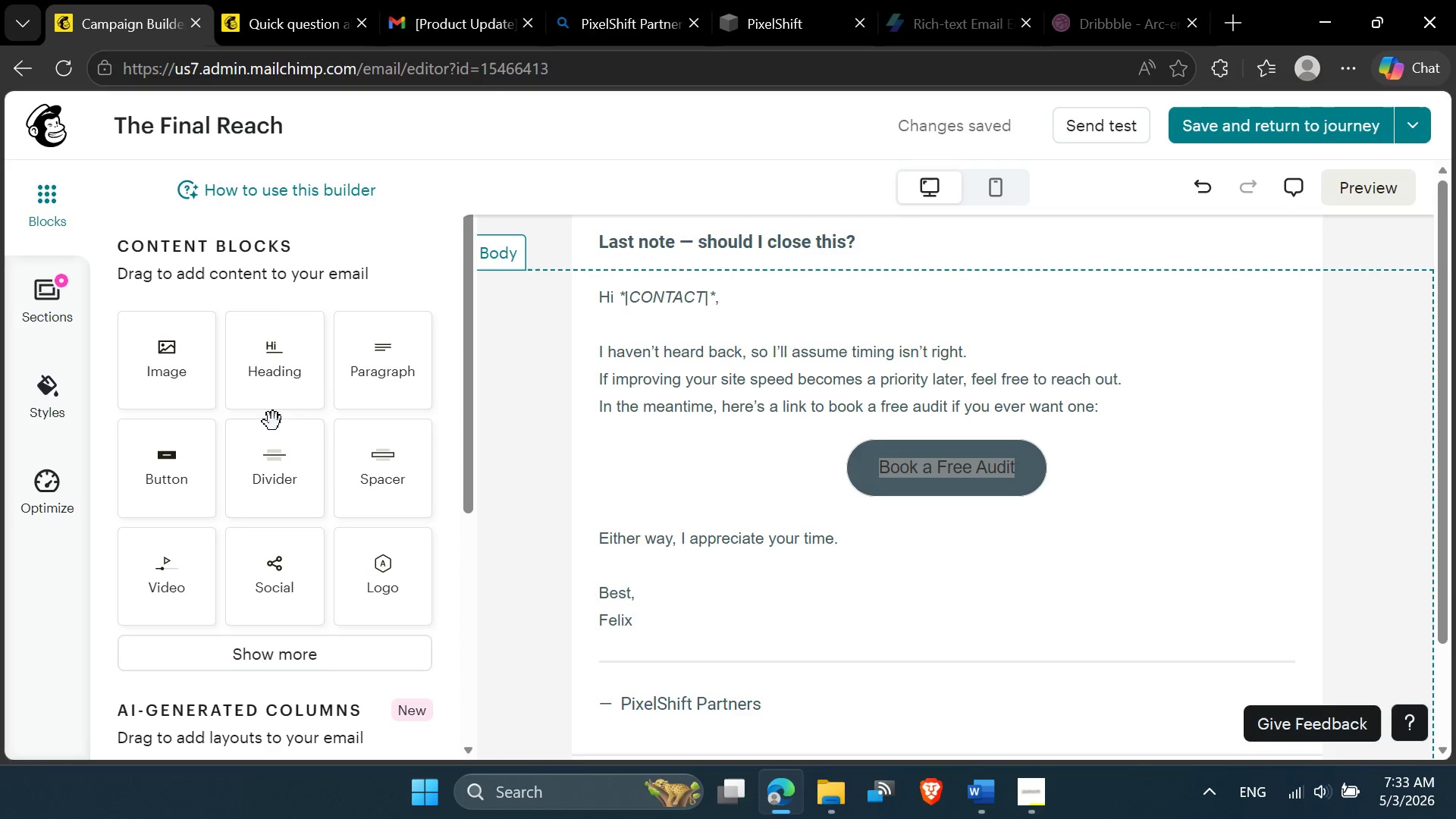 
left_click([977, 468])
 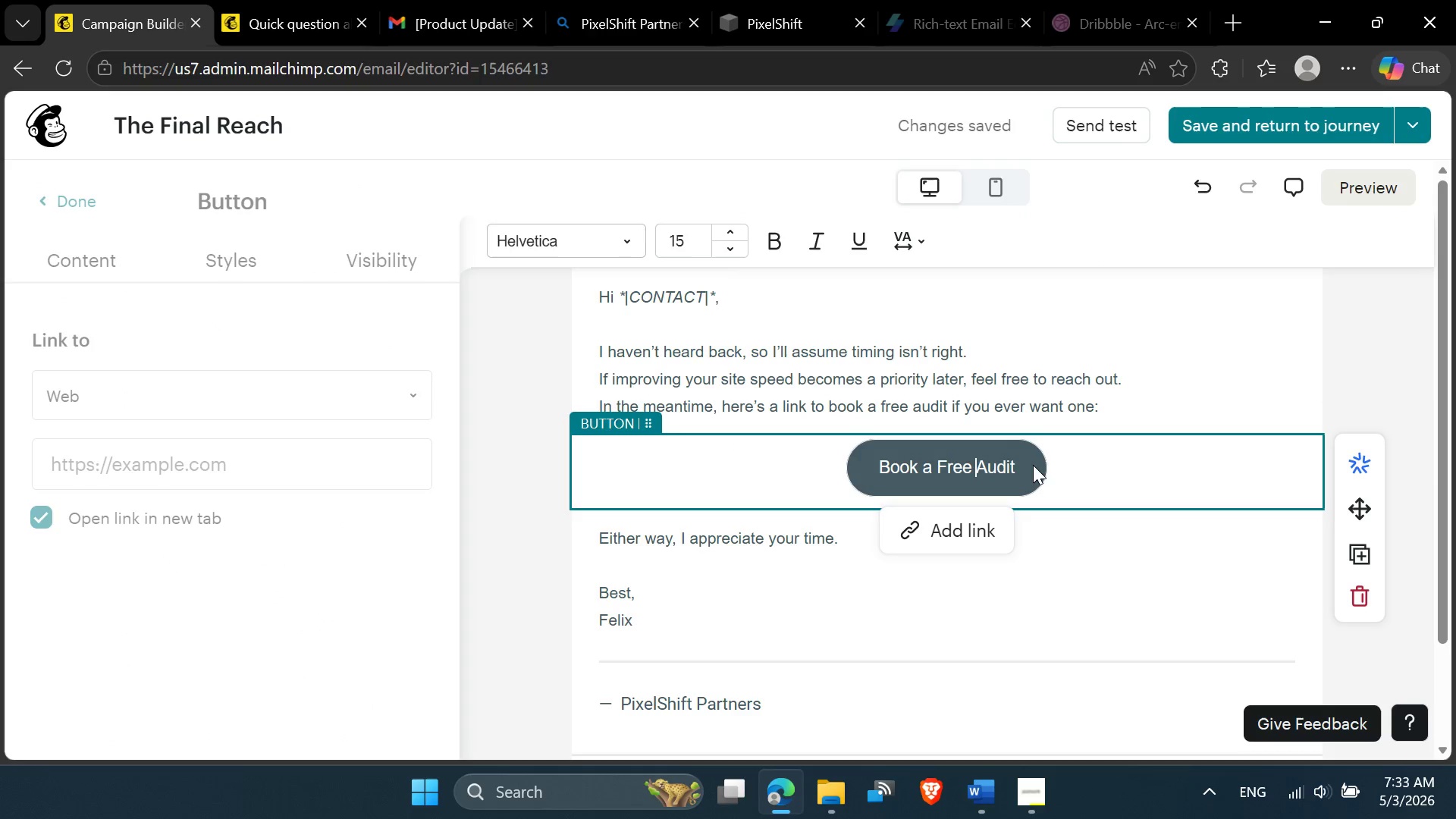 
left_click([1034, 465])
 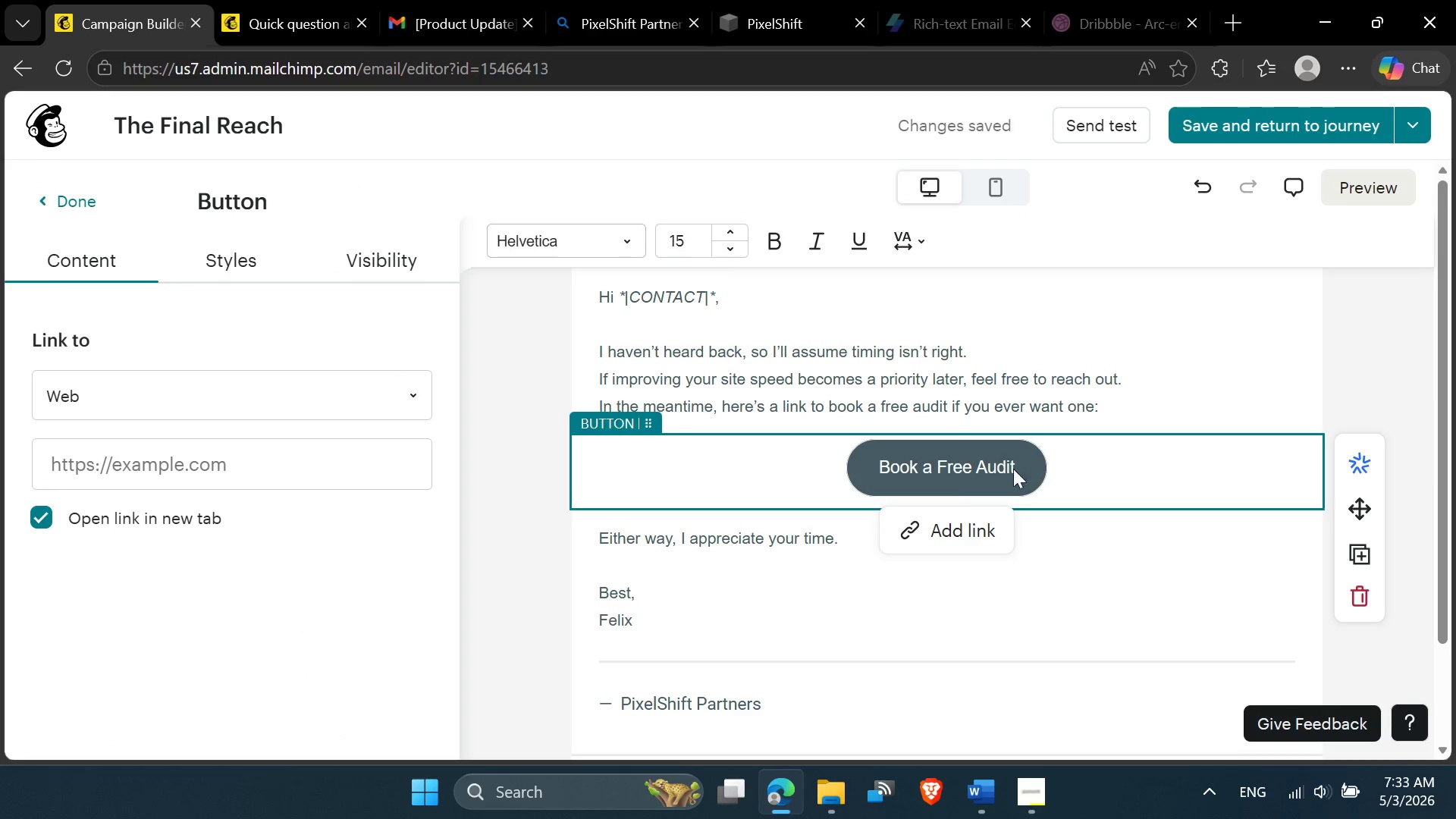 
left_click([933, 479])
 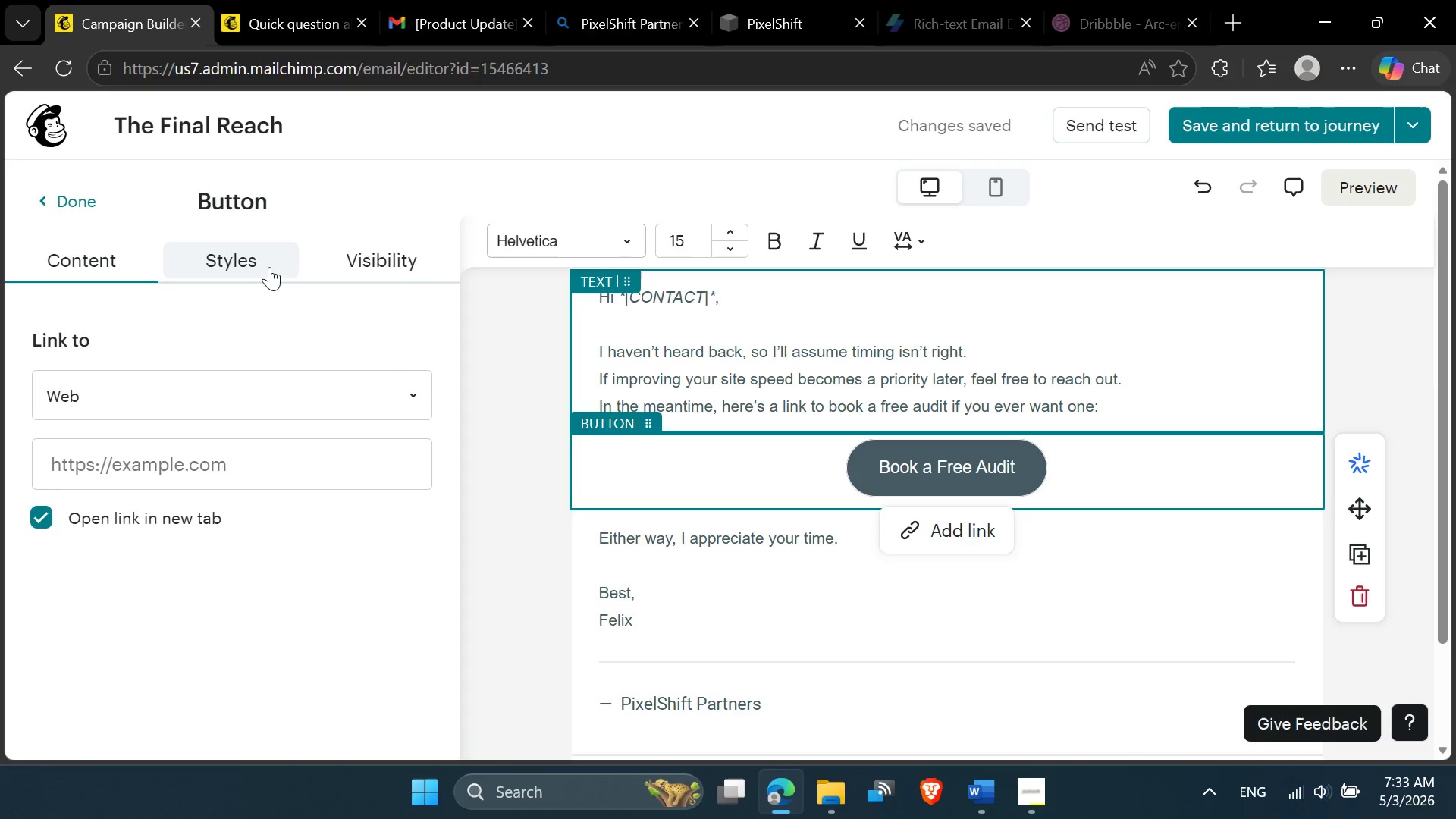 
left_click([262, 262])
 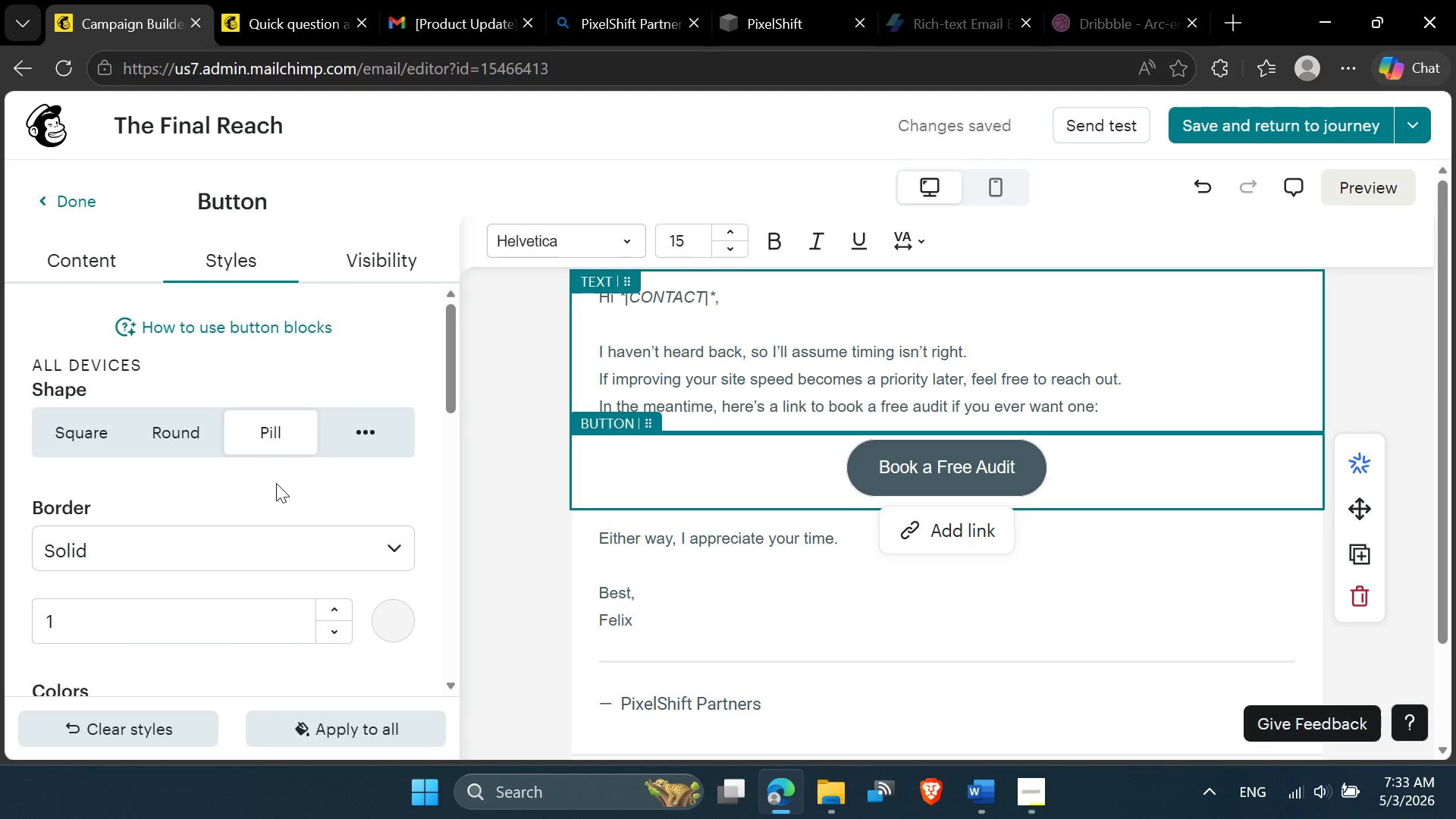 
scroll: coordinate [278, 493], scroll_direction: down, amount: 2.0
 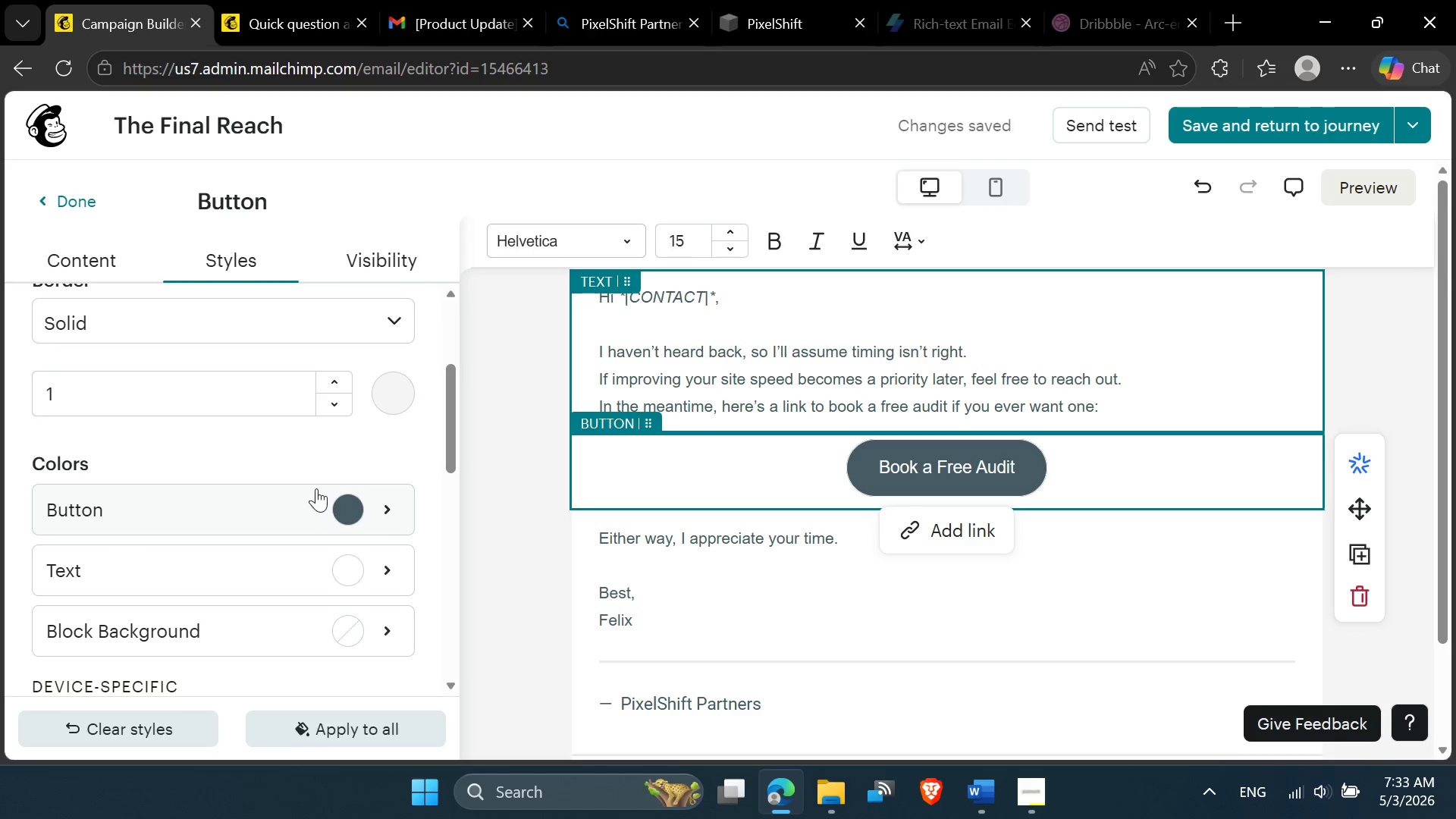 
left_click([400, 399])
 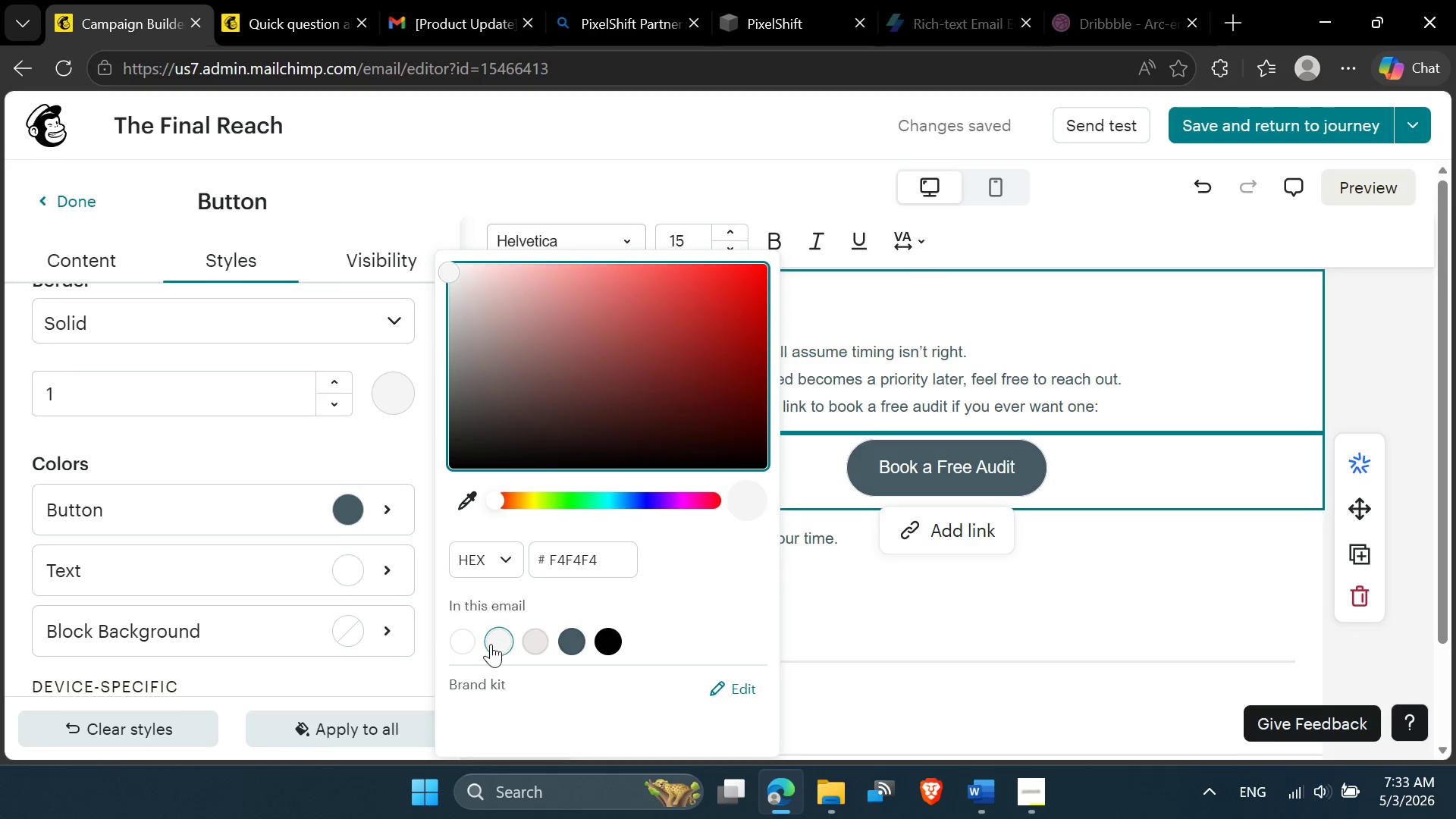 
left_click([460, 644])
 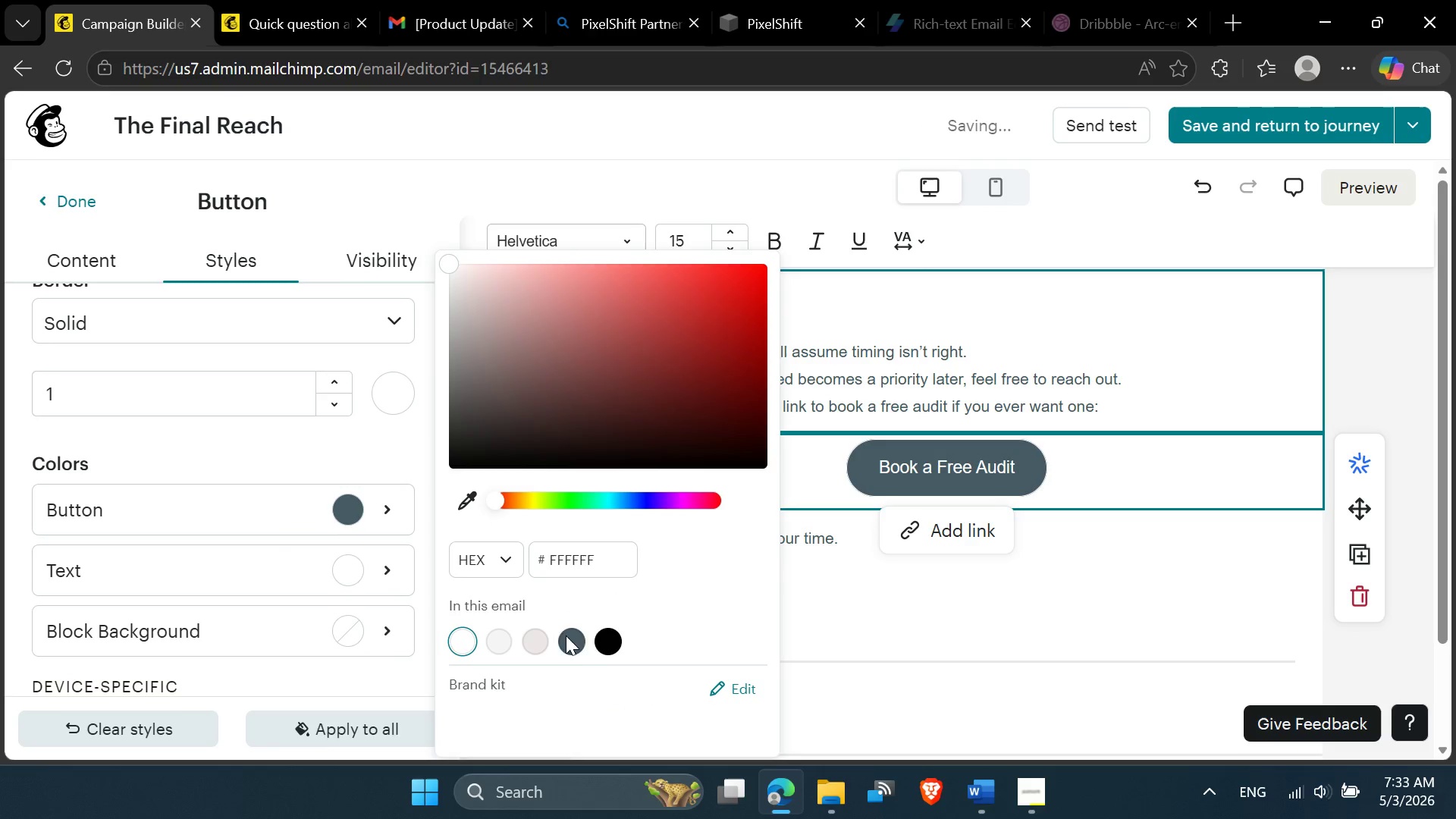 
left_click([601, 639])
 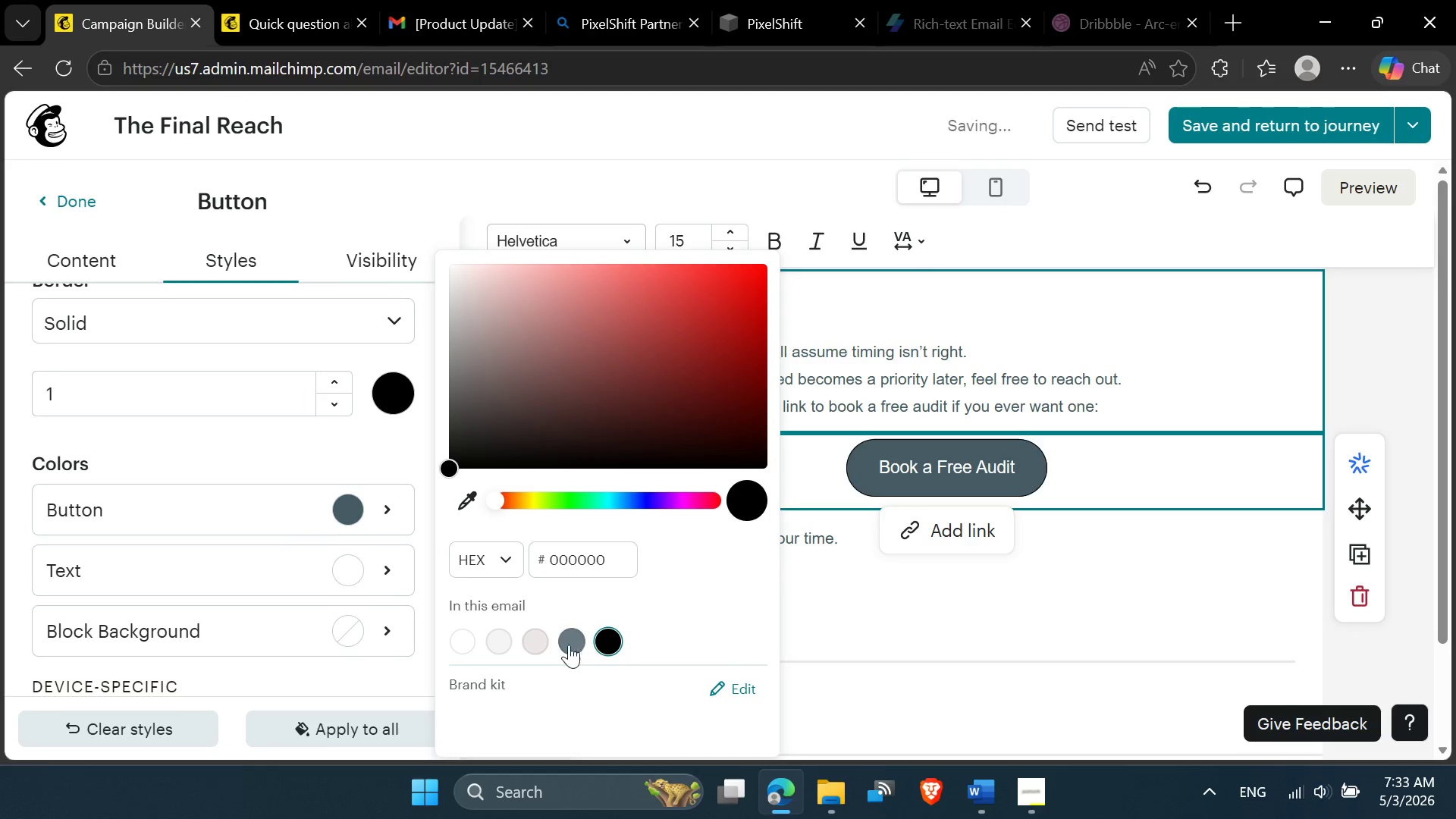 
left_click([539, 645])
 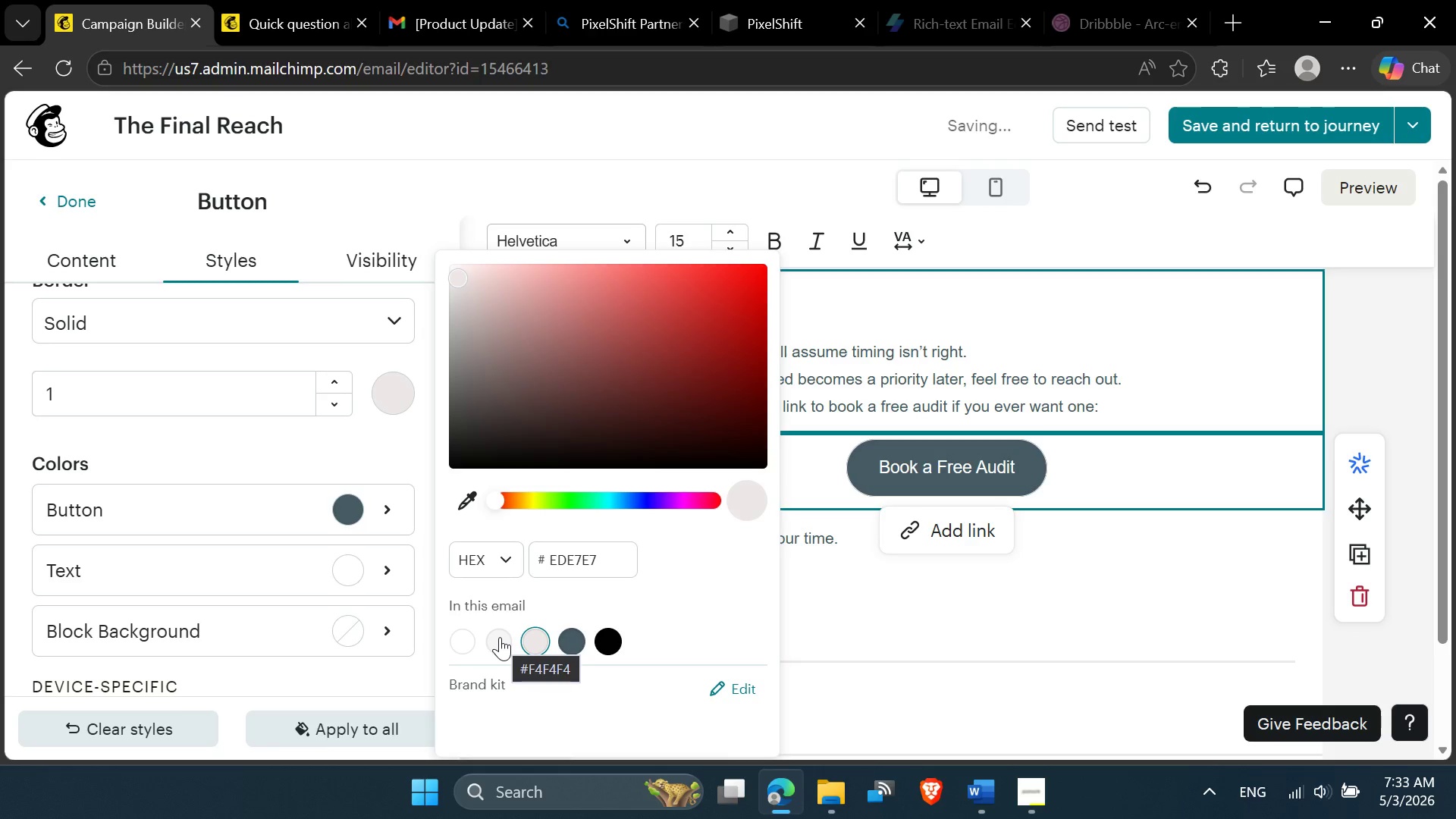 
left_click([500, 637])
 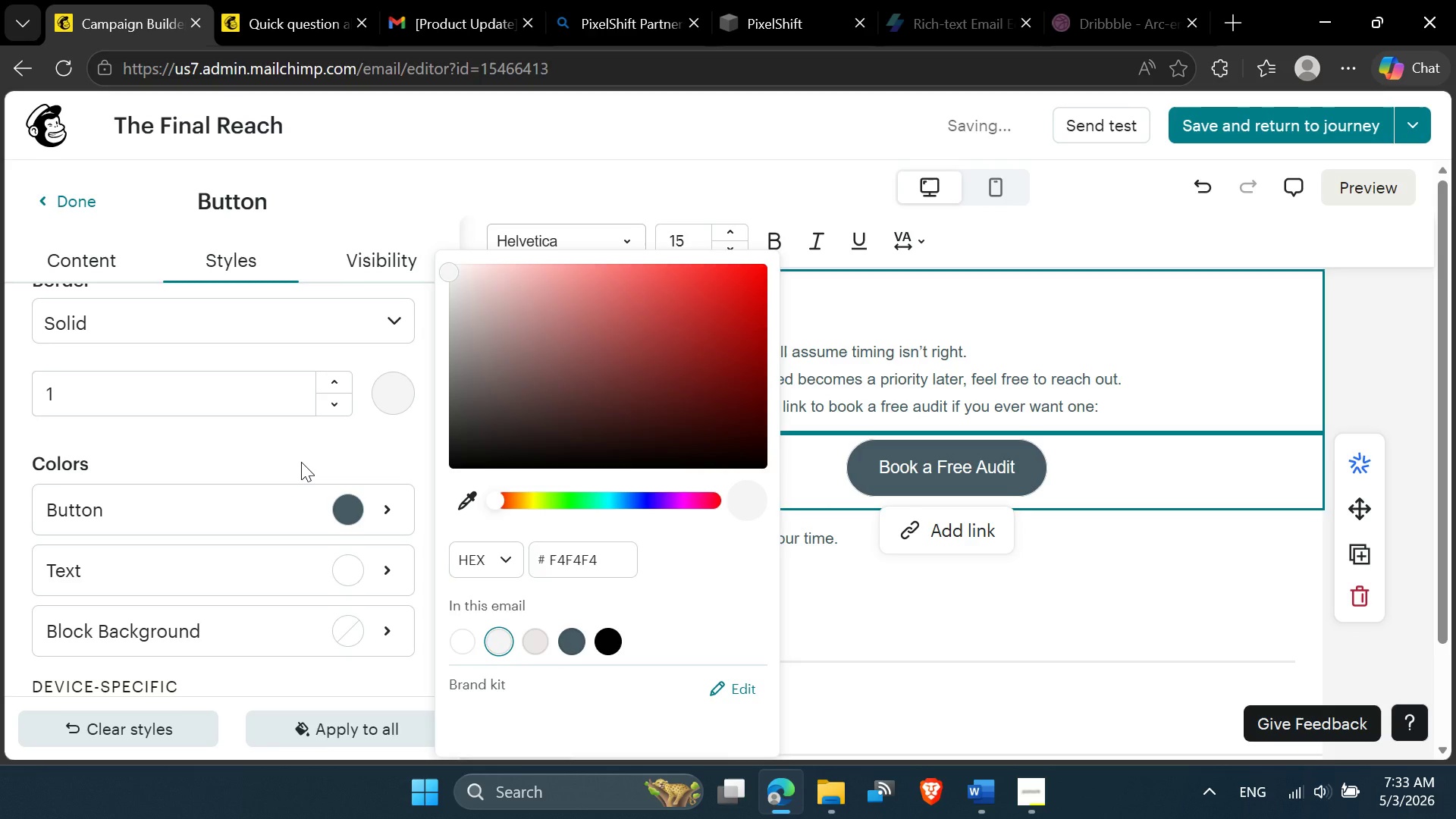 
left_click([301, 462])
 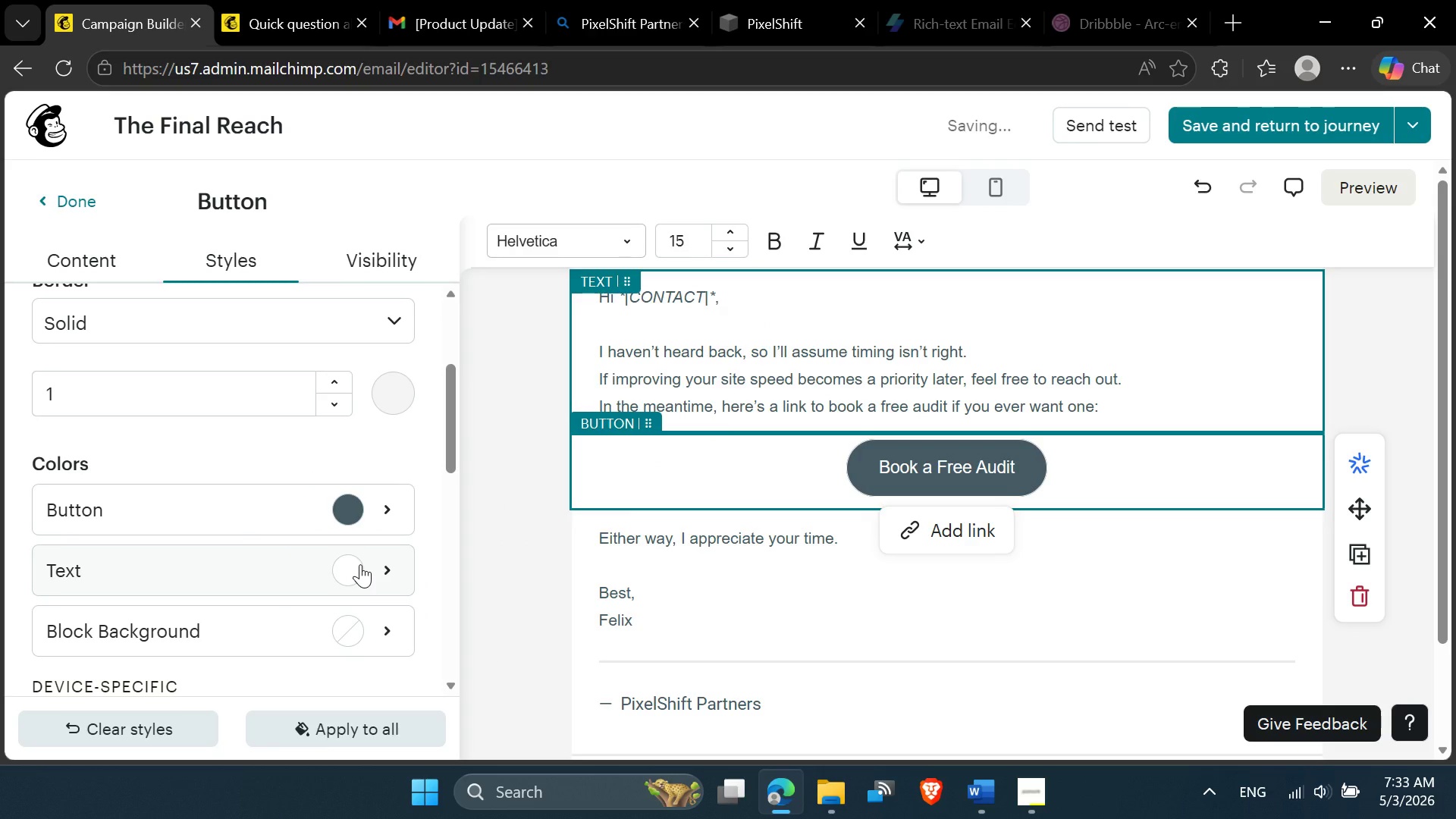 
scroll: coordinate [360, 566], scroll_direction: down, amount: 1.0
 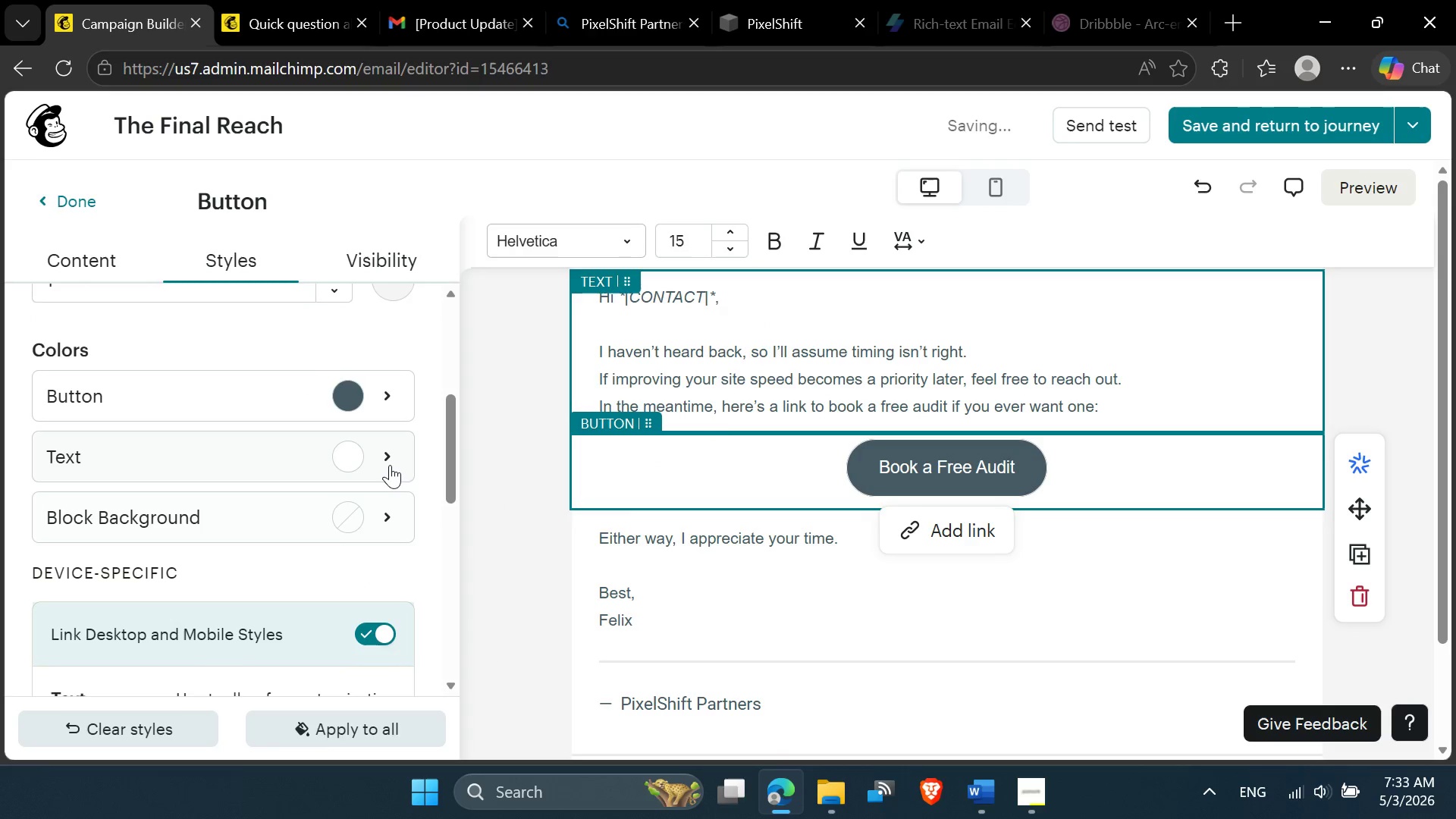 
left_click([391, 459])
 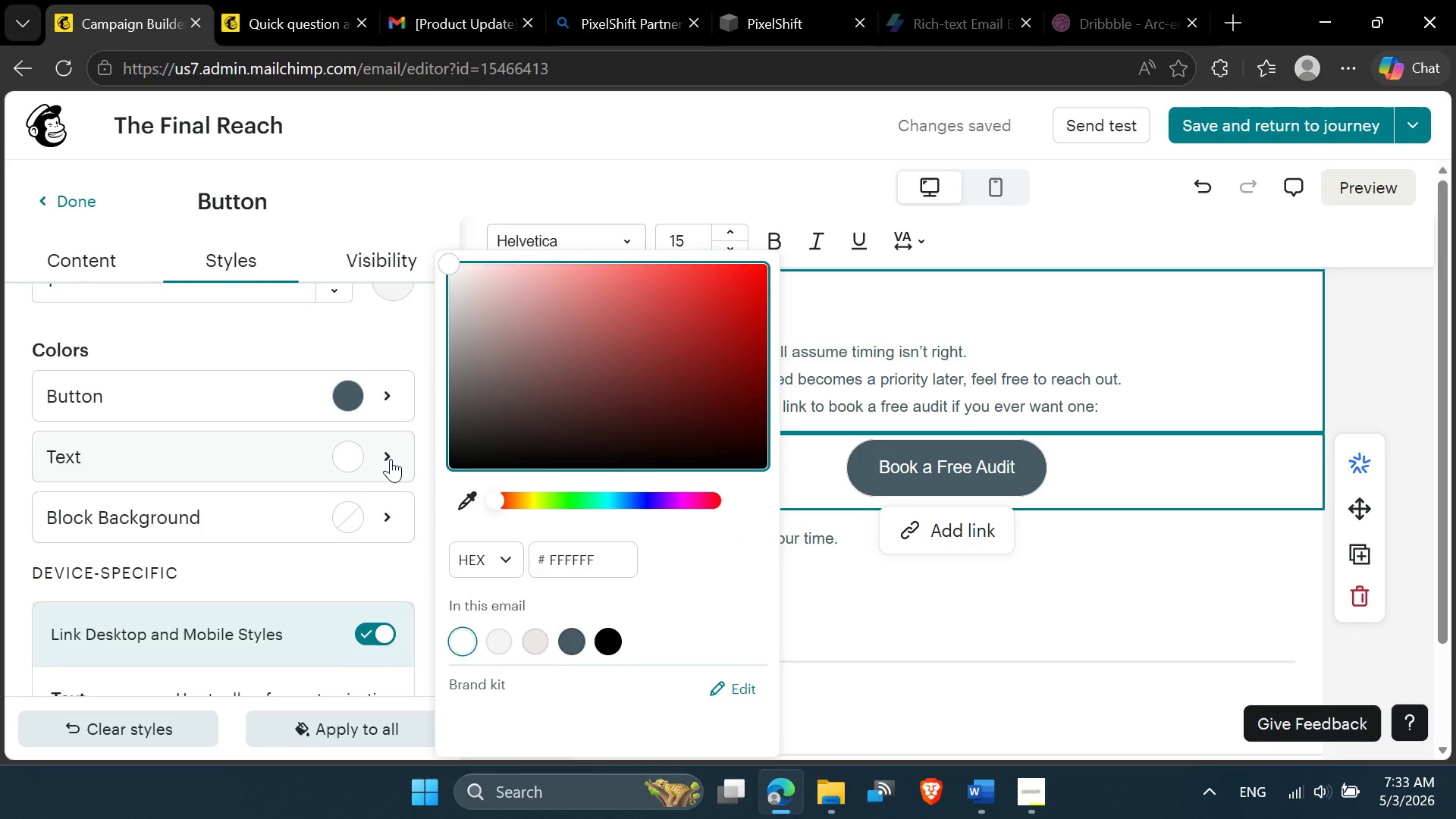 
left_click([391, 459])
 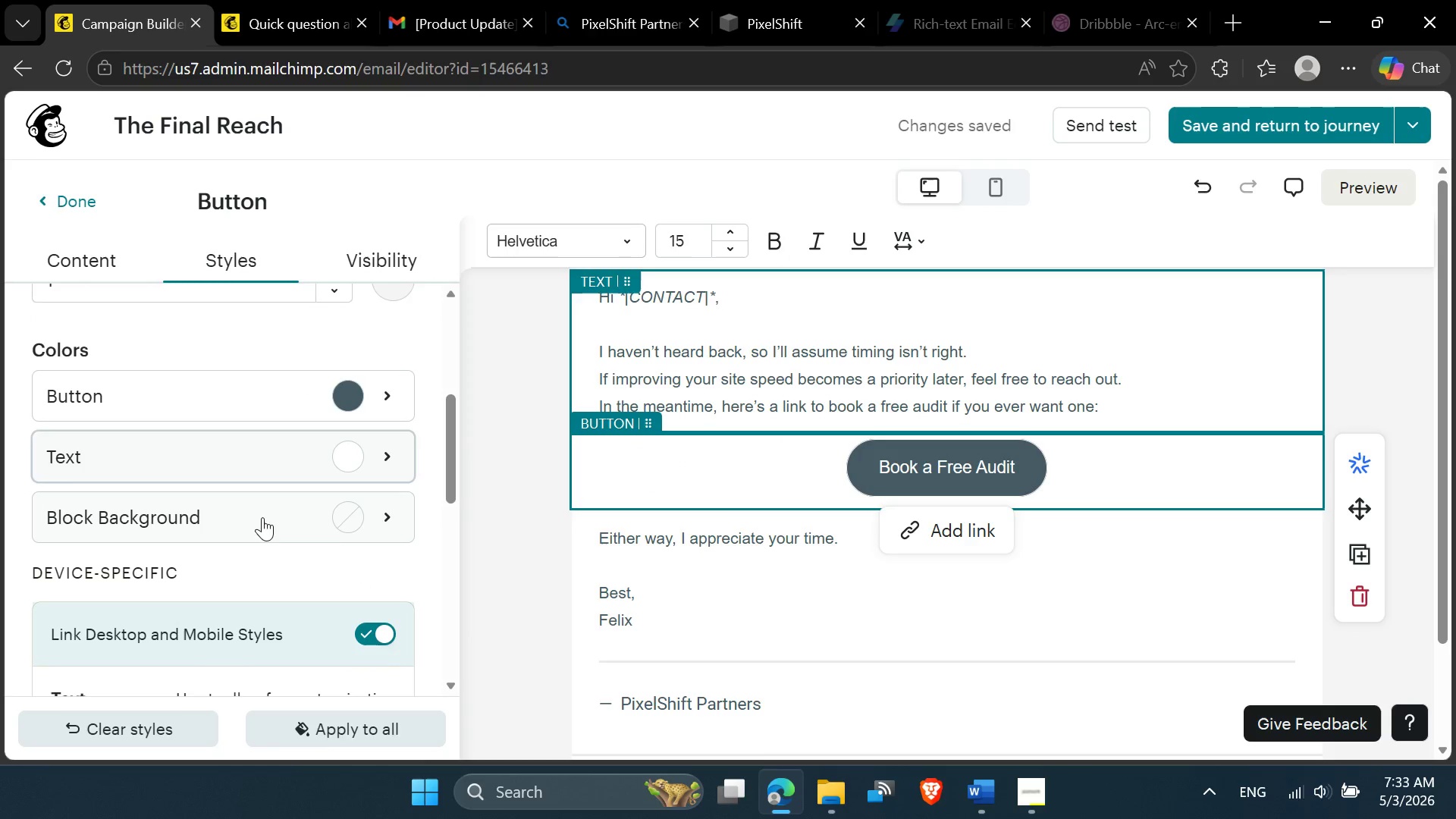 
scroll: coordinate [262, 538], scroll_direction: down, amount: 6.0
 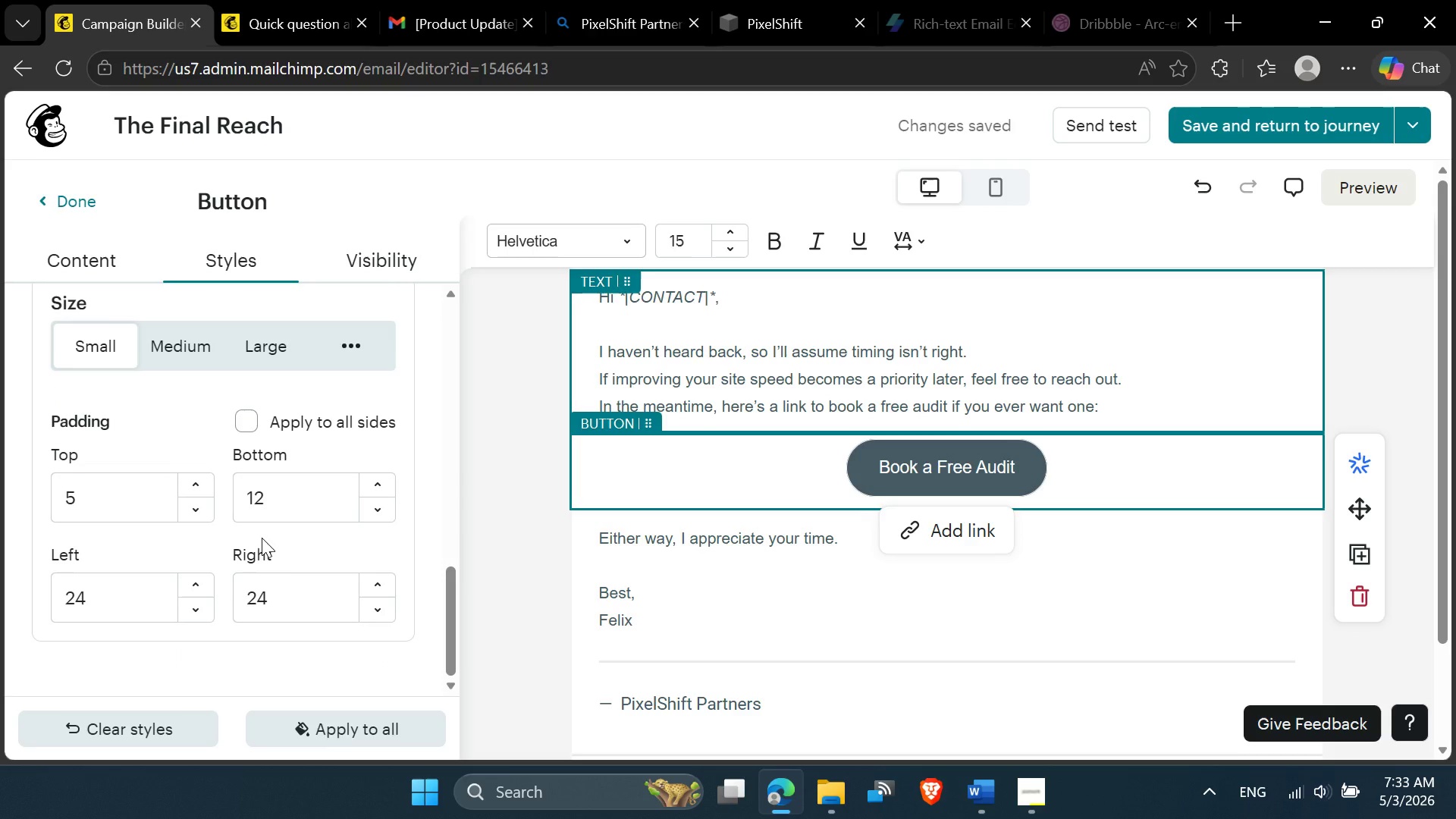 
scroll: coordinate [262, 538], scroll_direction: none, amount: 0.0
 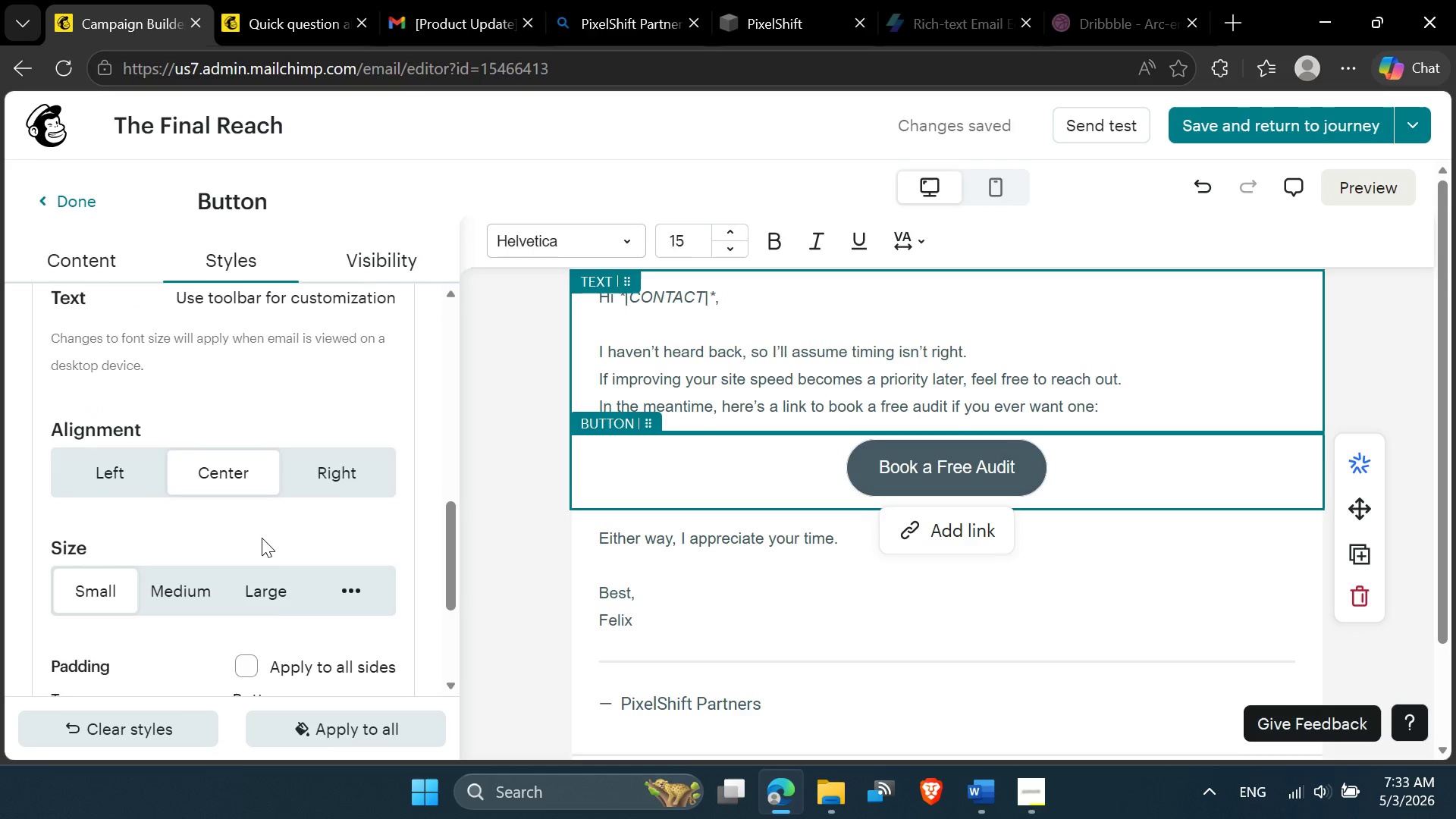 
scroll: coordinate [287, 613], scroll_direction: up, amount: 8.0
 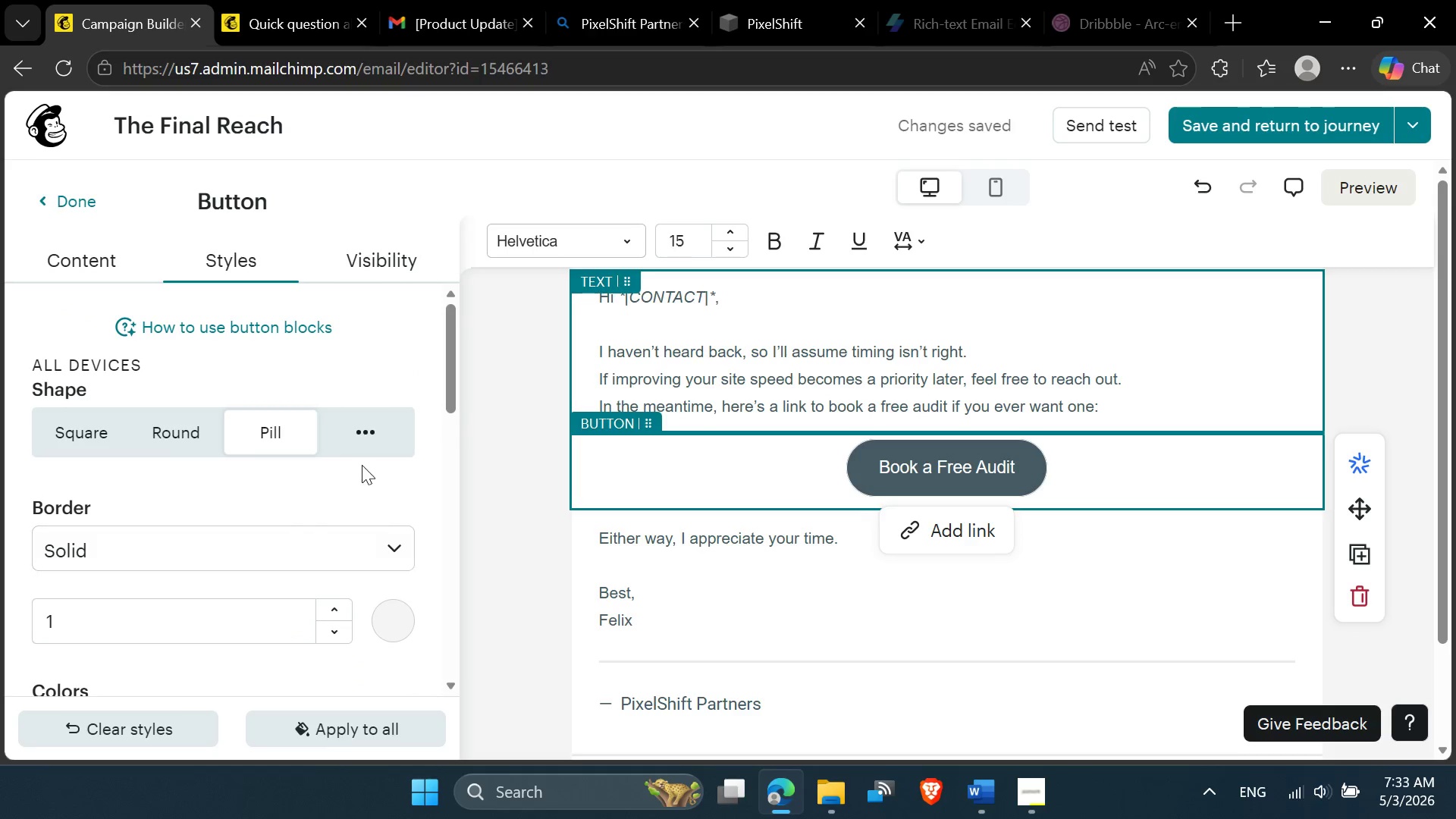 
left_click([373, 443])
 